 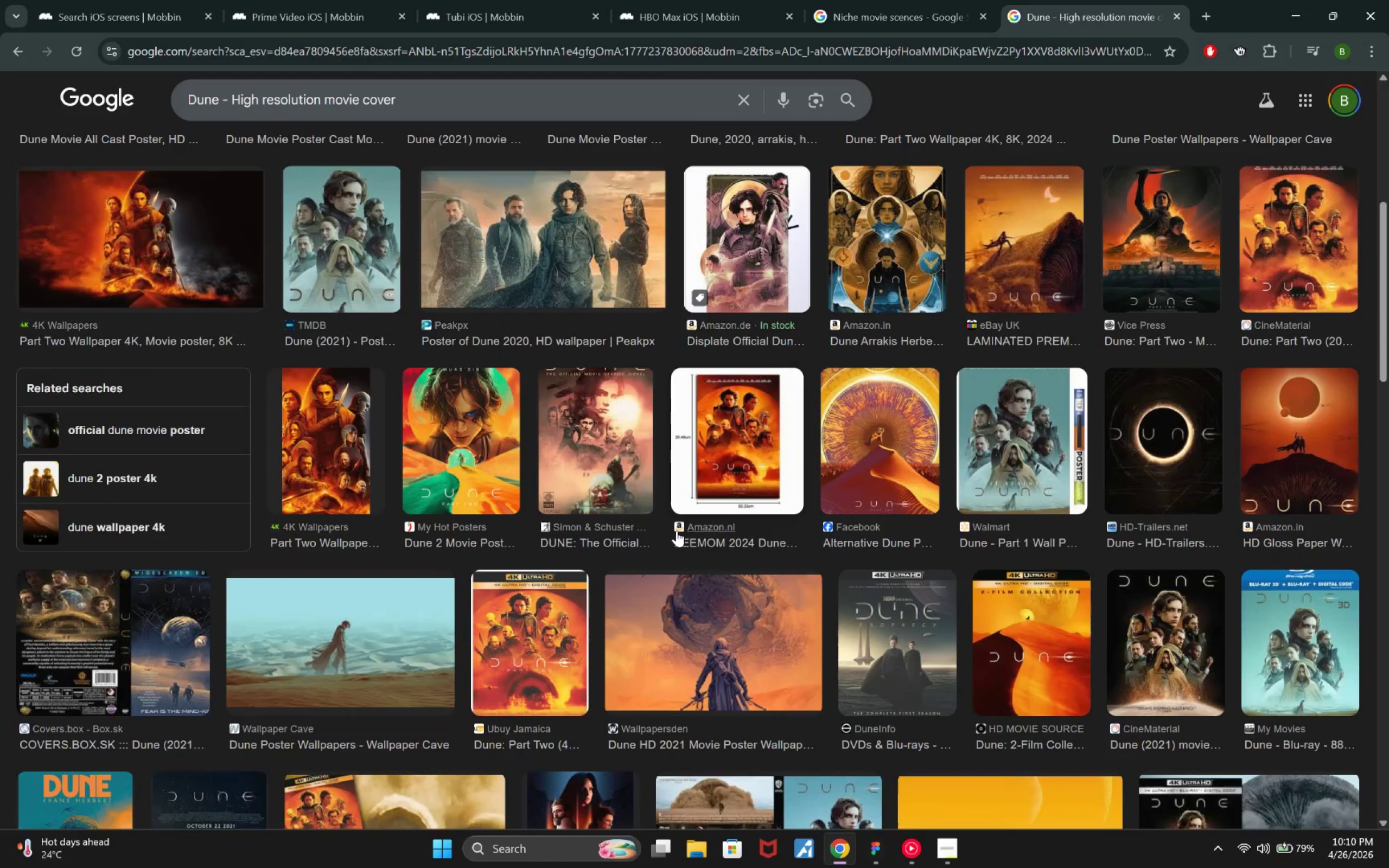 
scroll: coordinate [673, 512], scroll_direction: down, amount: 8.0
 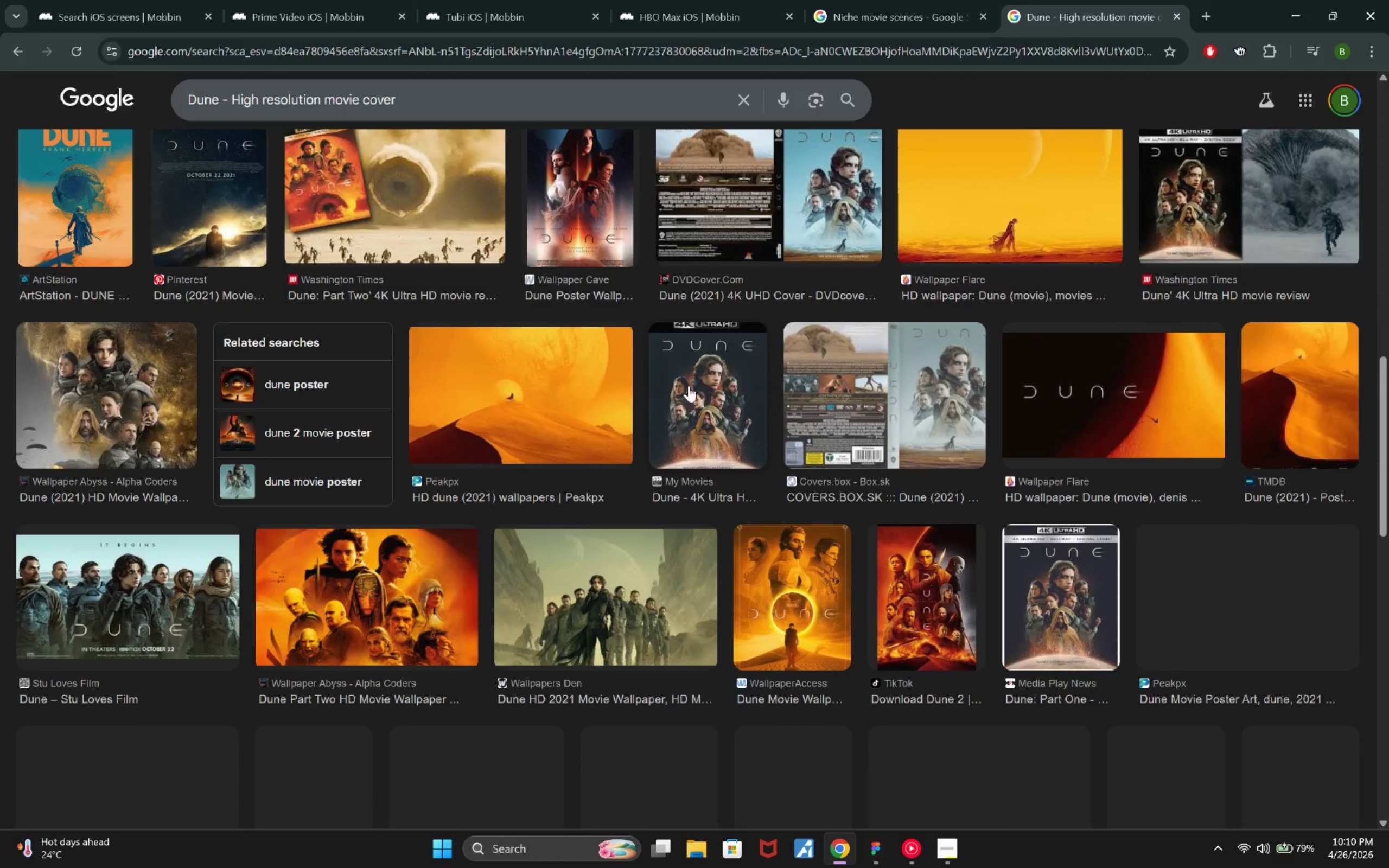 
left_click([687, 393])
 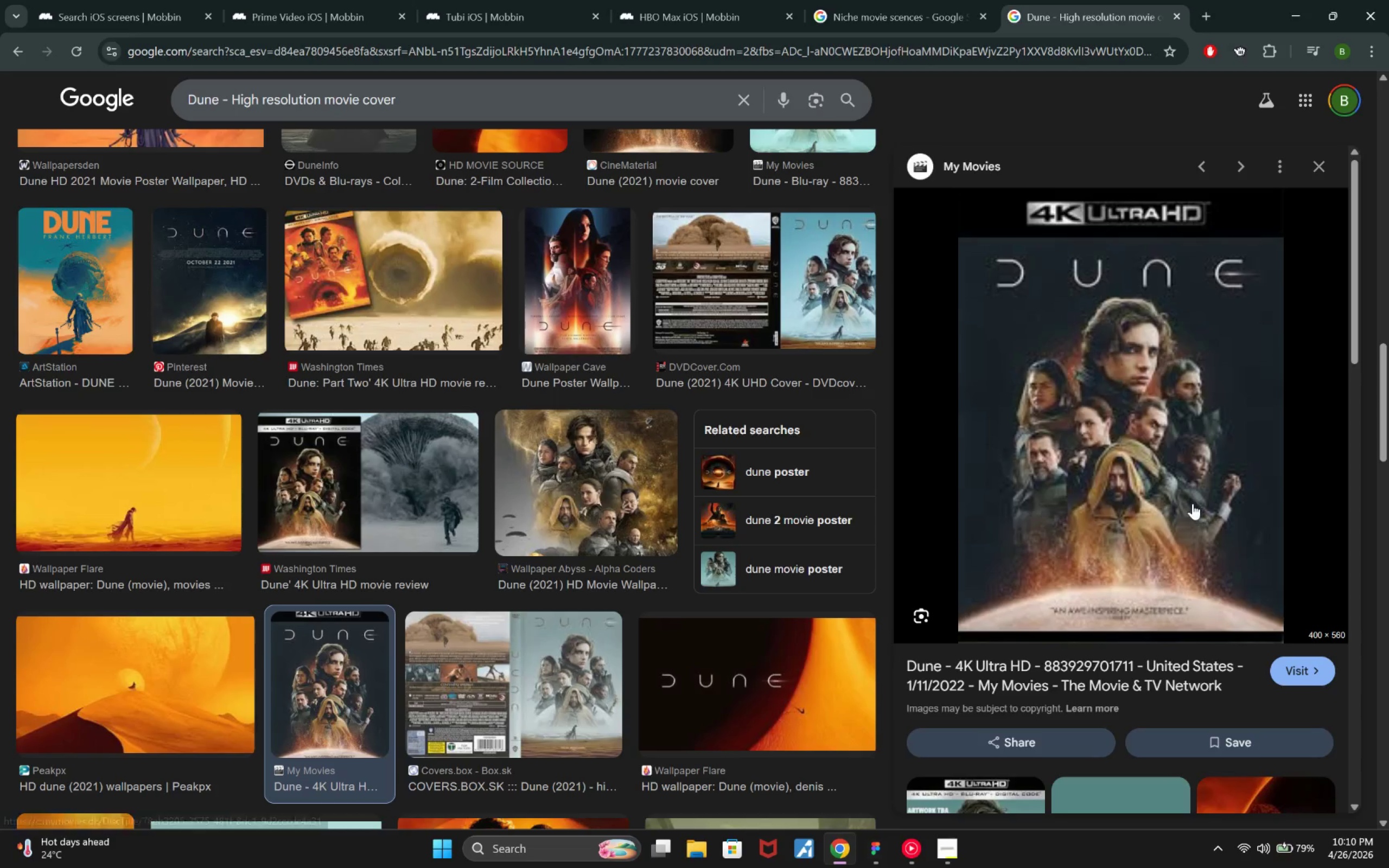 
scroll: coordinate [1085, 480], scroll_direction: none, amount: 0.0
 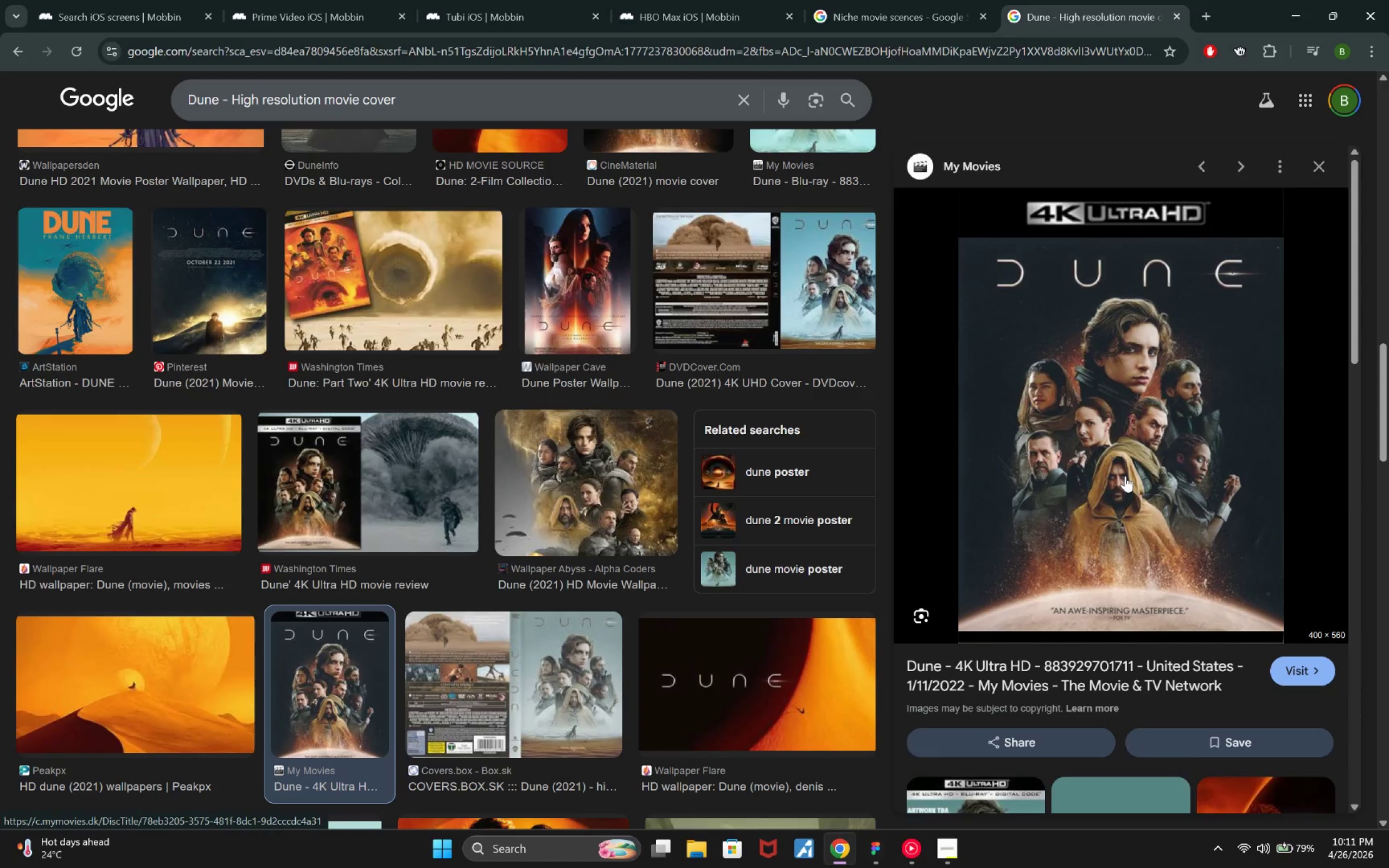 
wait(5.26)
 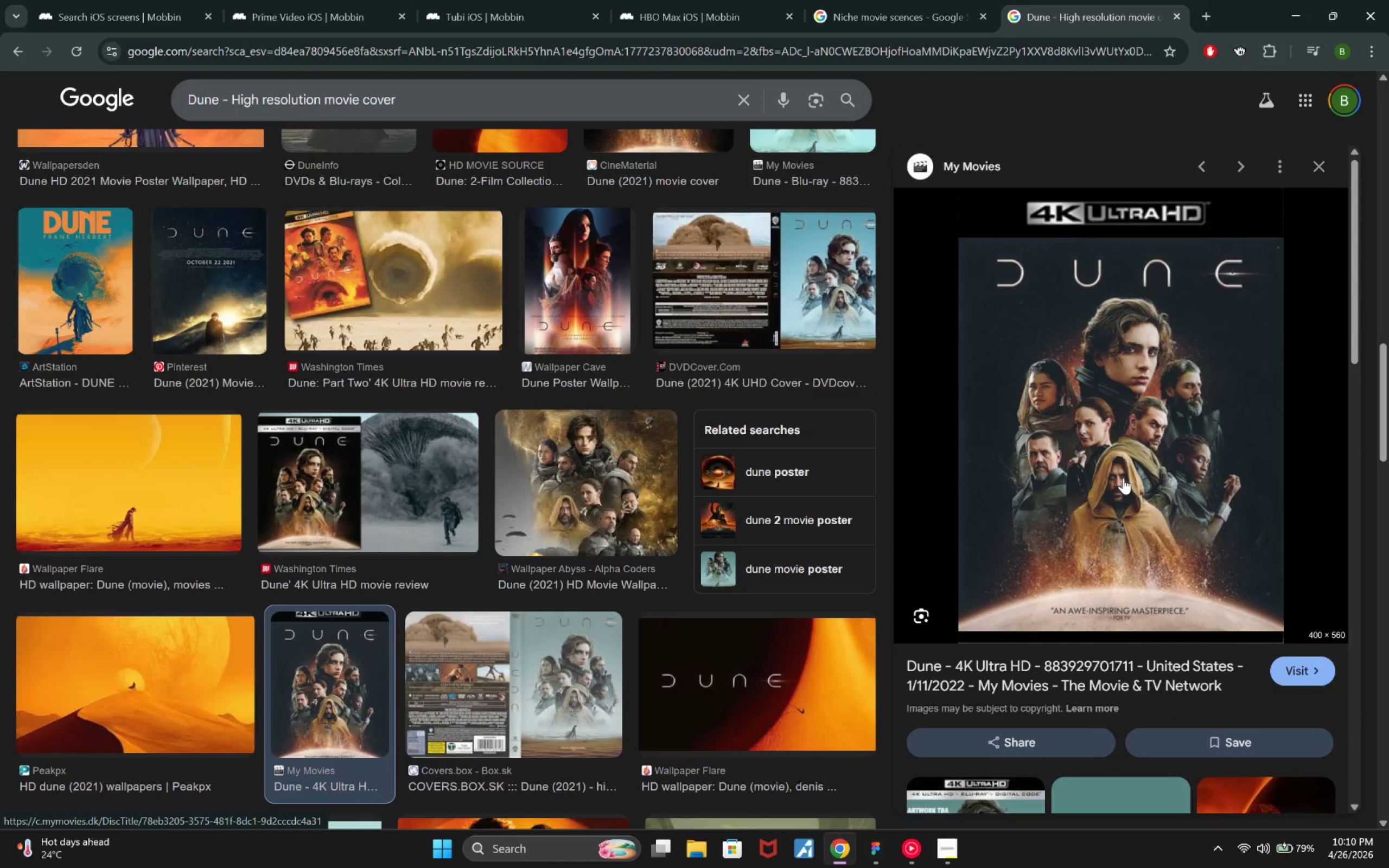 
scroll: coordinate [697, 465], scroll_direction: down, amount: 30.0
 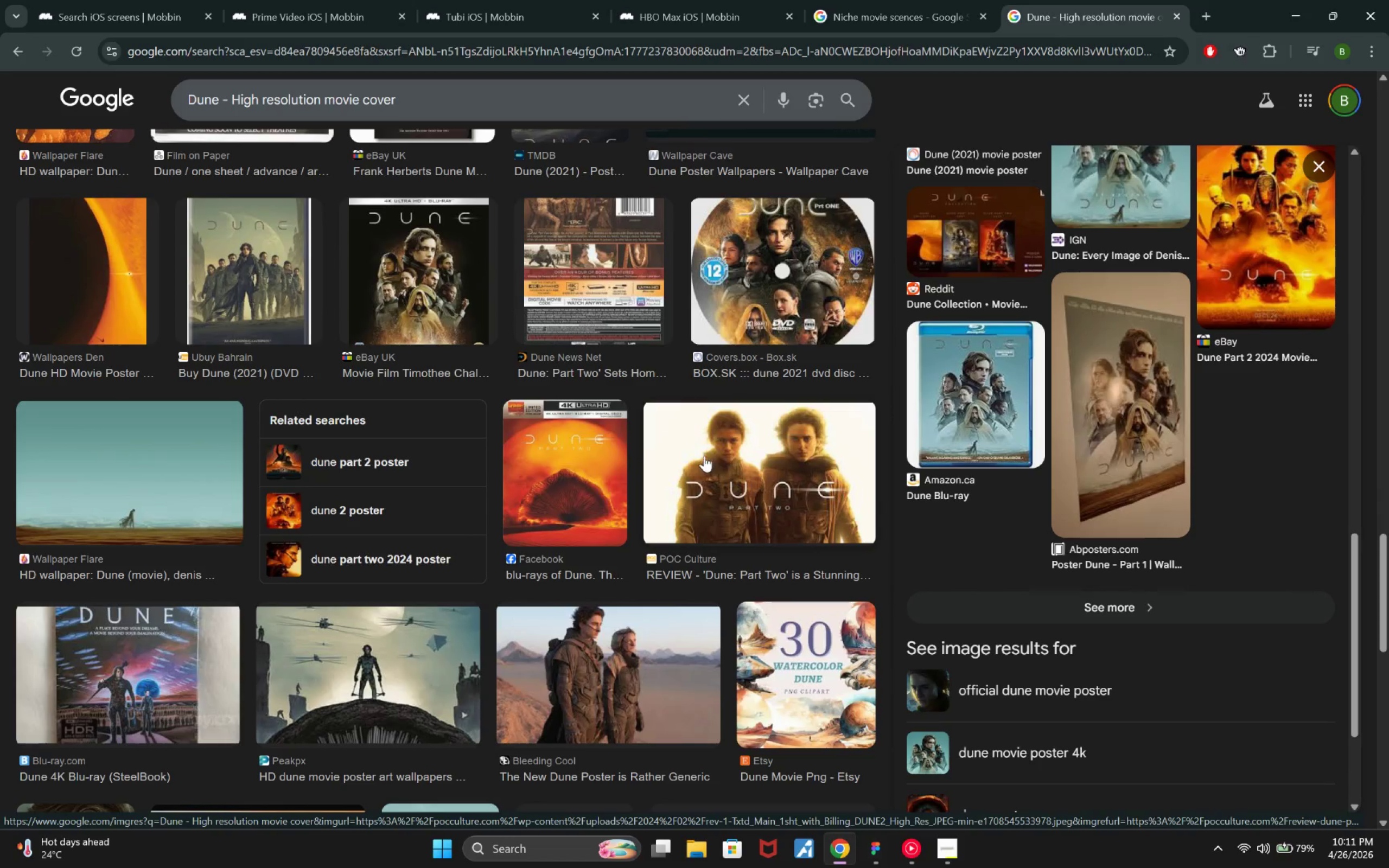 
scroll: coordinate [694, 453], scroll_direction: down, amount: 6.0
 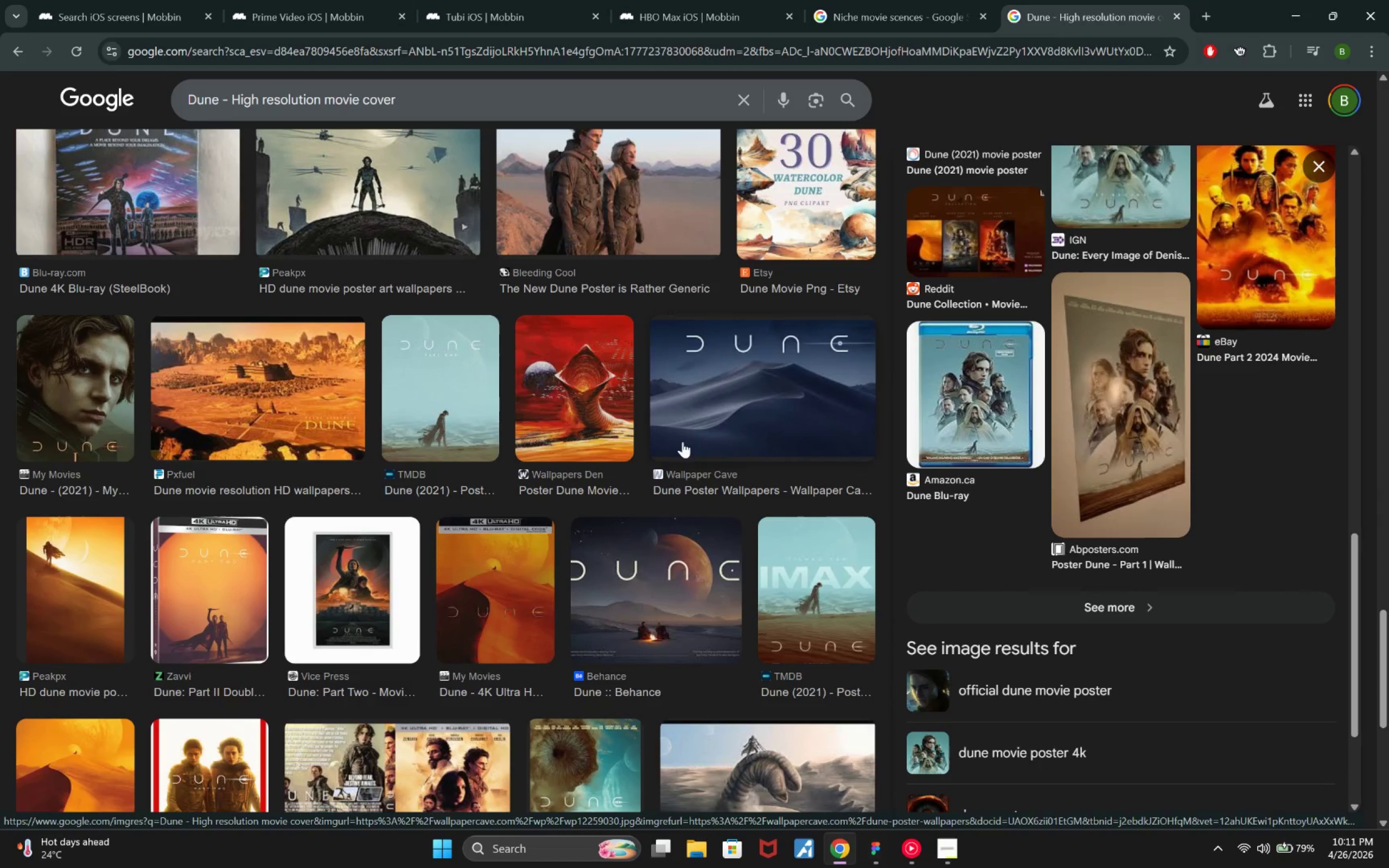 
scroll: coordinate [684, 439], scroll_direction: up, amount: 25.0
 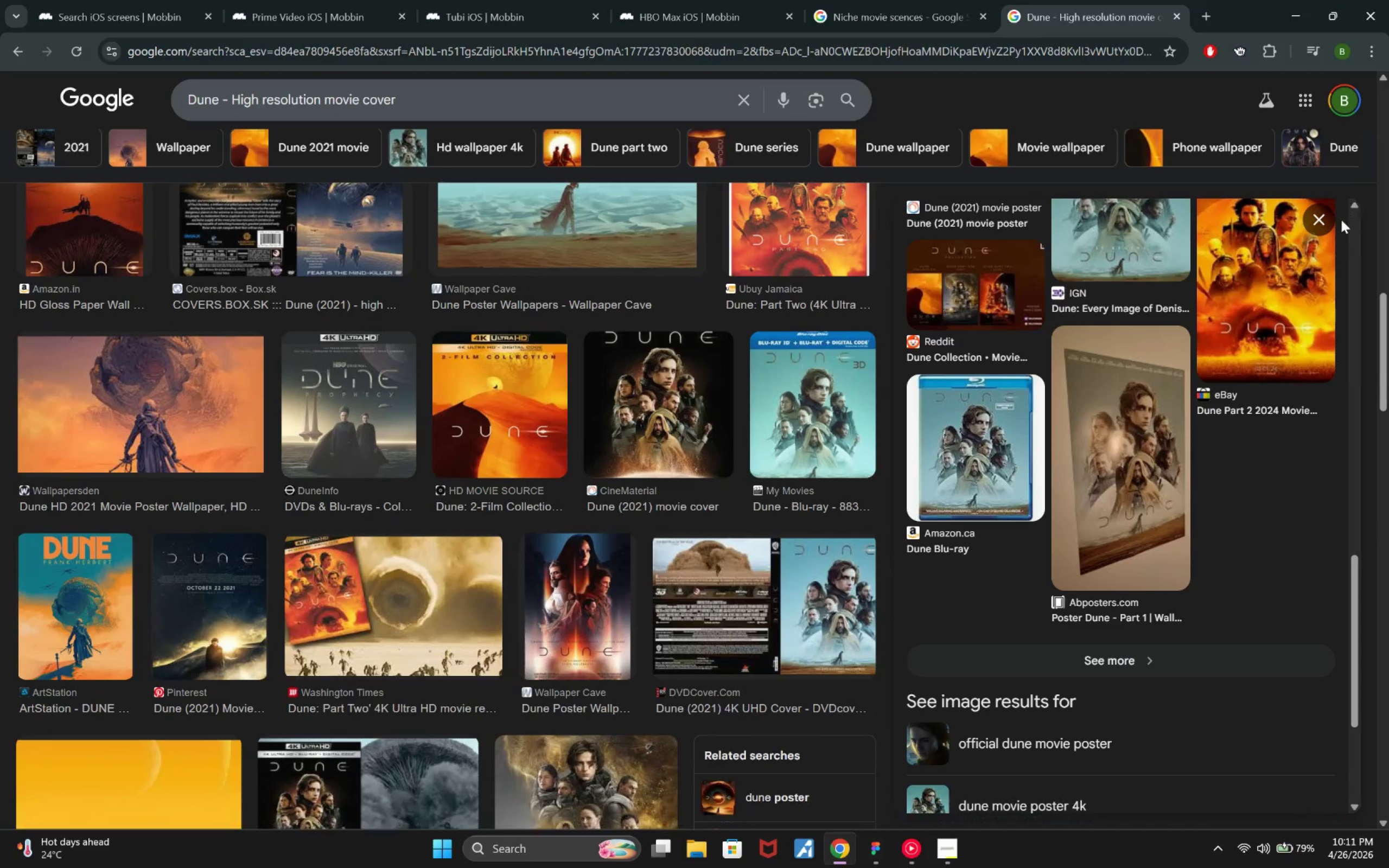 
left_click([1320, 229])
 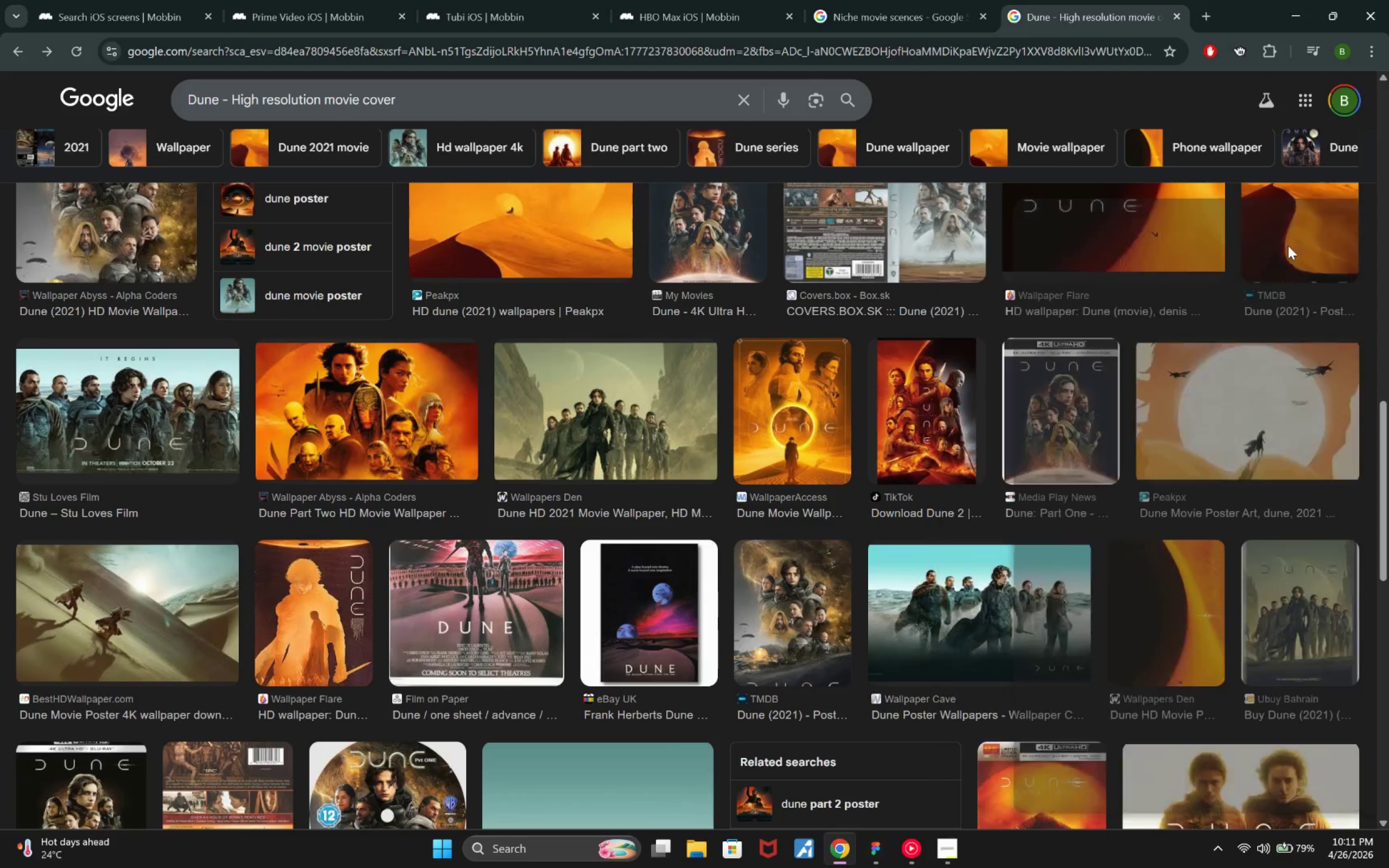 
scroll: coordinate [774, 473], scroll_direction: up, amount: 23.0
 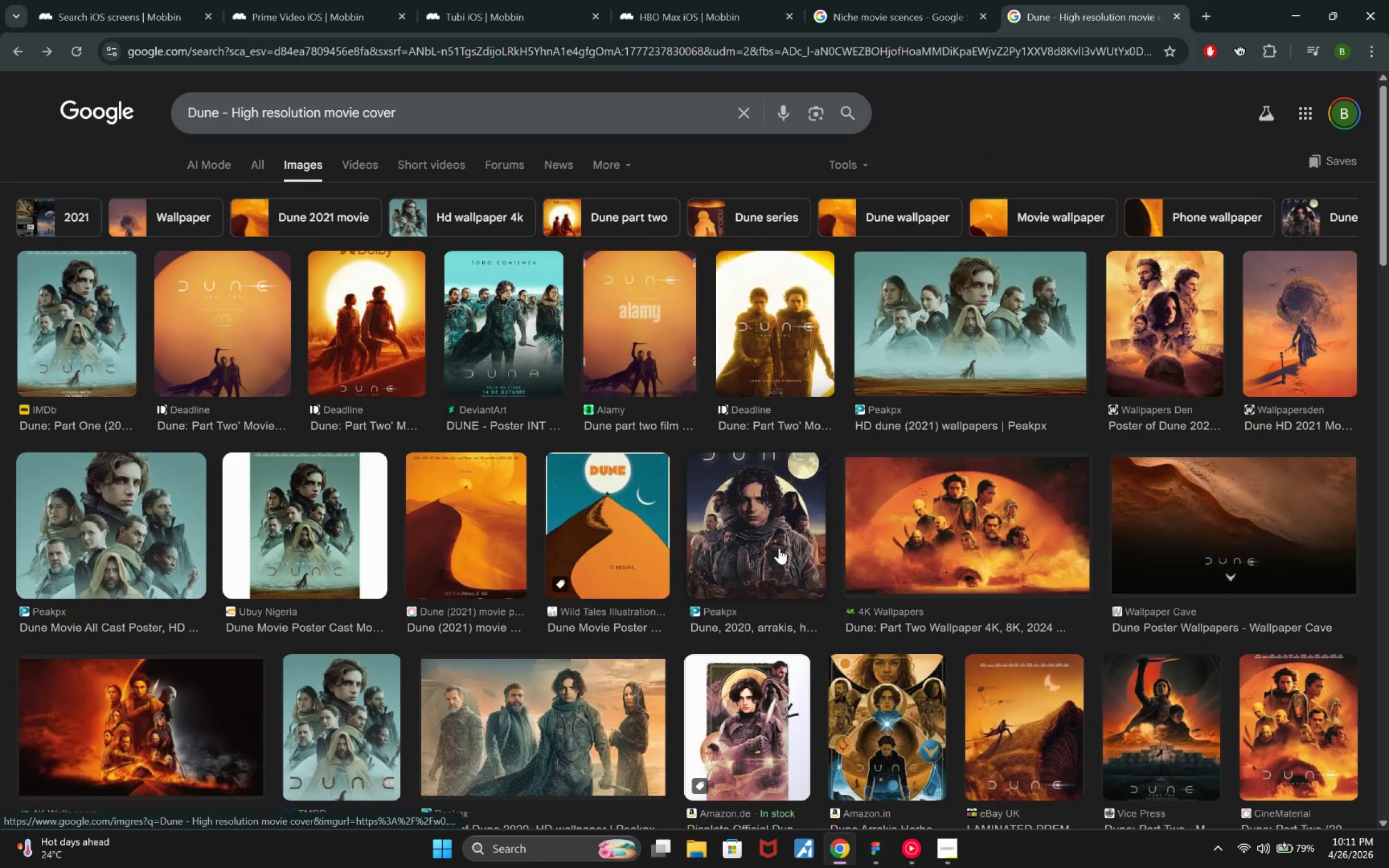 
right_click([776, 550])
 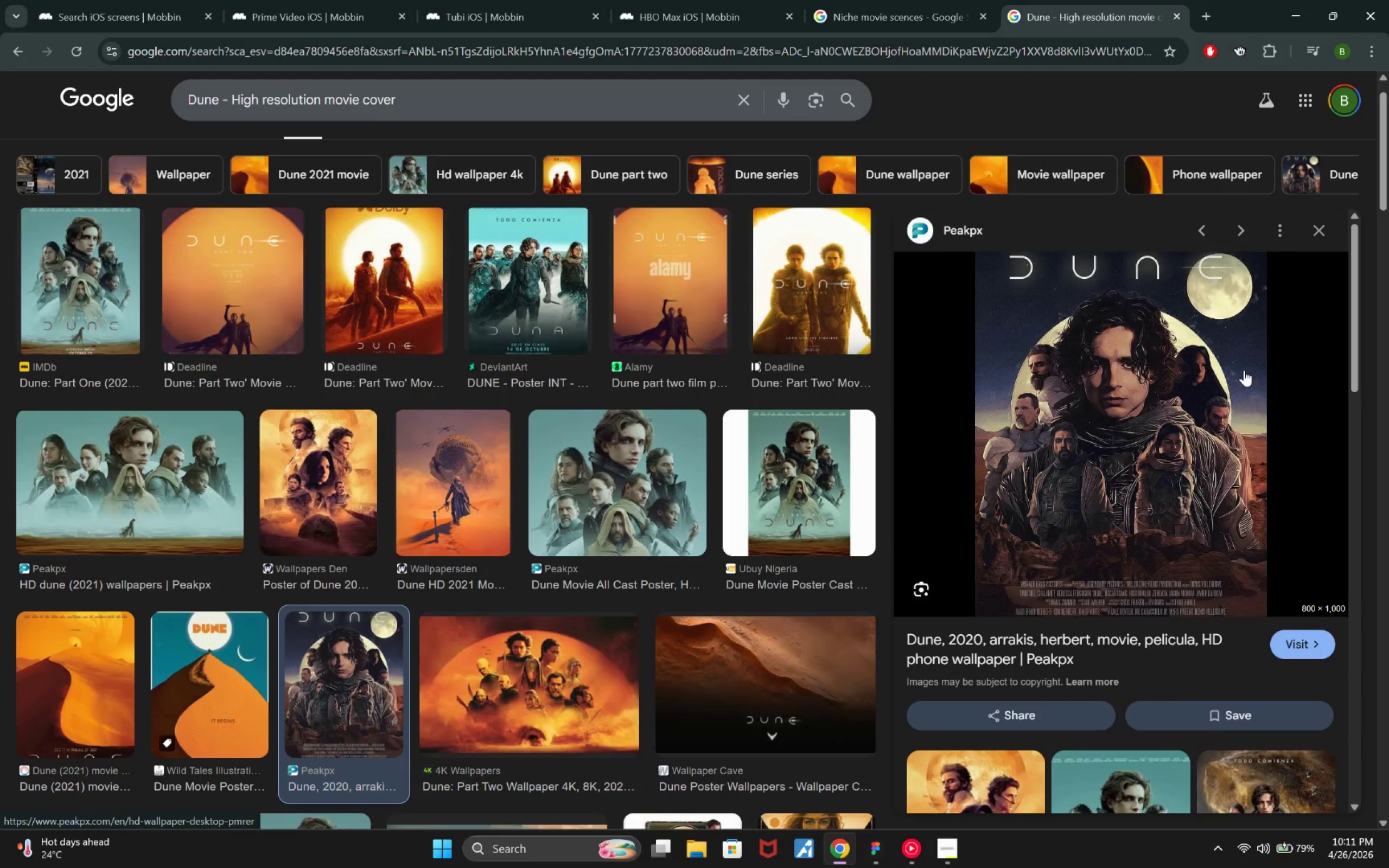 
wait(19.8)
 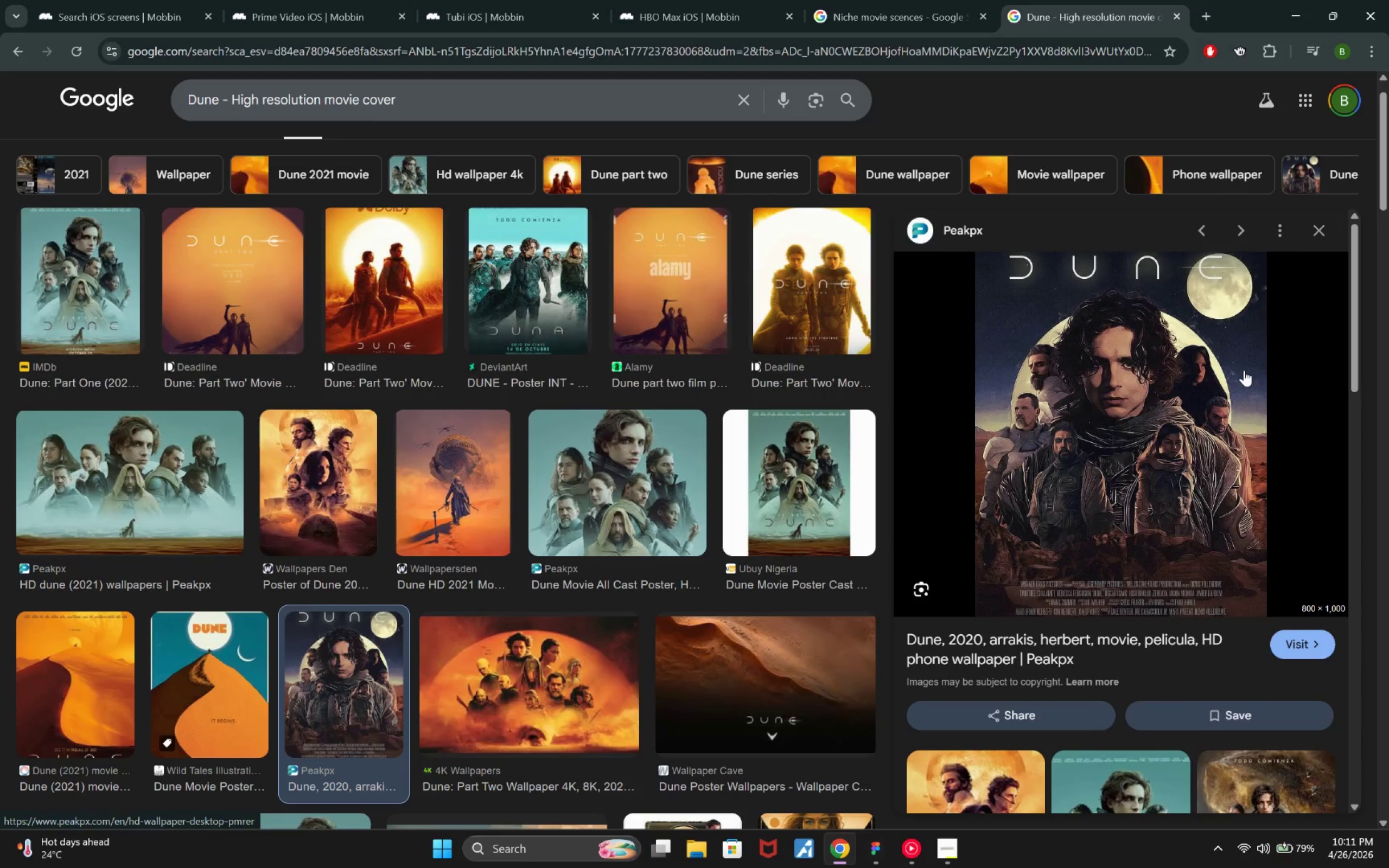 
right_click([1167, 463])
 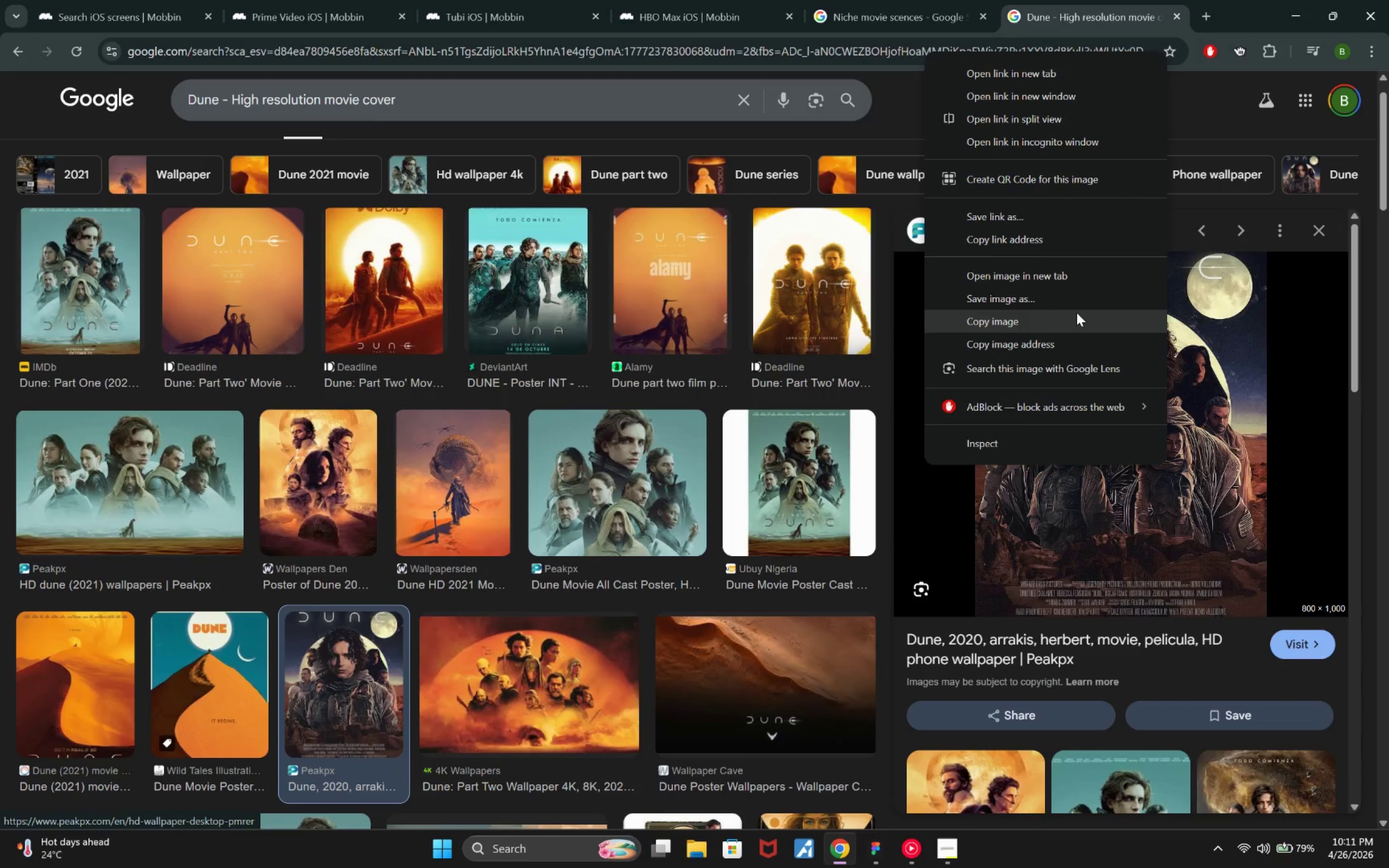 
left_click([1076, 312])
 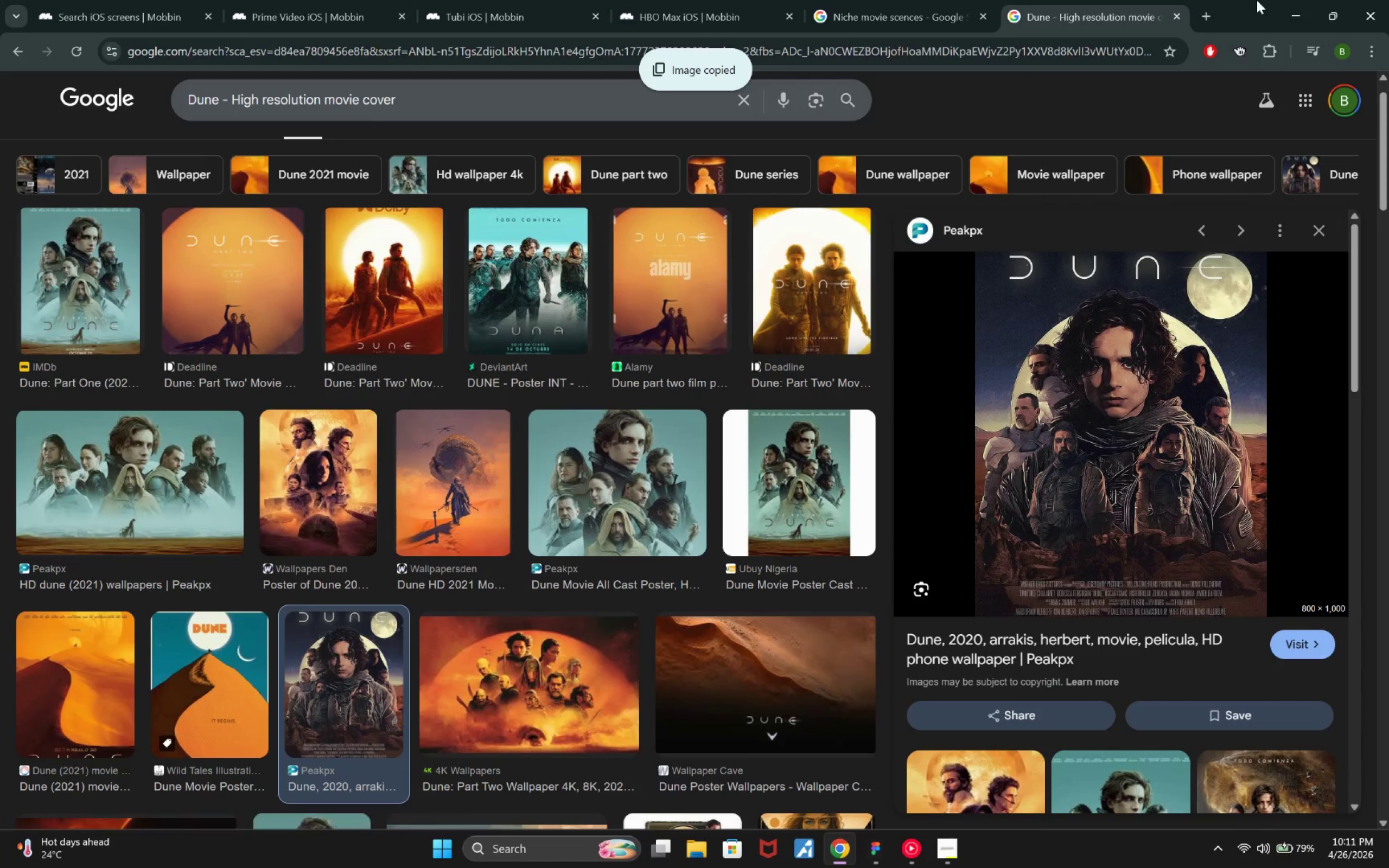 
left_click([1289, 4])
 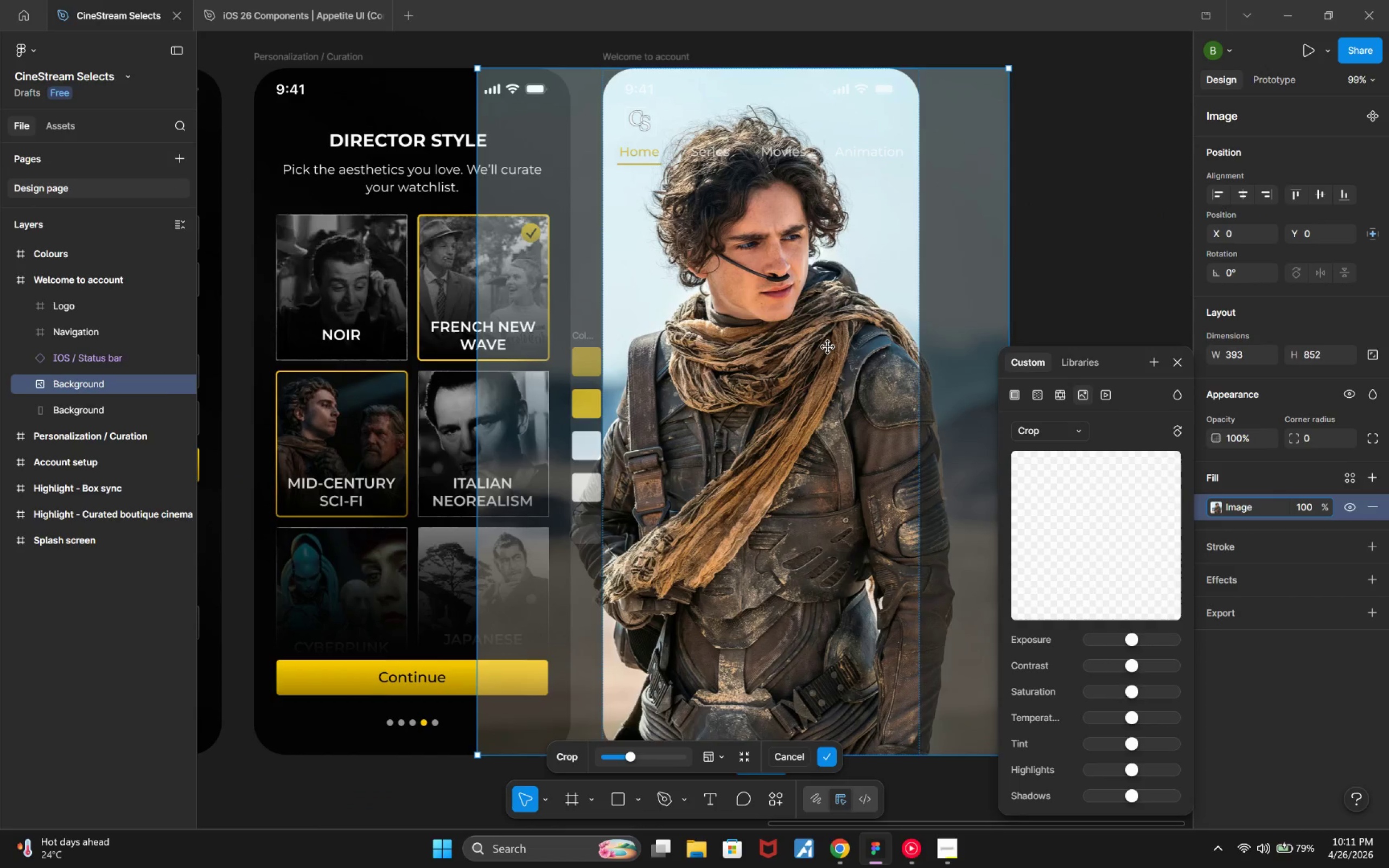 
key(Control+ControlLeft)
 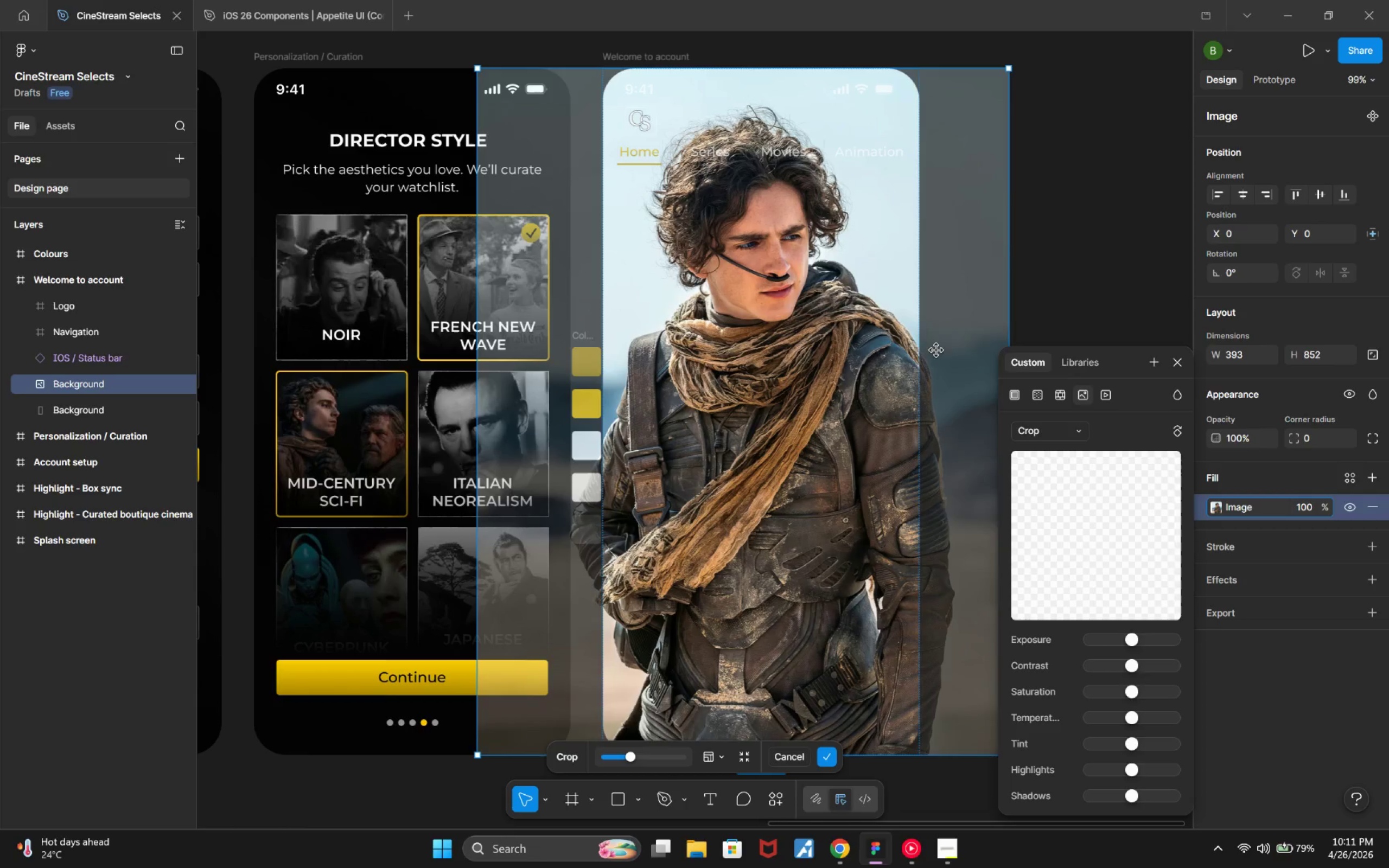 
key(Escape)
 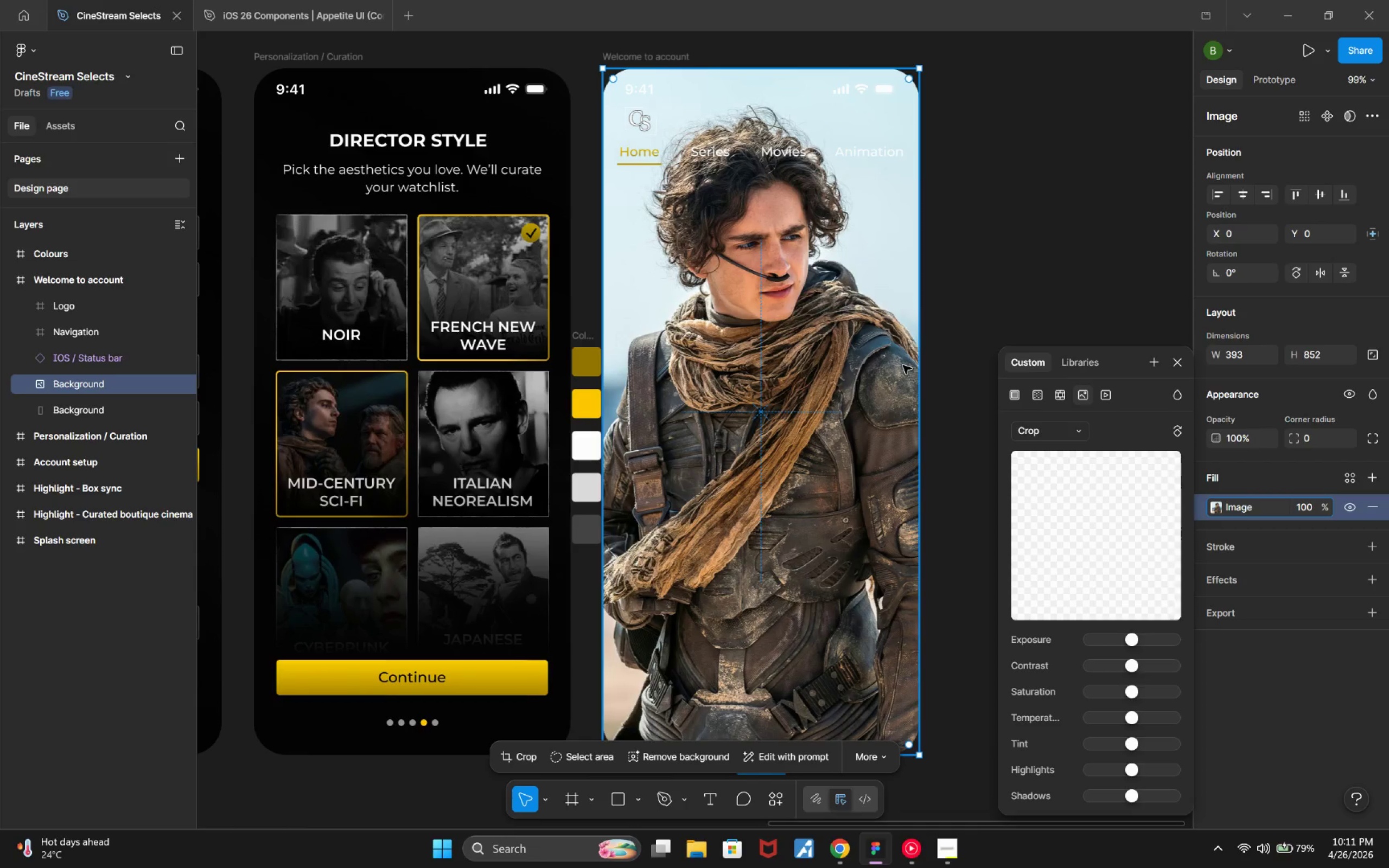 
key(Control+Z)
 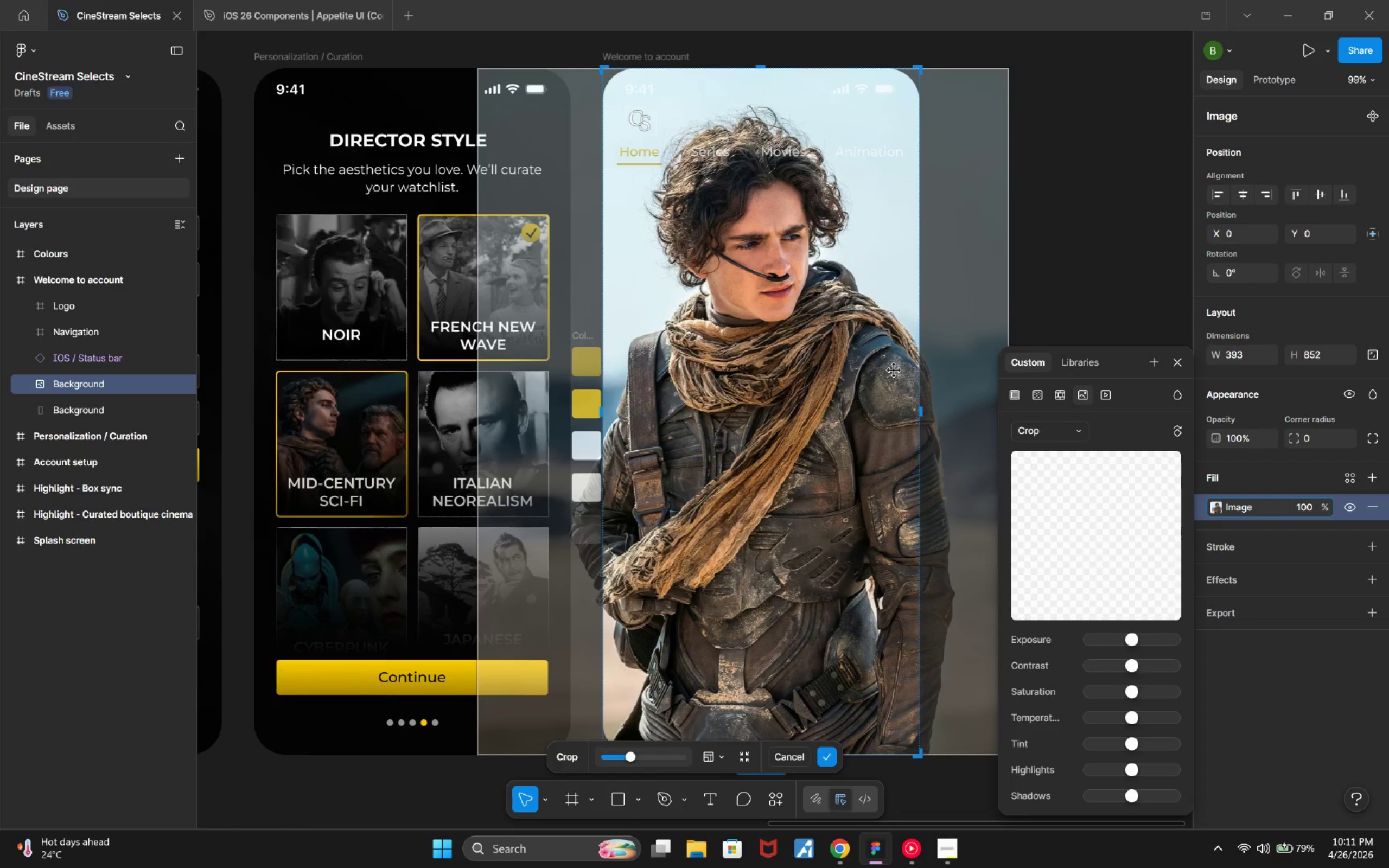 
type(zz)
 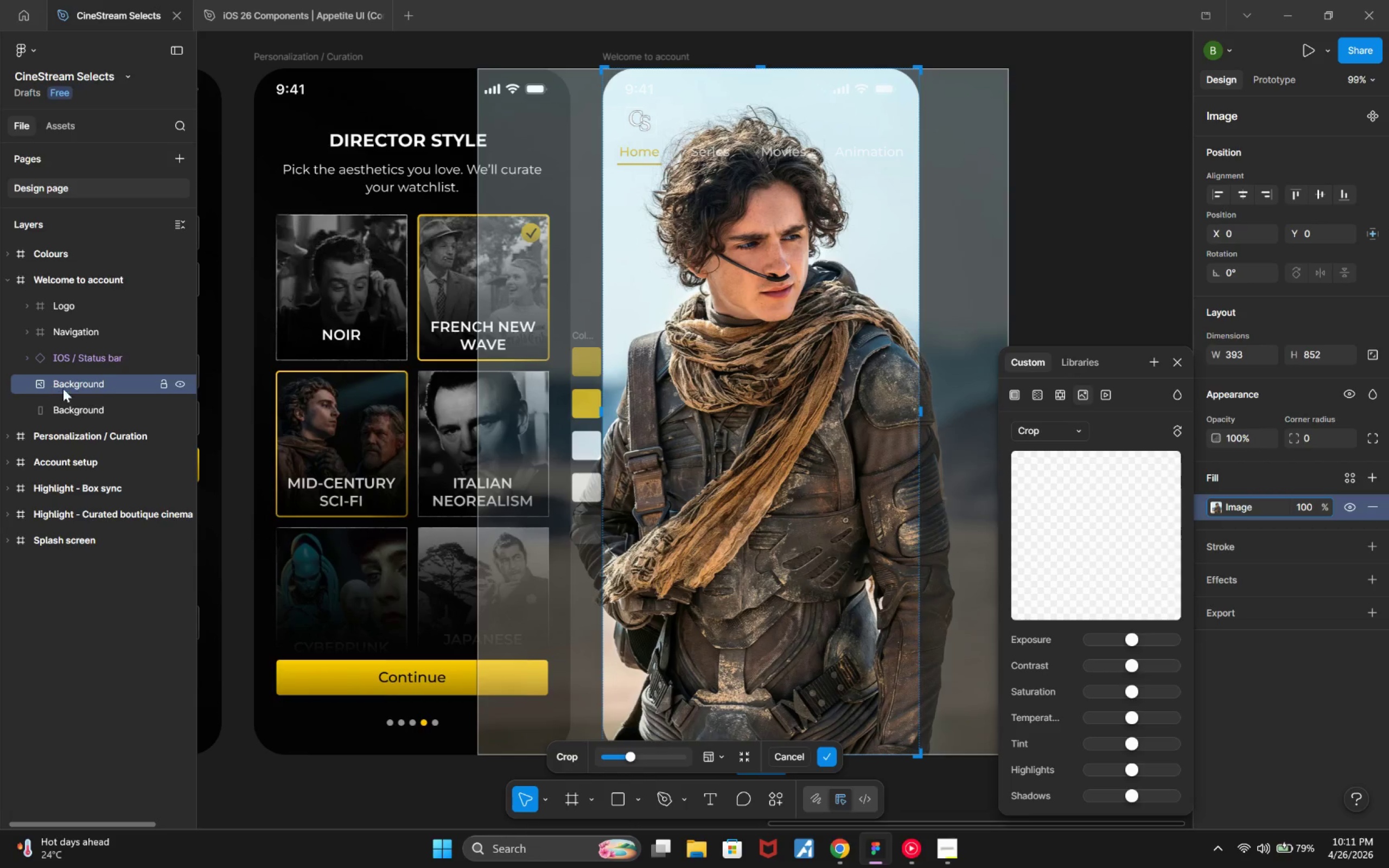 
wait(6.04)
 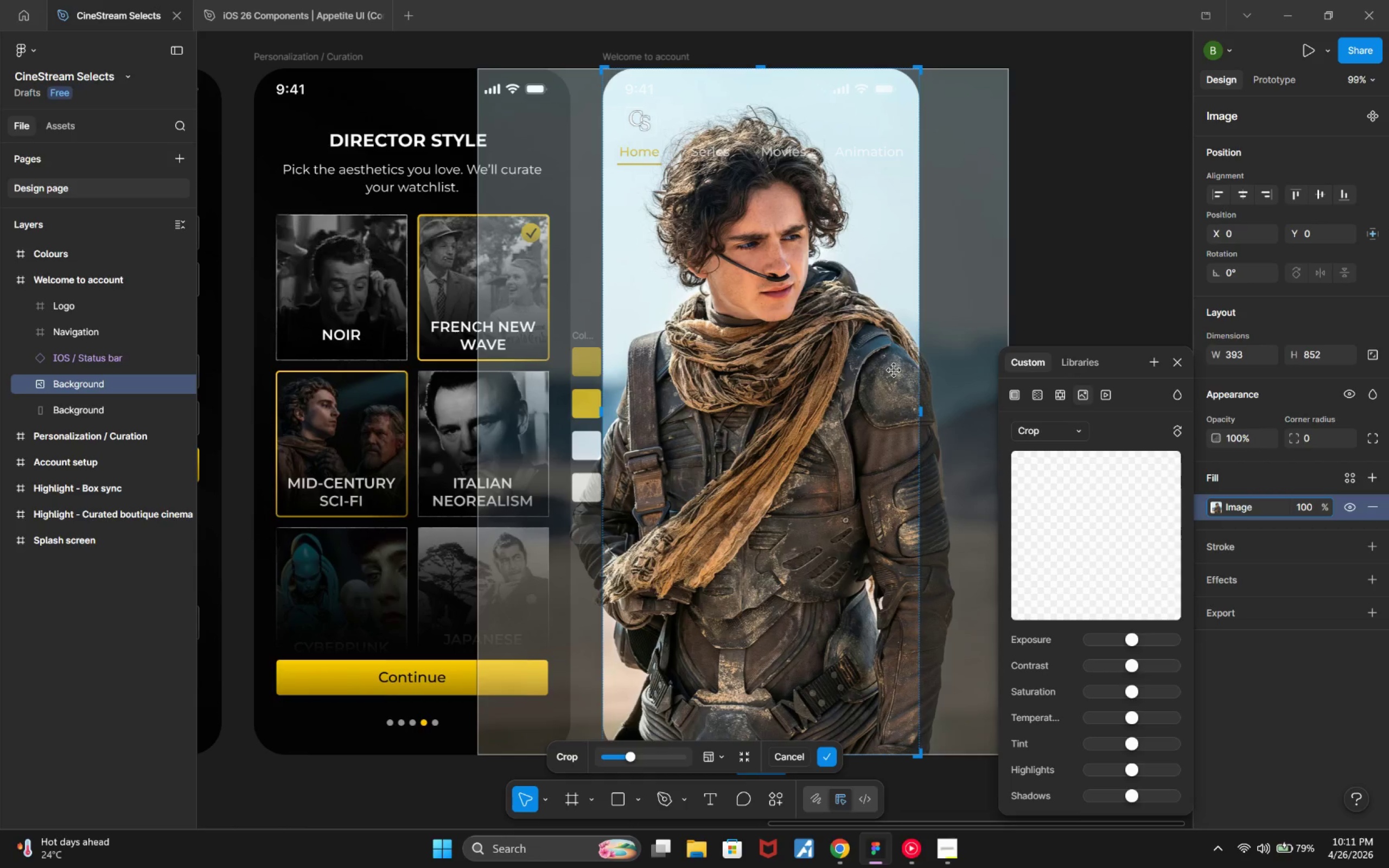 
left_click([180, 386])
 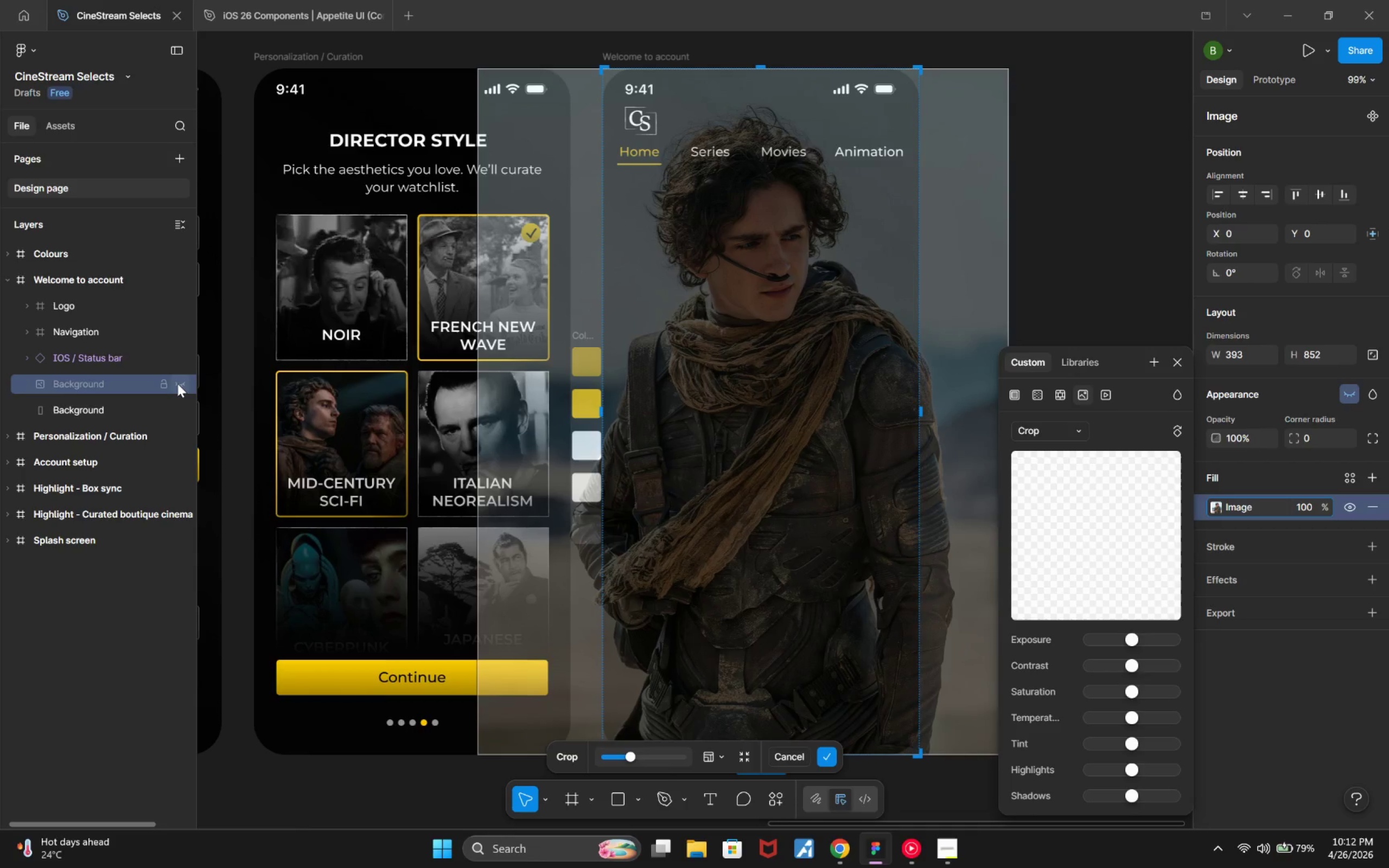 
left_click([180, 384])
 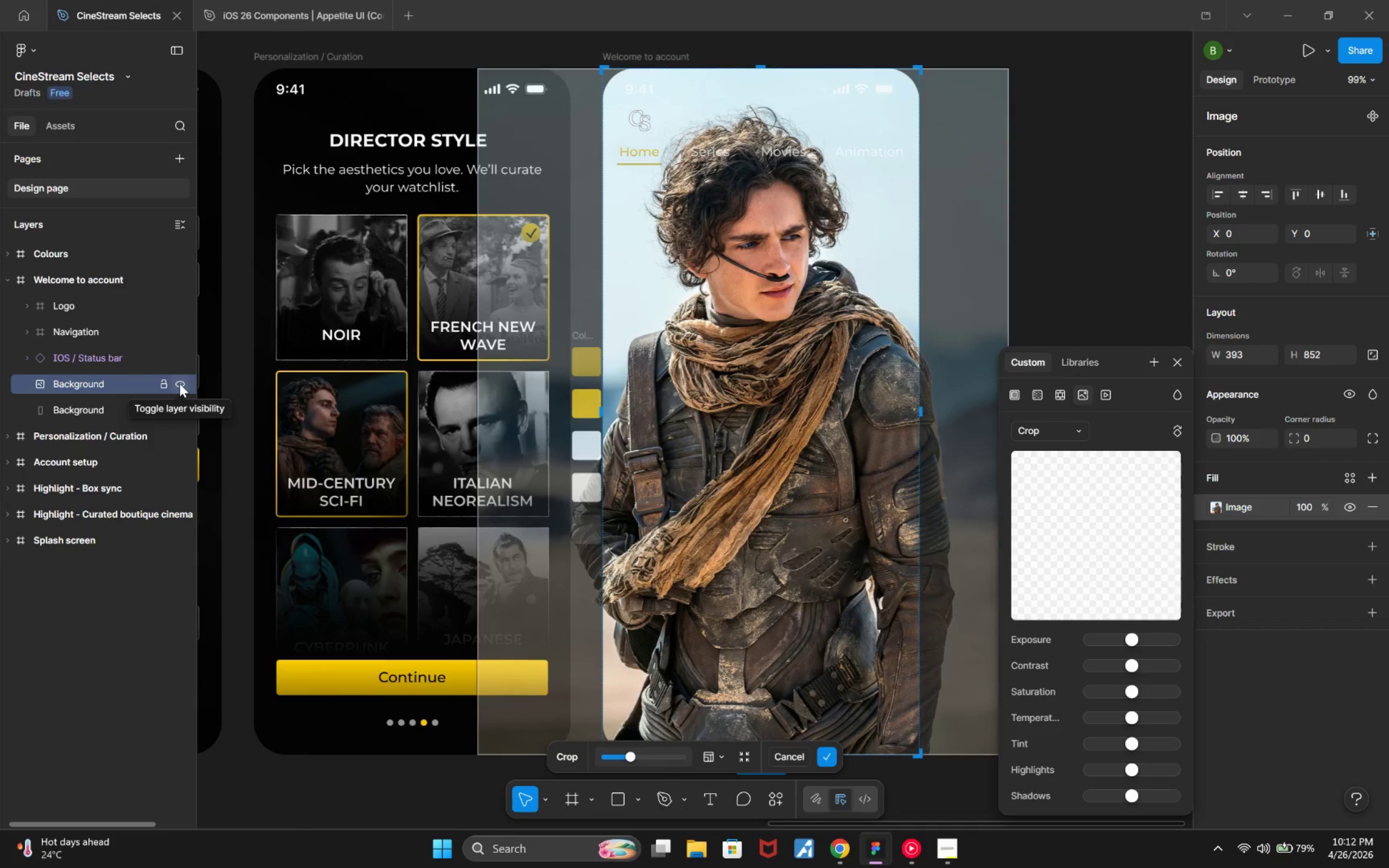 
left_click([180, 384])
 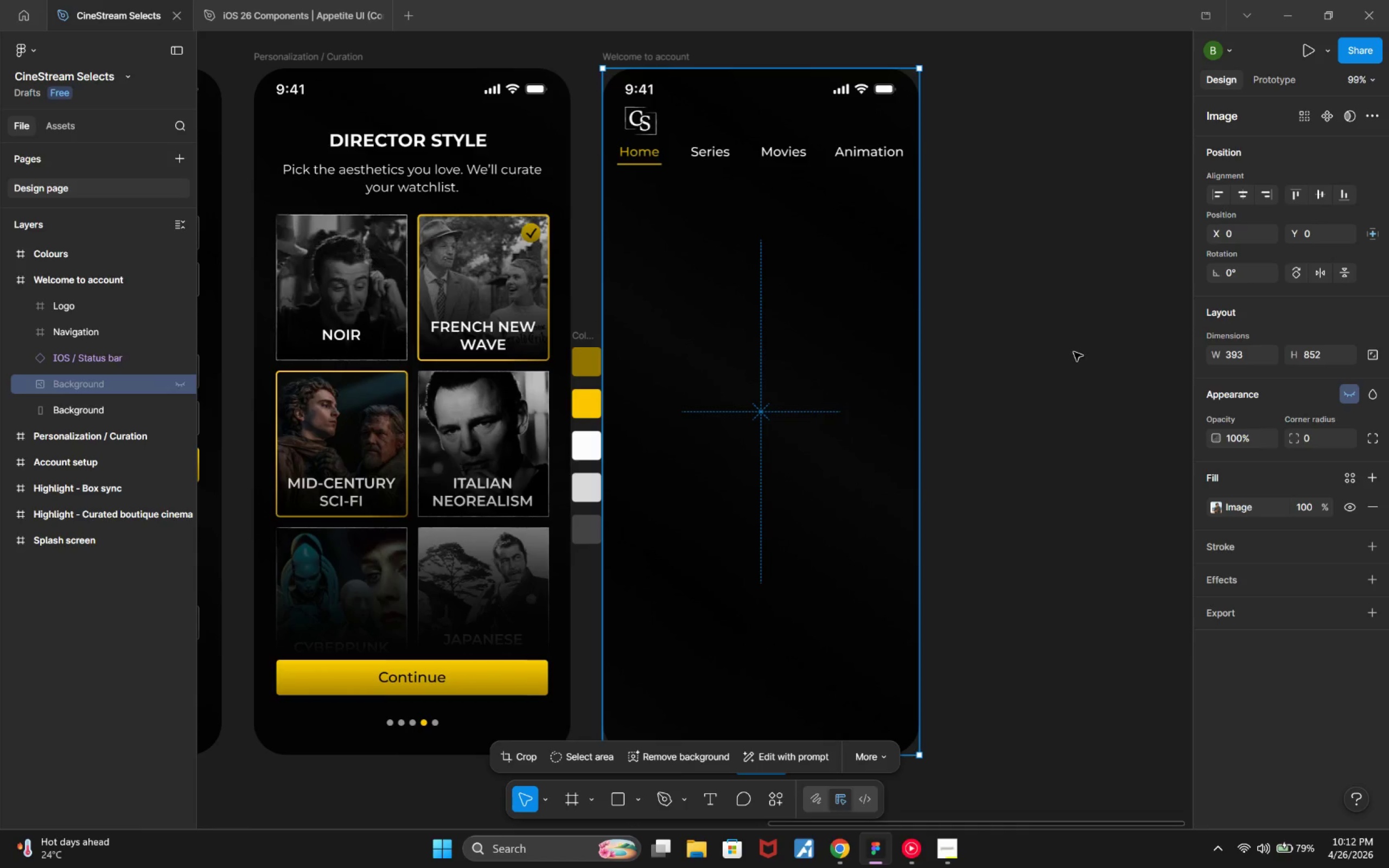 
left_click([79, 412])
 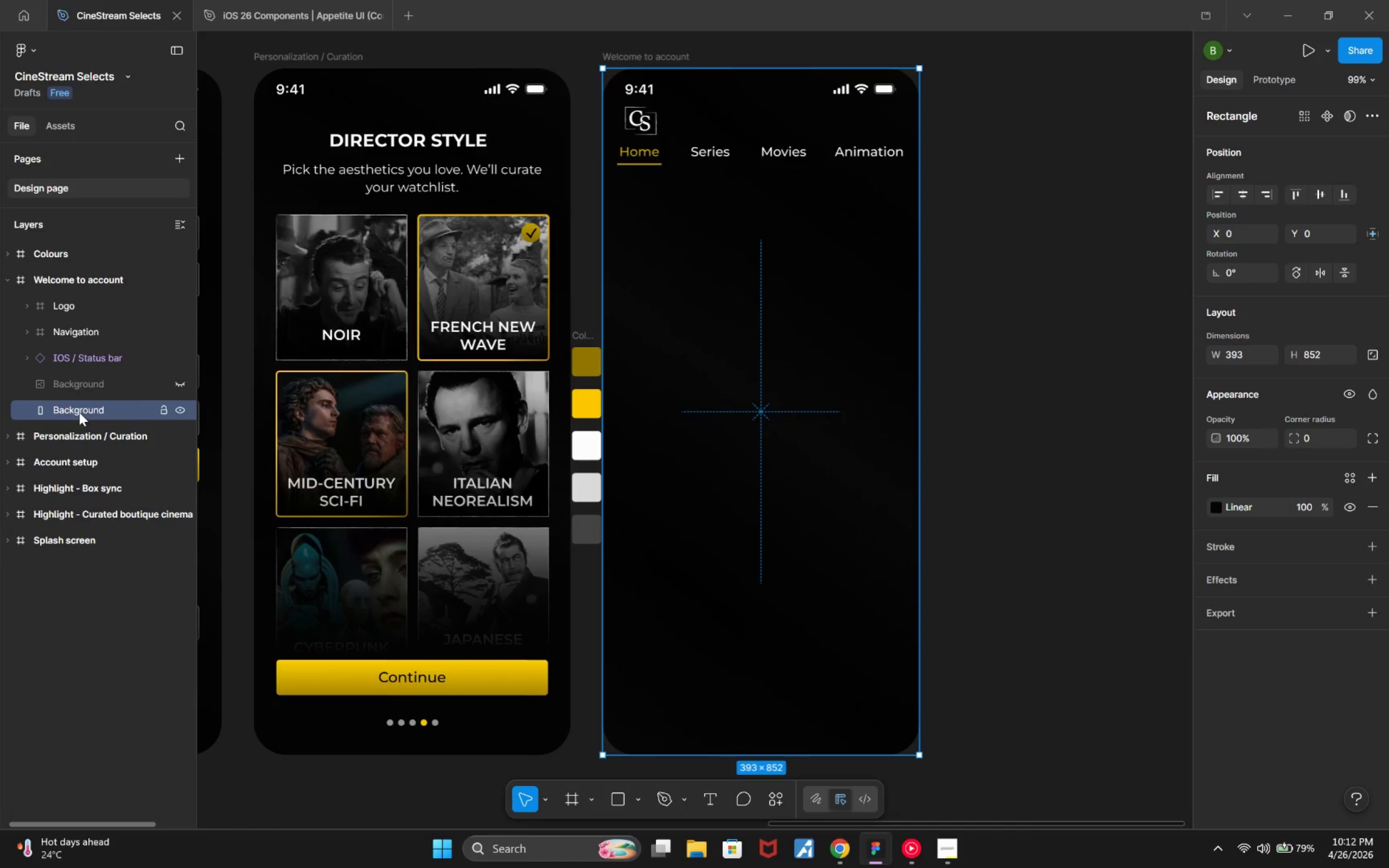 
hold_key(key=AltLeft, duration=1.65)
left_click_drag(start_coordinate=[79, 412], to_coordinate=[93, 409])
 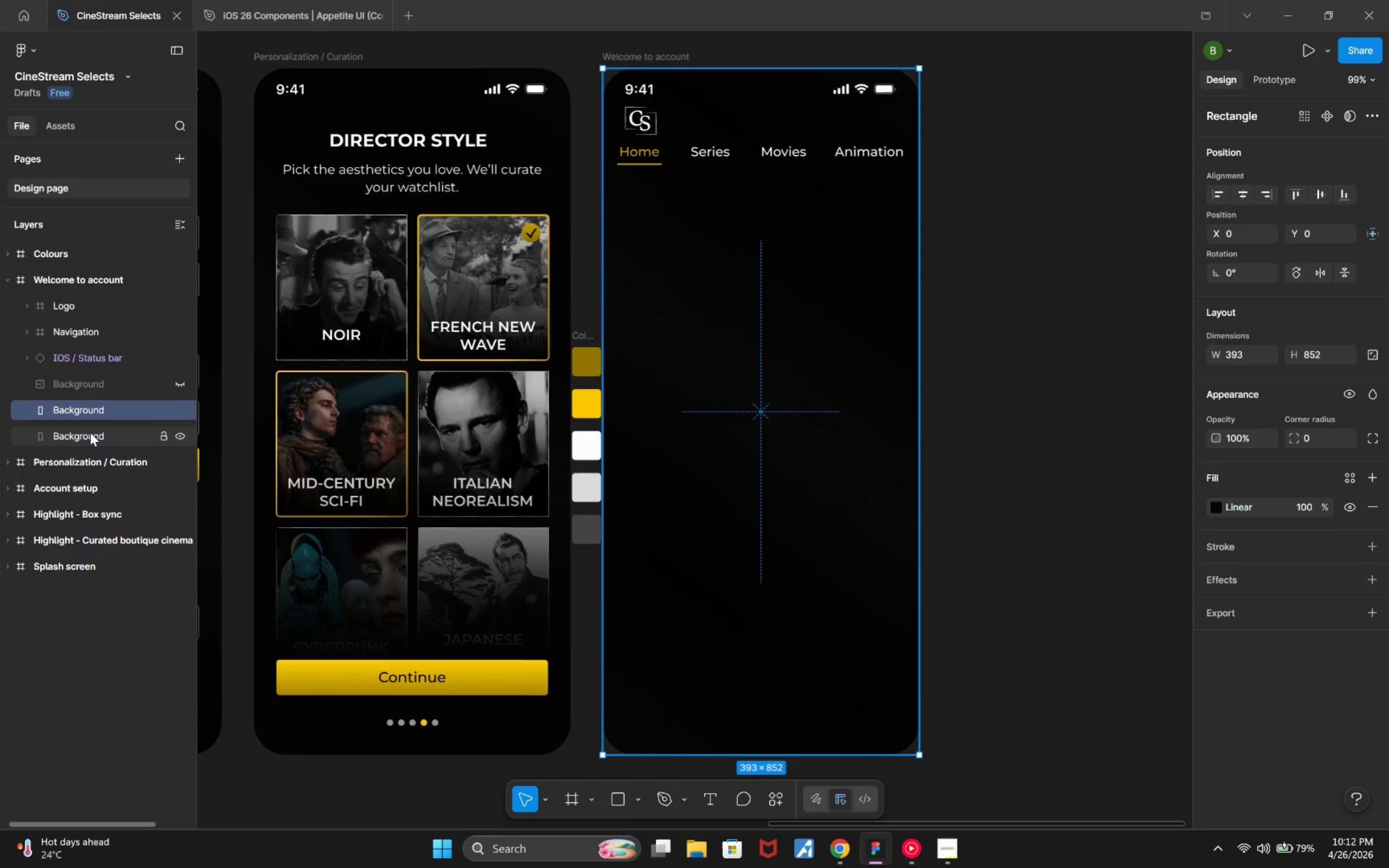 
left_click([90, 433])
 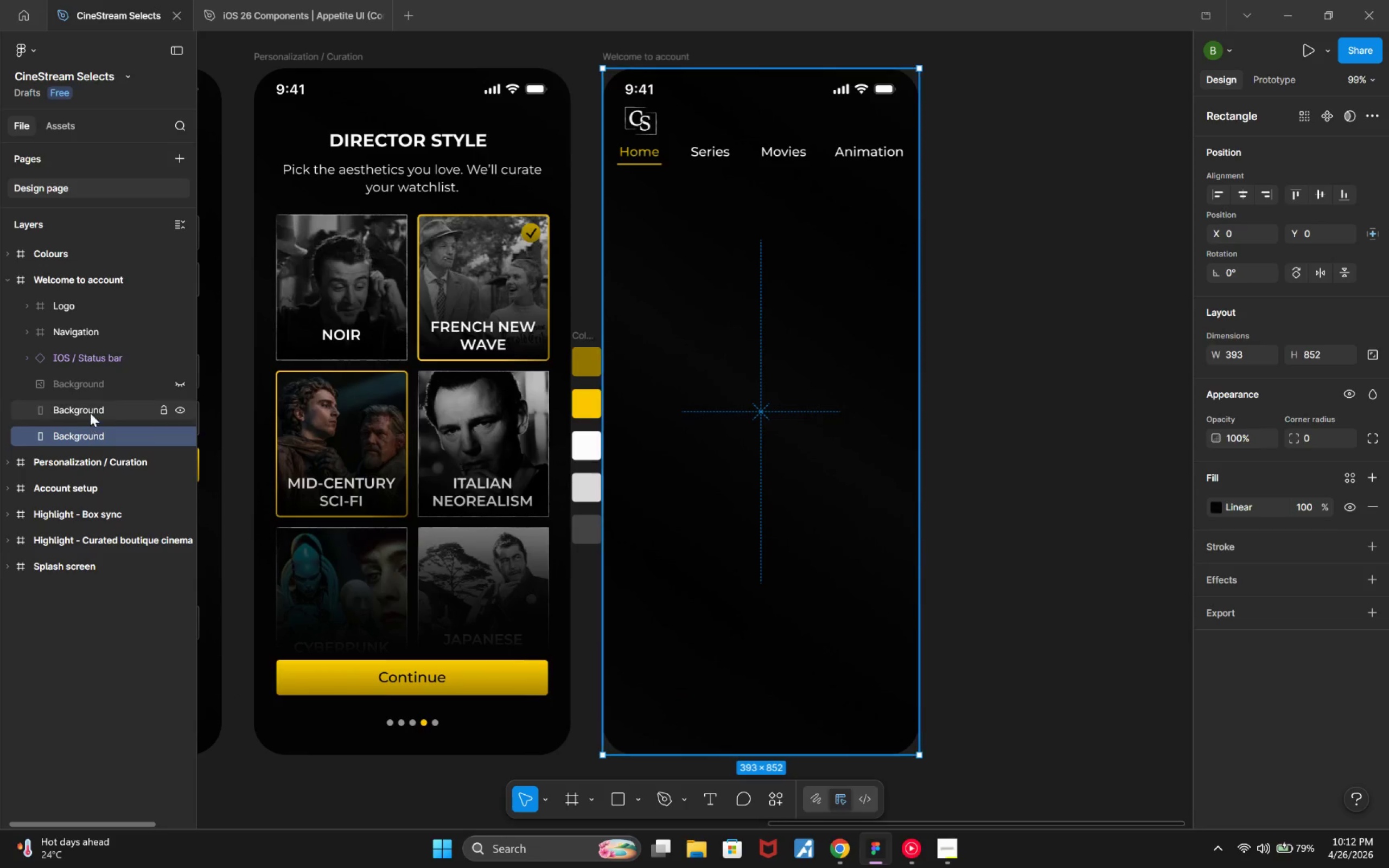 
left_click([90, 411])
 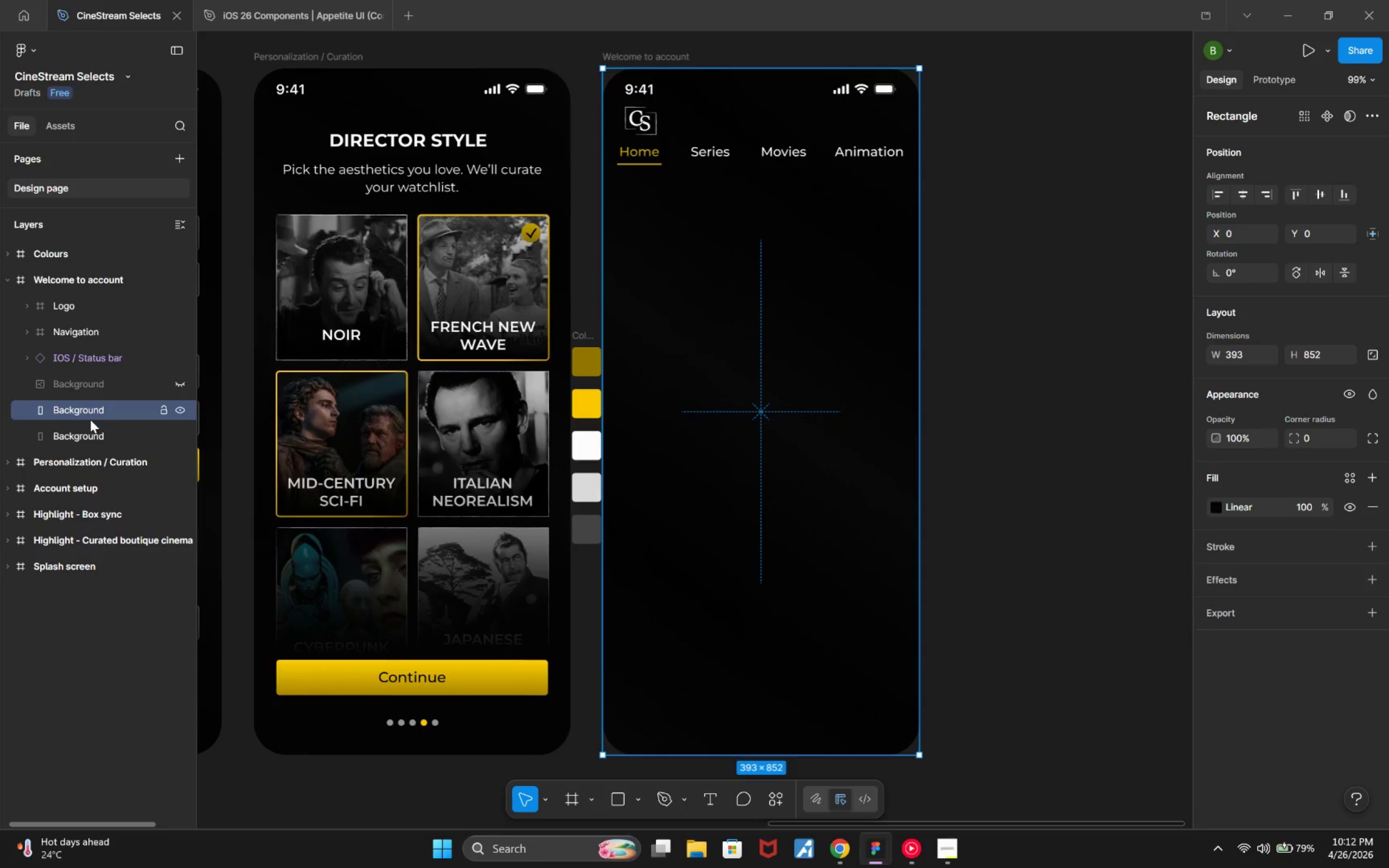 
left_click([90, 420])
 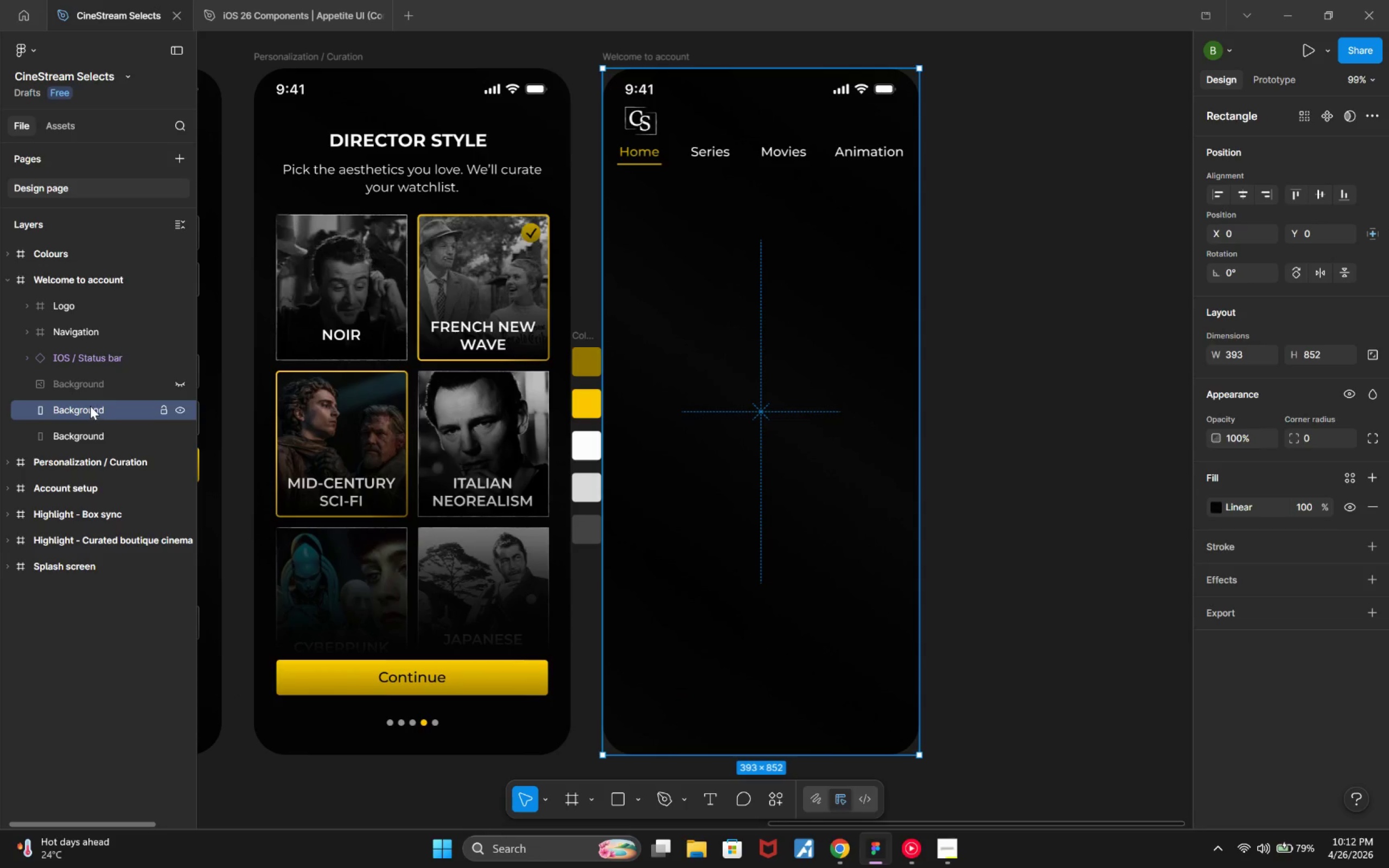 
left_click([90, 405])
 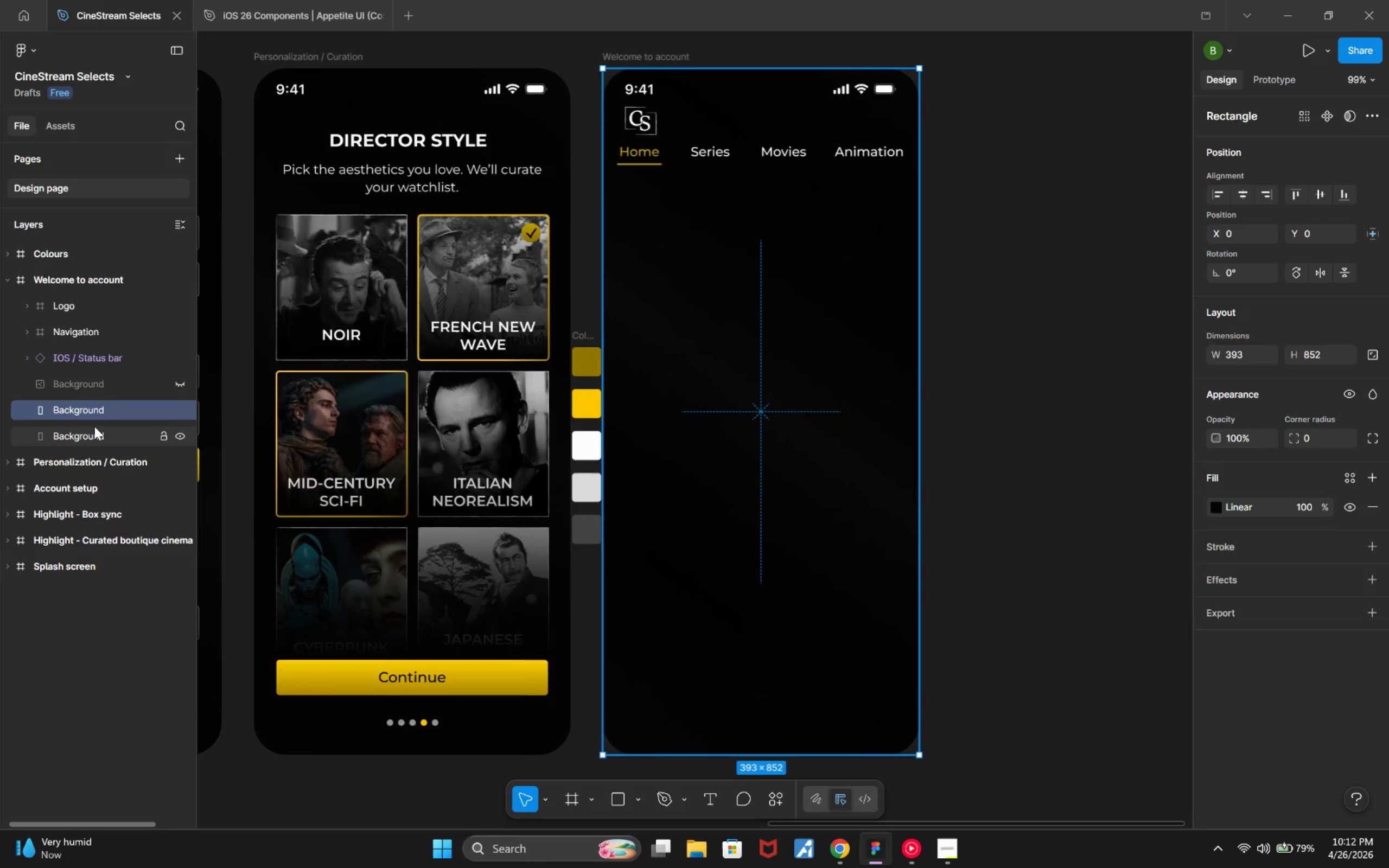 
key(Control+V)
 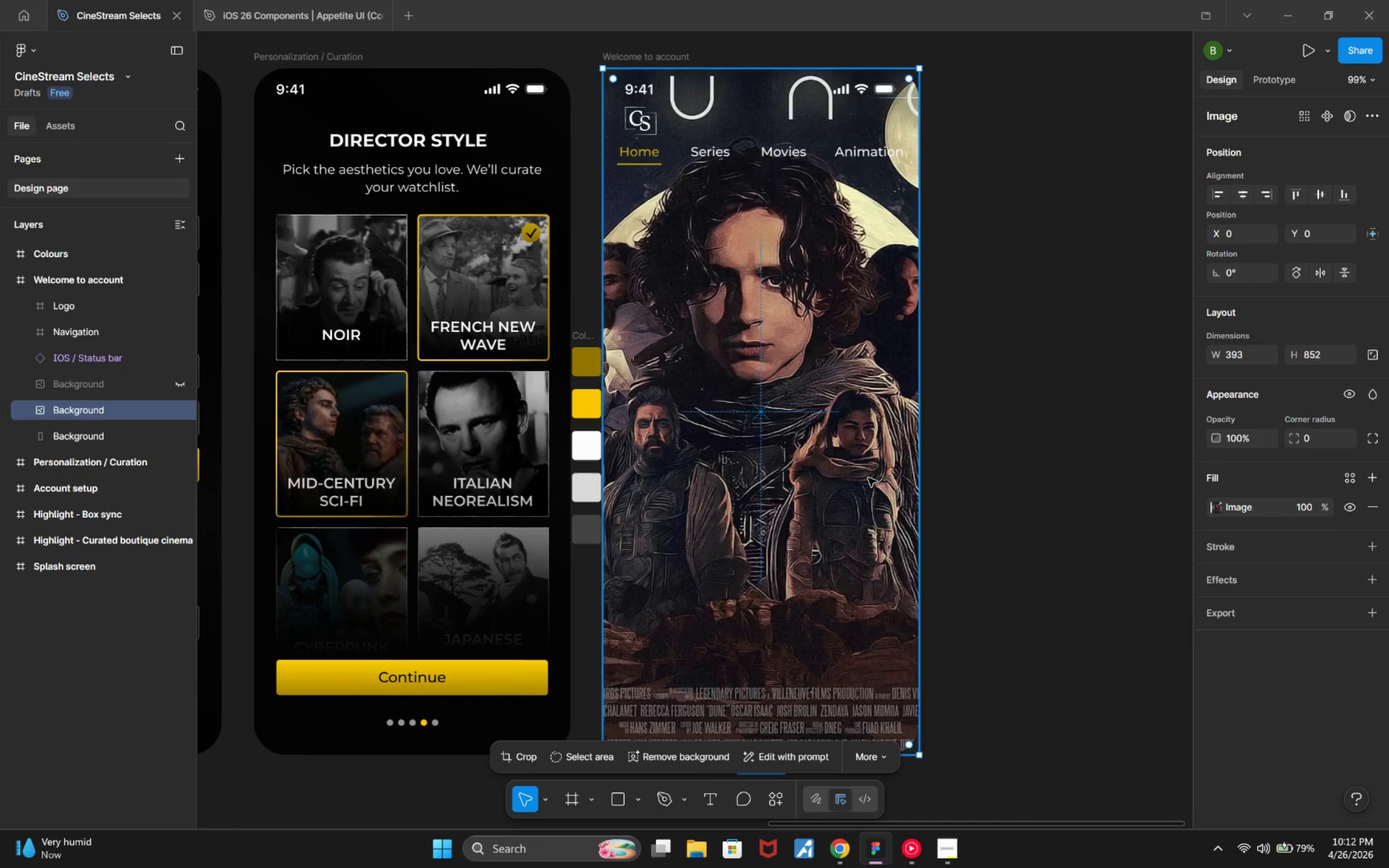 
wait(18.5)
 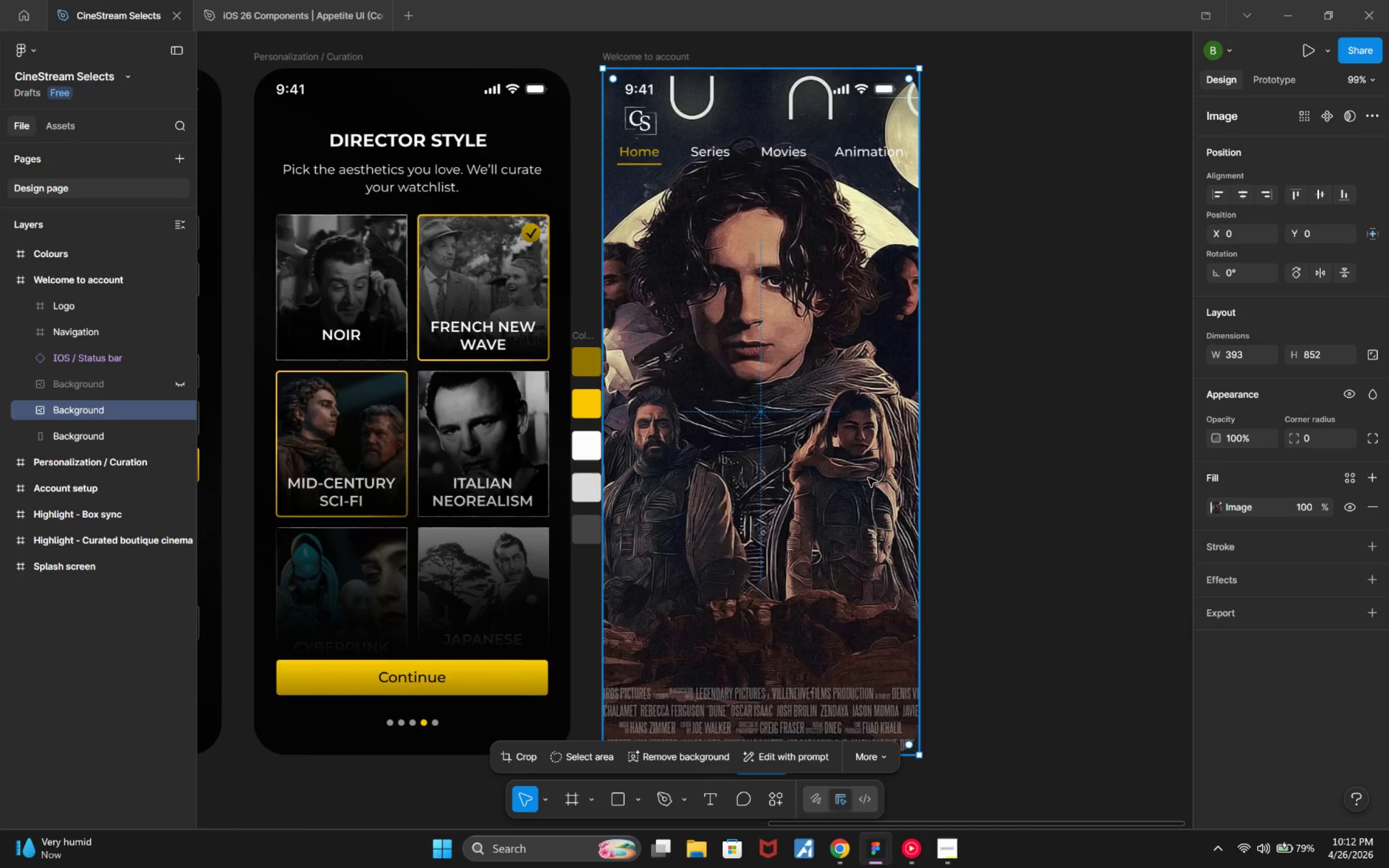 
scroll: coordinate [862, 483], scroll_direction: down, amount: 3.0
 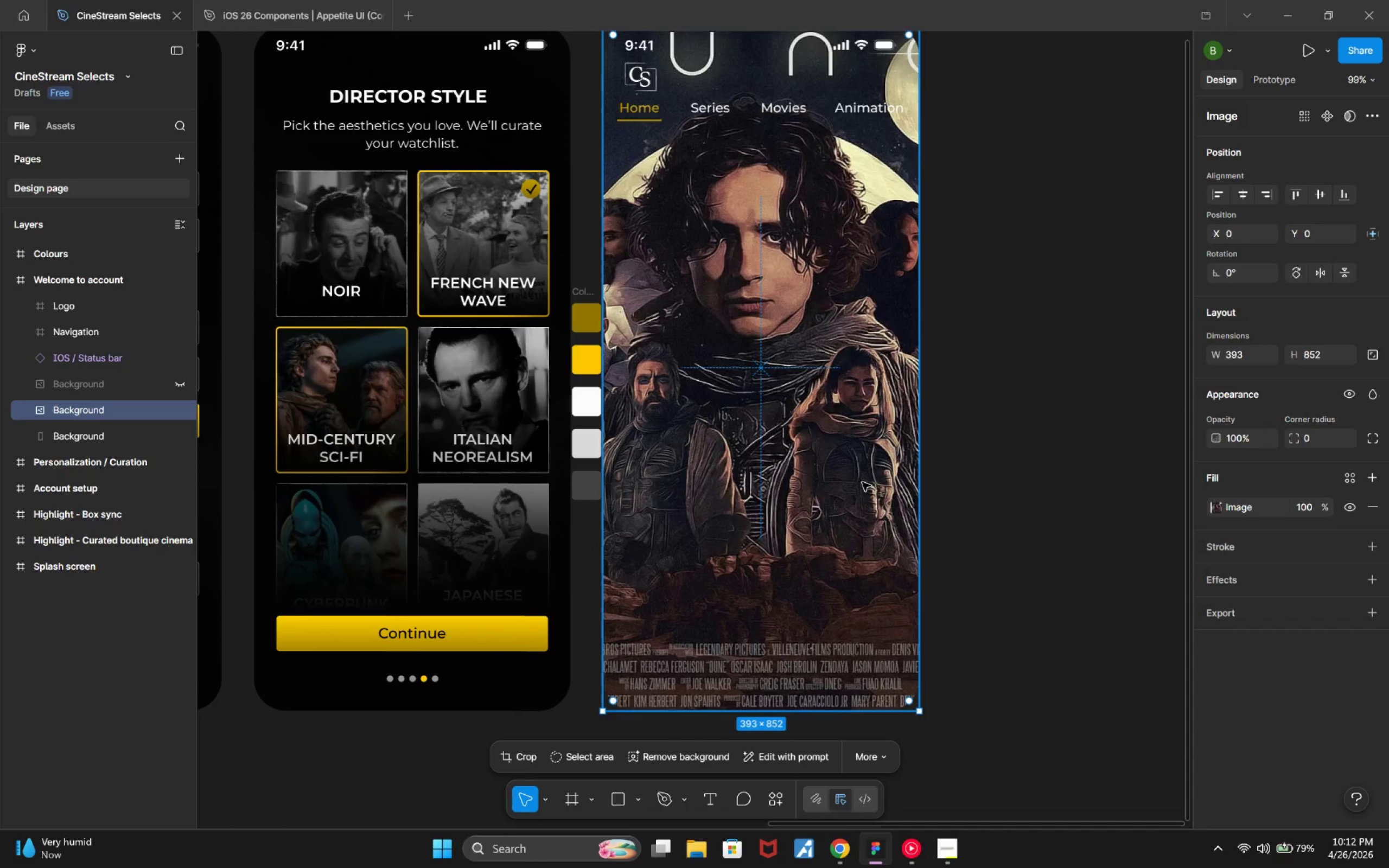 
double_click([862, 482])
 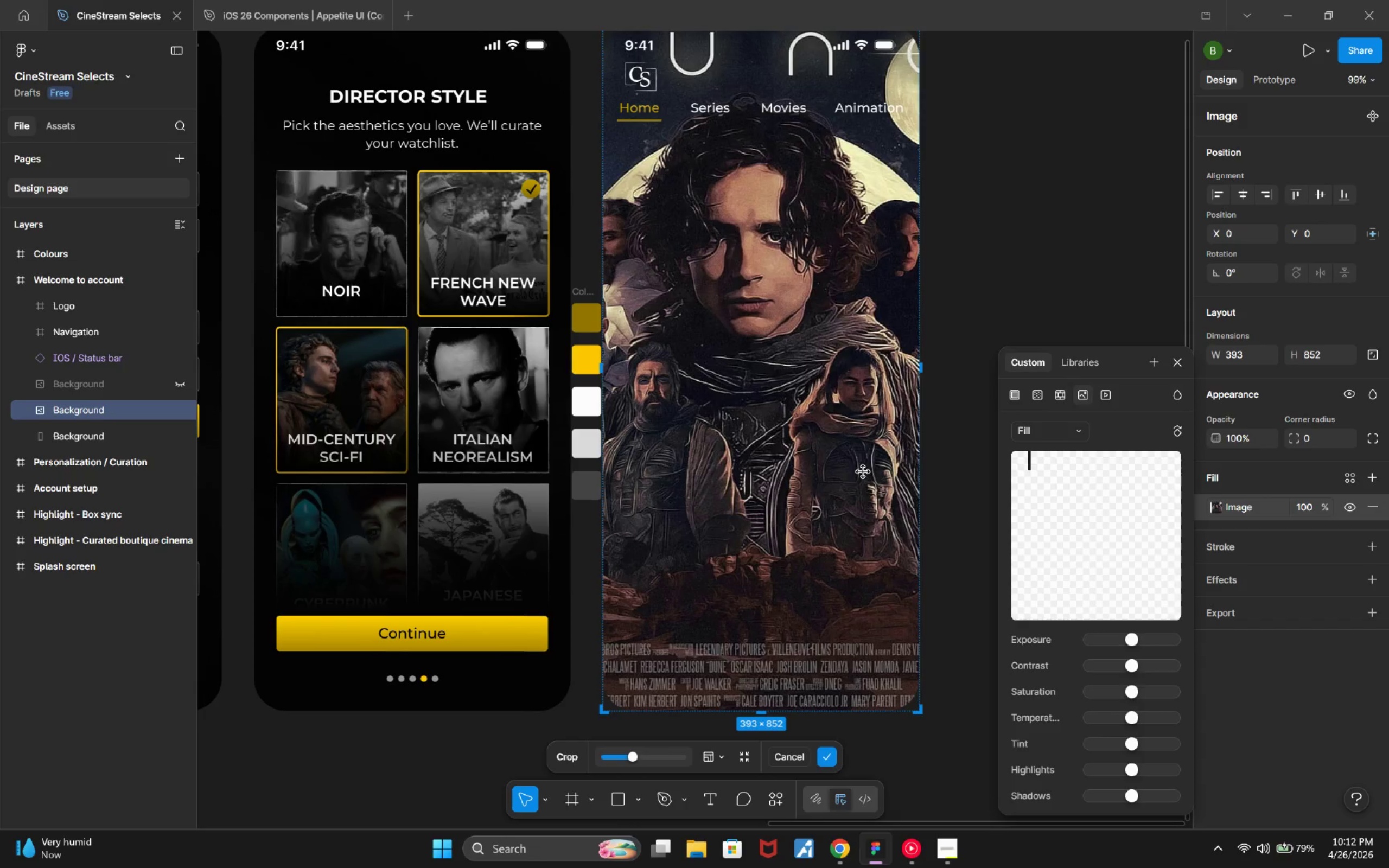 
scroll: coordinate [864, 449], scroll_direction: up, amount: 3.0
 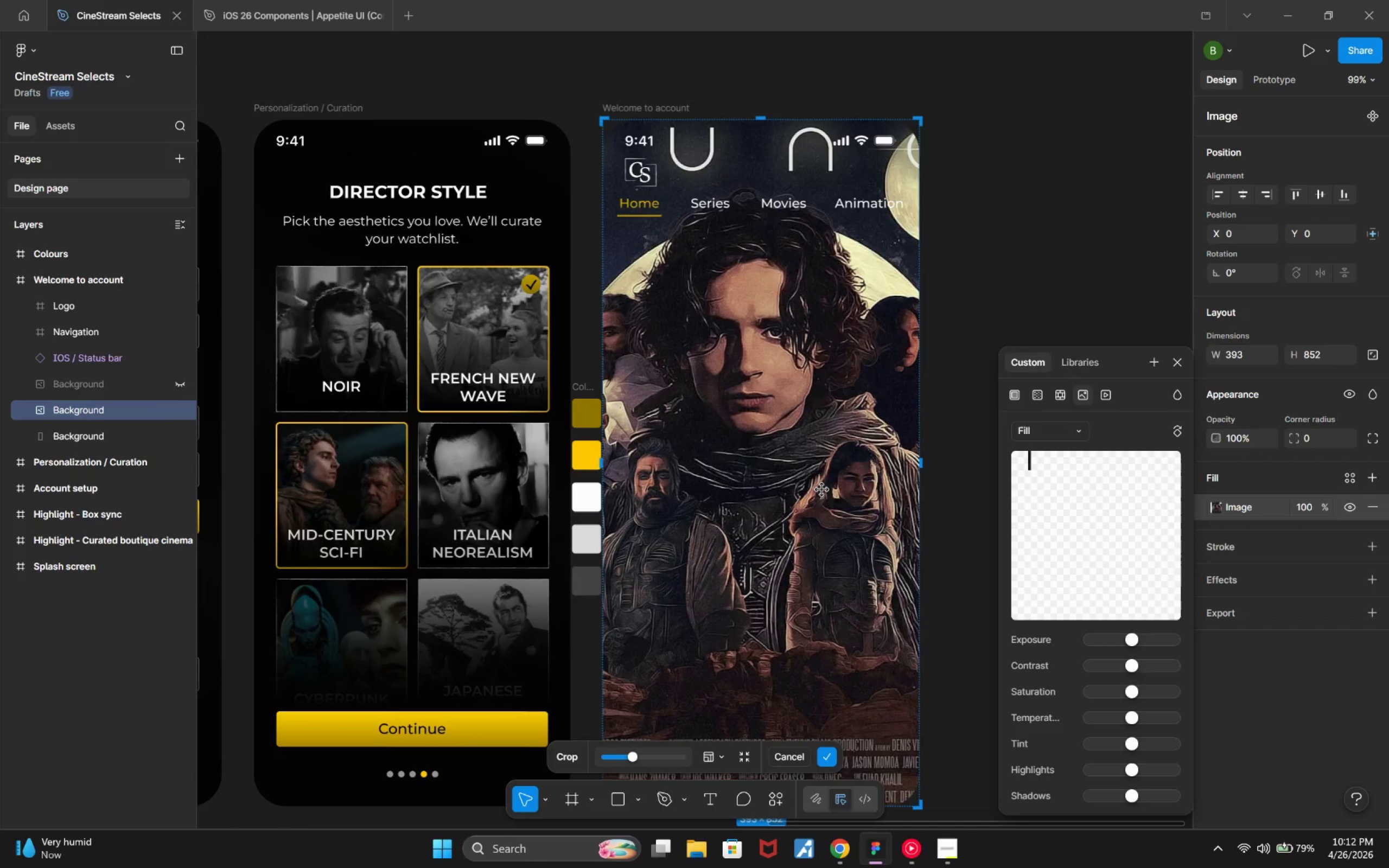 
double_click([818, 492])
 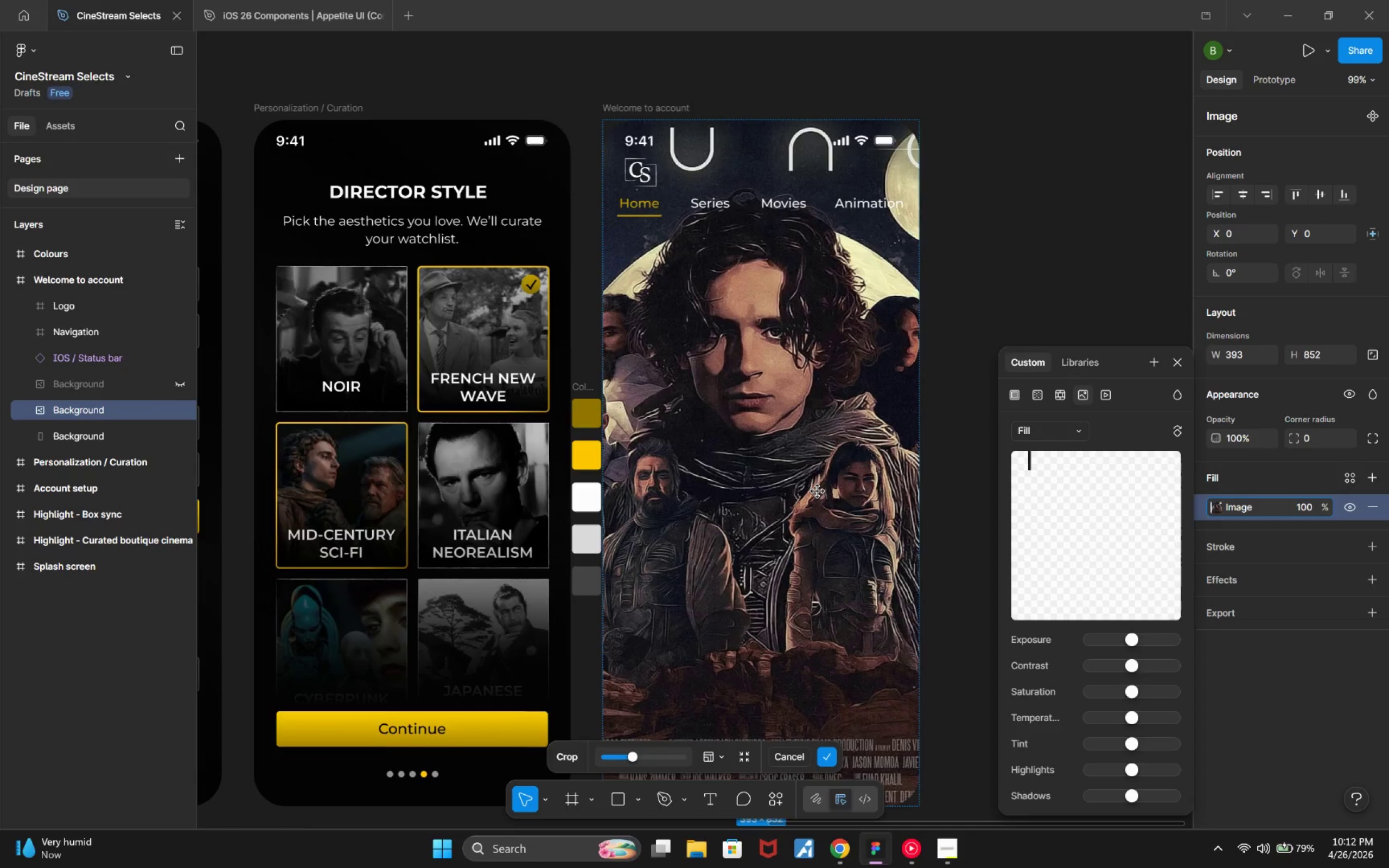 
left_click_drag(start_coordinate=[818, 492], to_coordinate=[817, 430])
 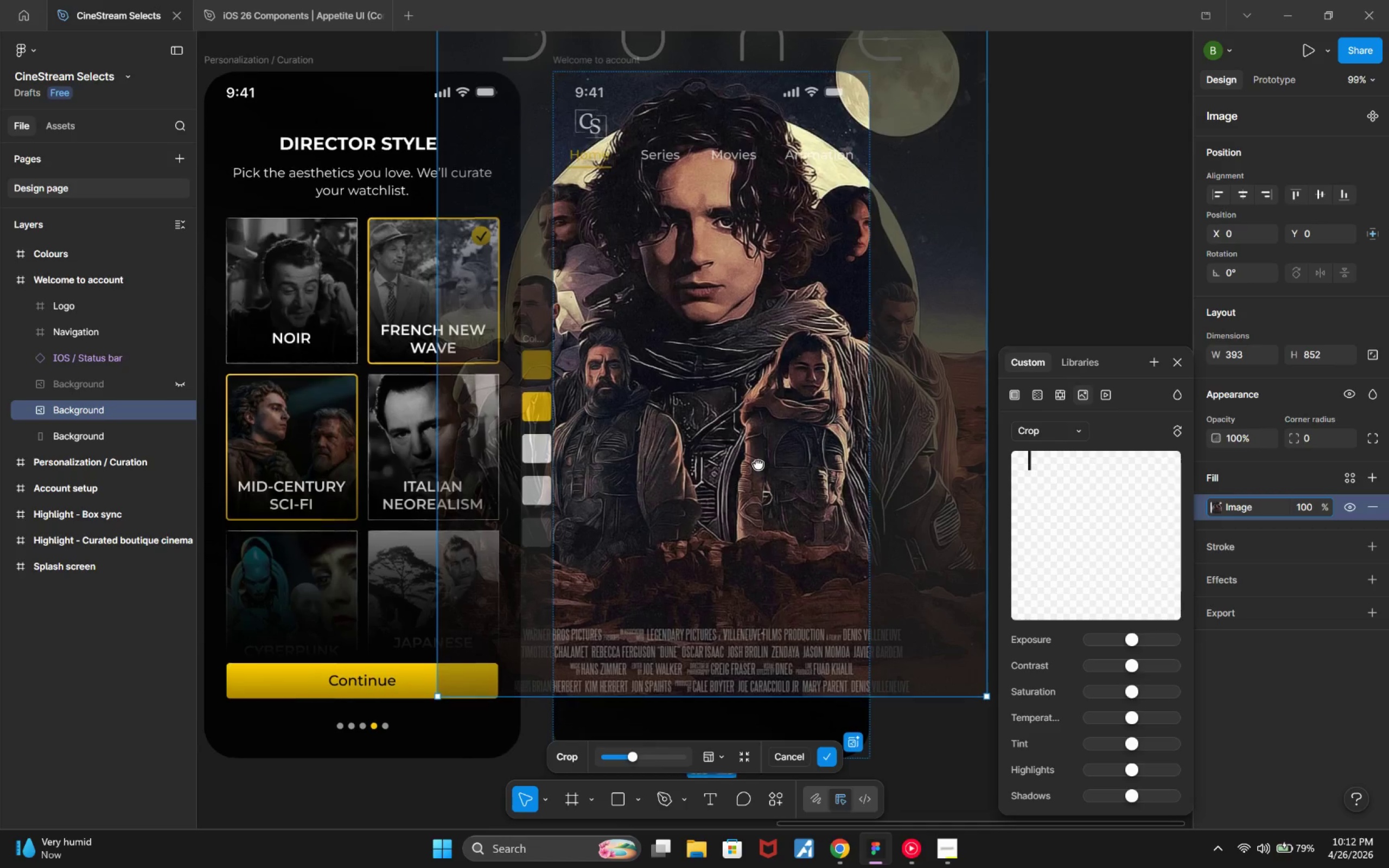 
left_click_drag(start_coordinate=[755, 467], to_coordinate=[763, 466])
 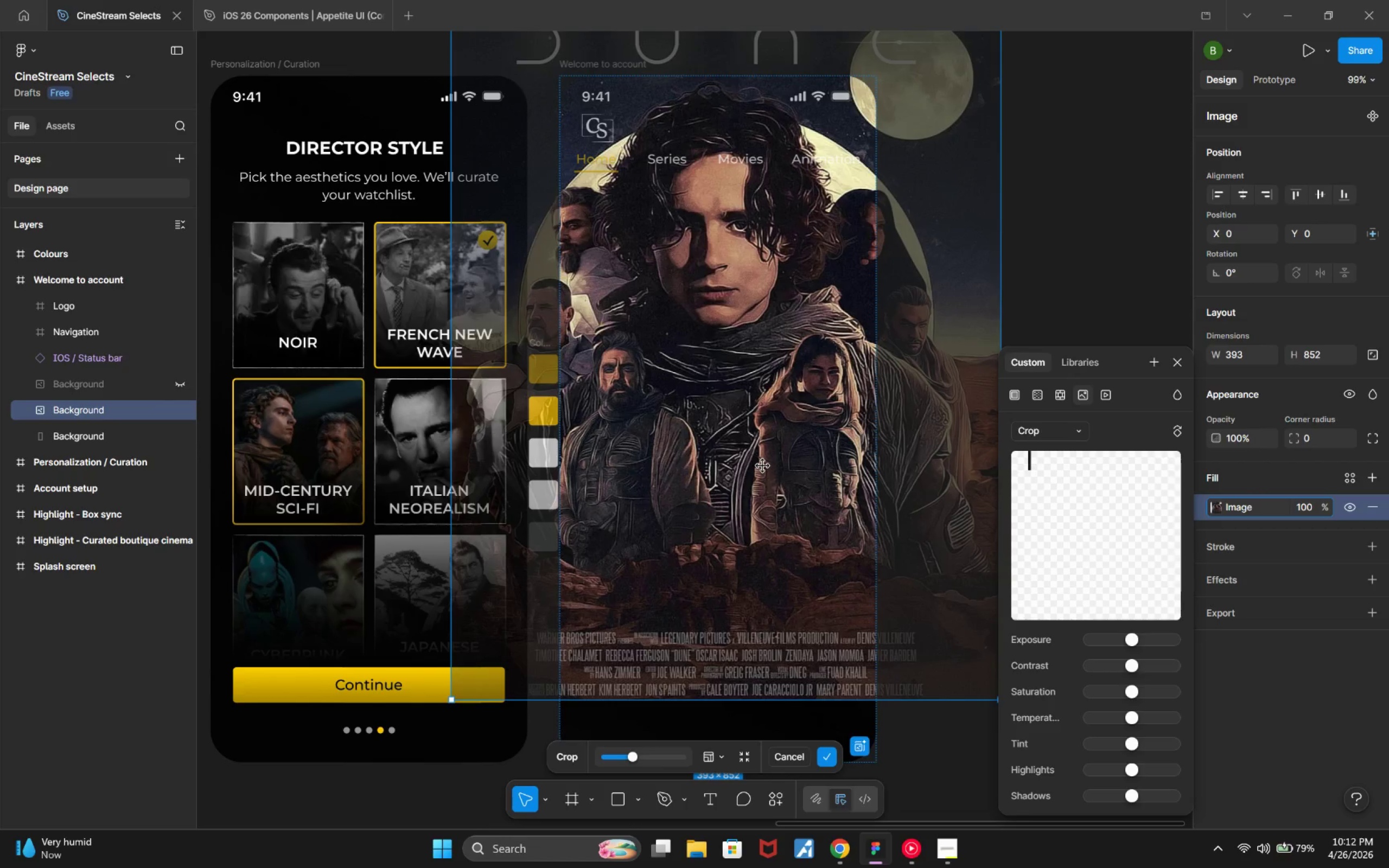 
hold_key(key=ControlLeft, duration=1.43)
scroll: coordinate [760, 470], scroll_direction: down, amount: 5.0
 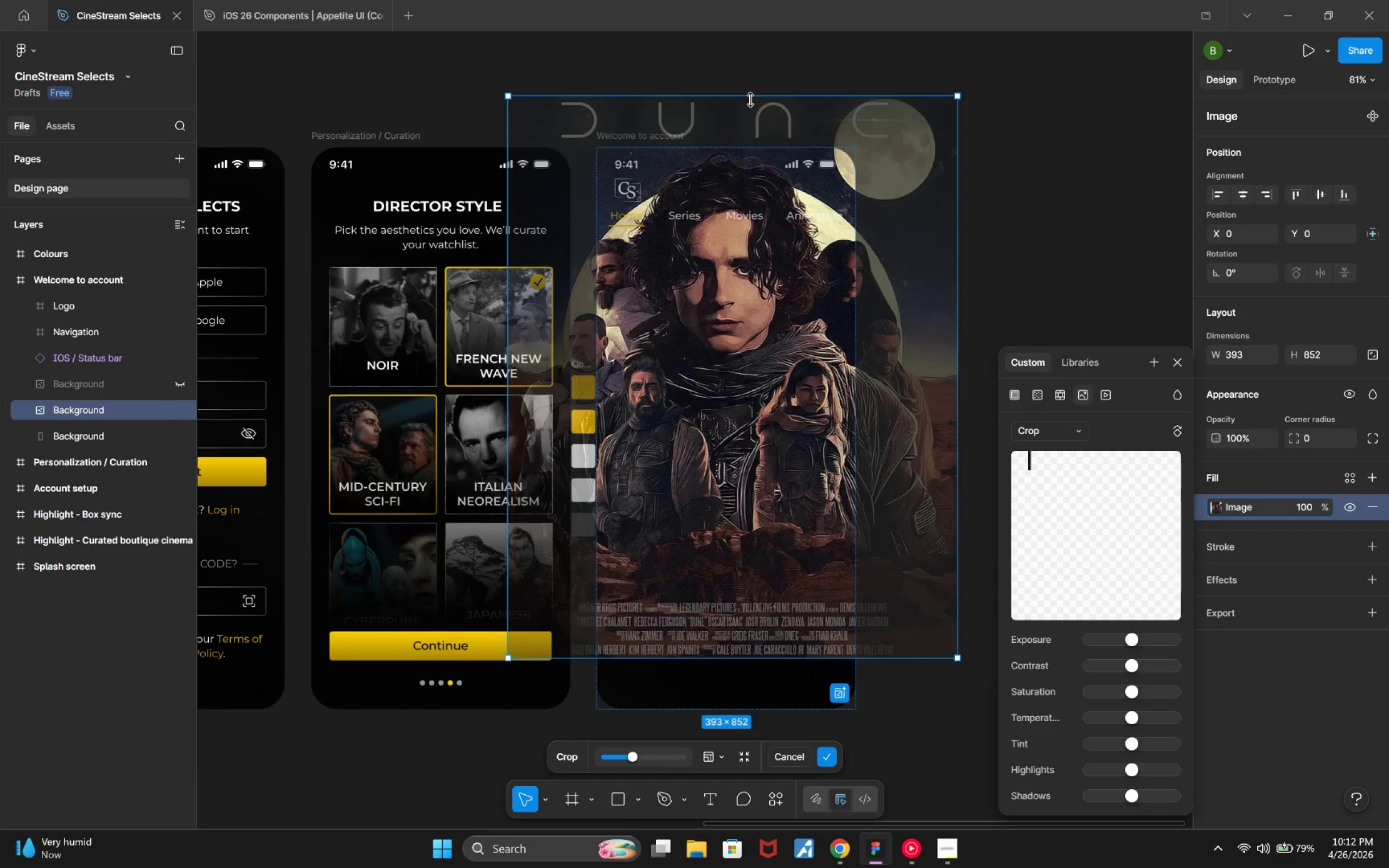 
left_click_drag(start_coordinate=[750, 95], to_coordinate=[768, 215])
 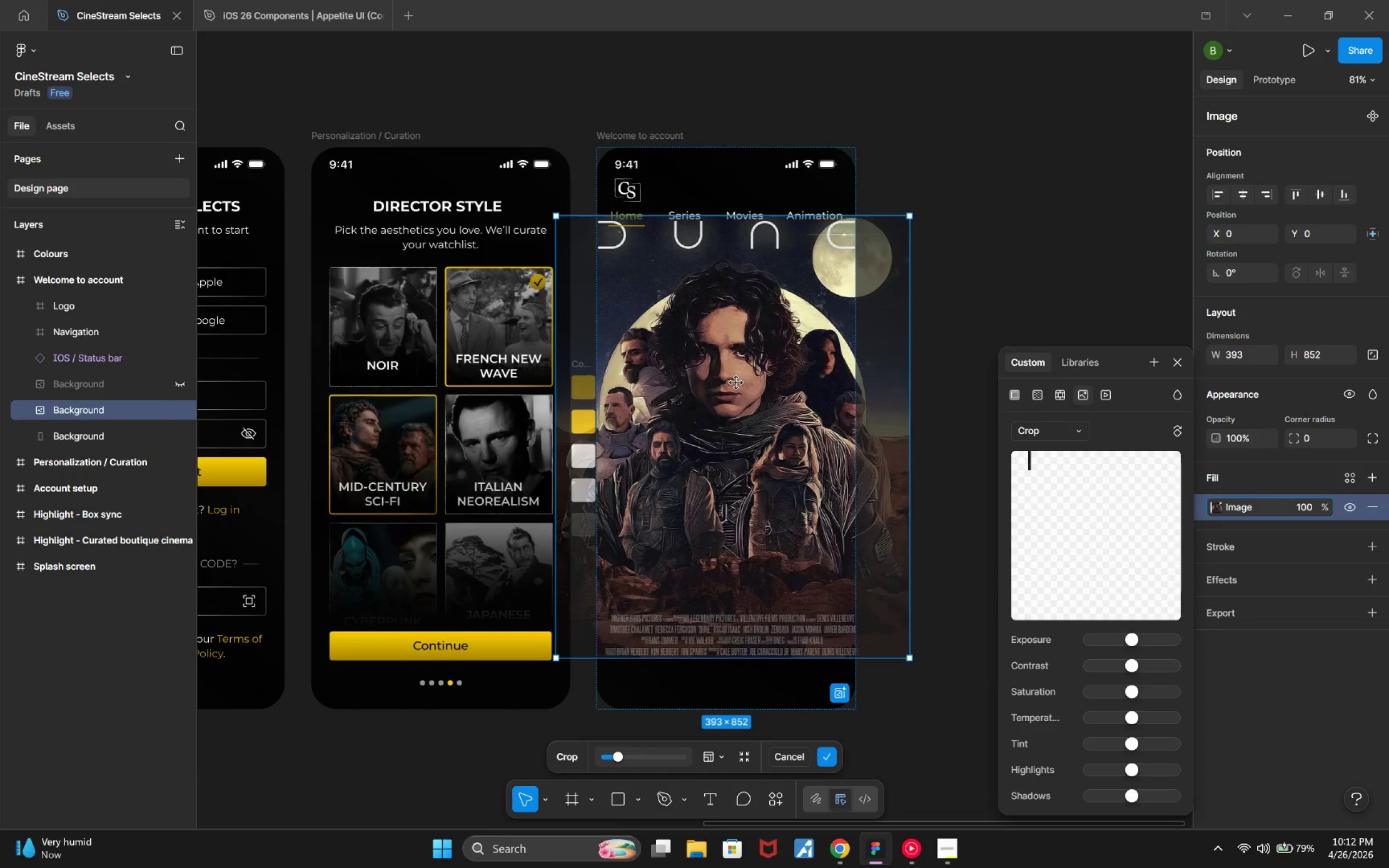 
left_click_drag(start_coordinate=[725, 443], to_coordinate=[715, 331])
 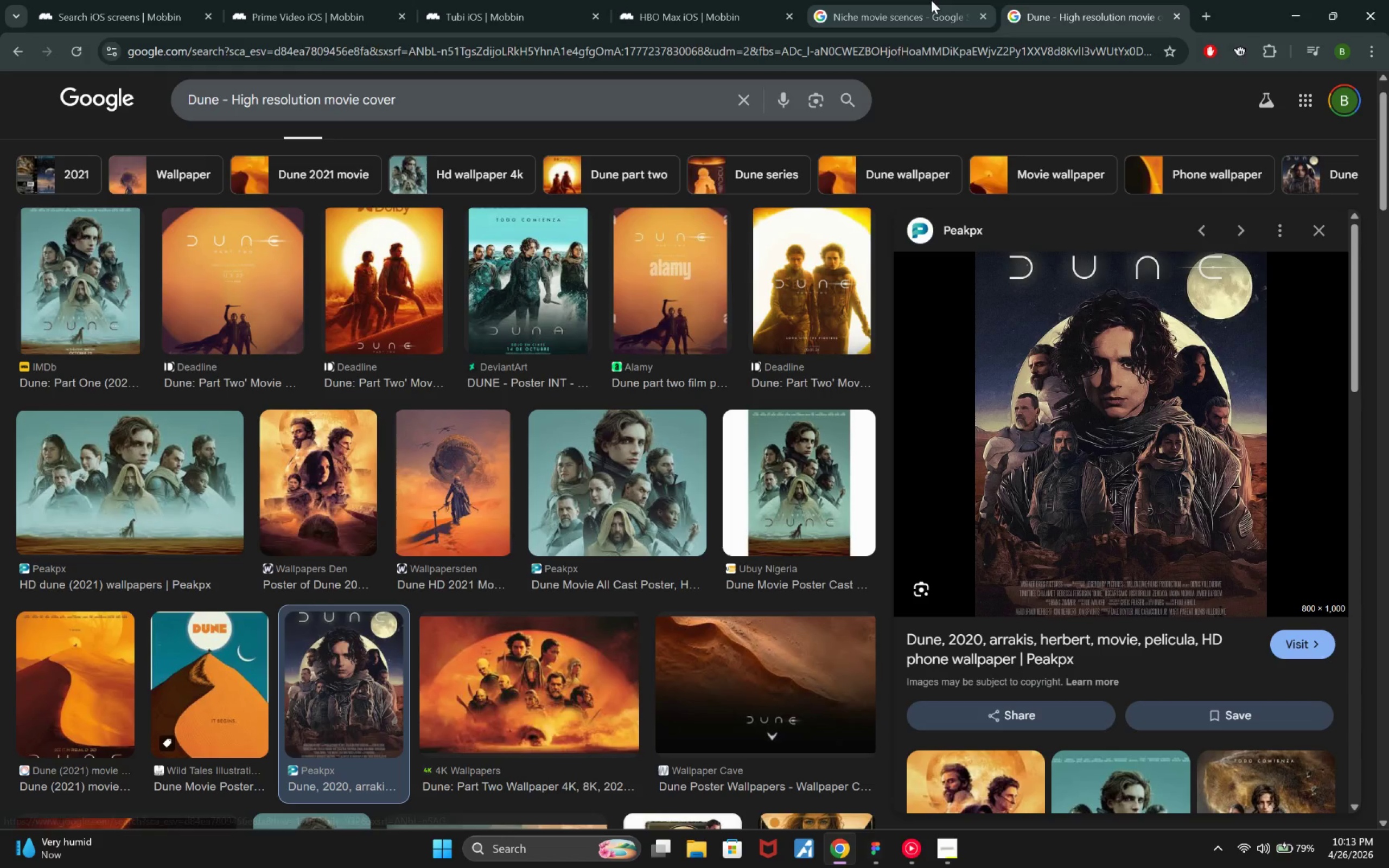 
wait(5.42)
 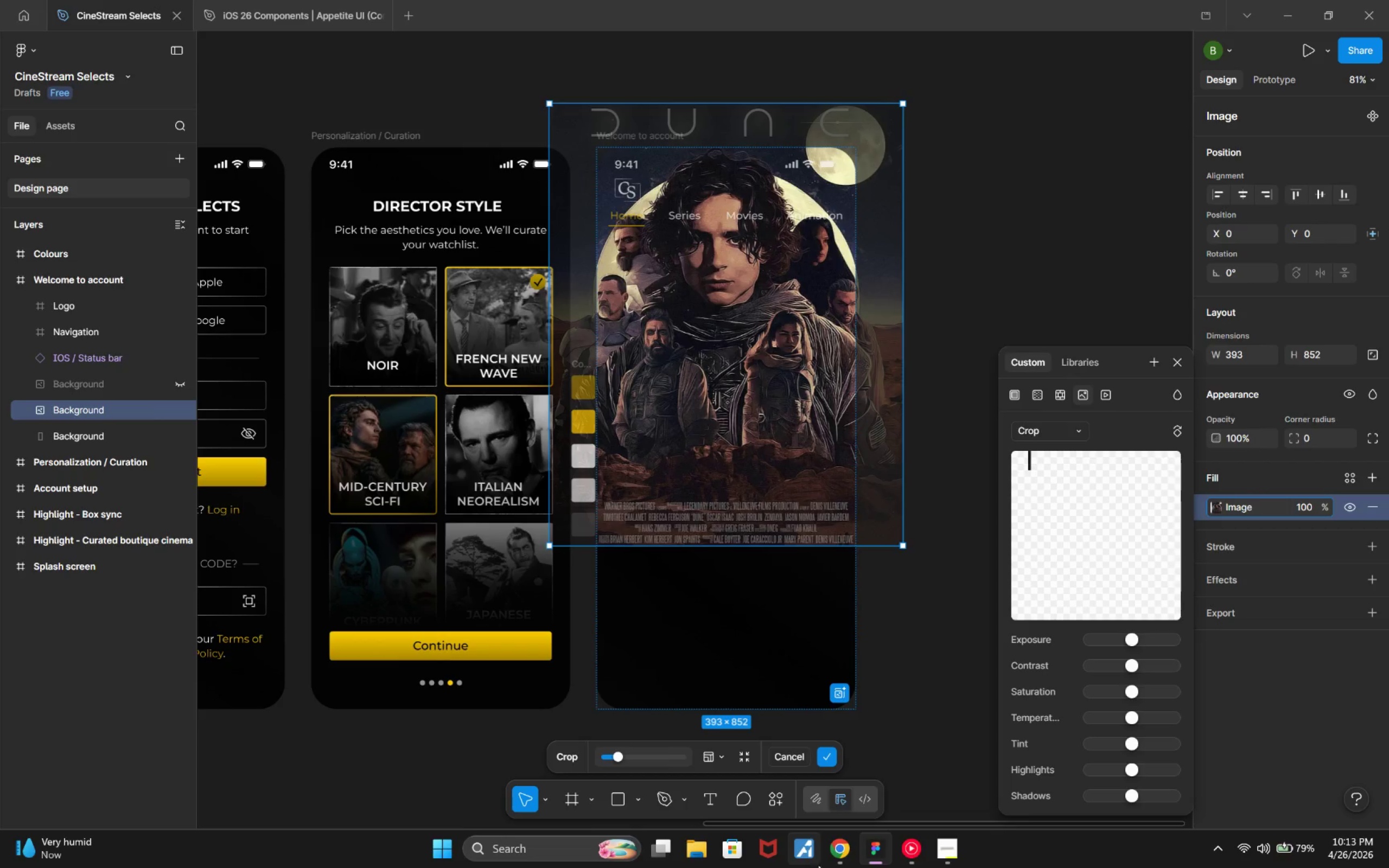 
left_click([662, 3])
 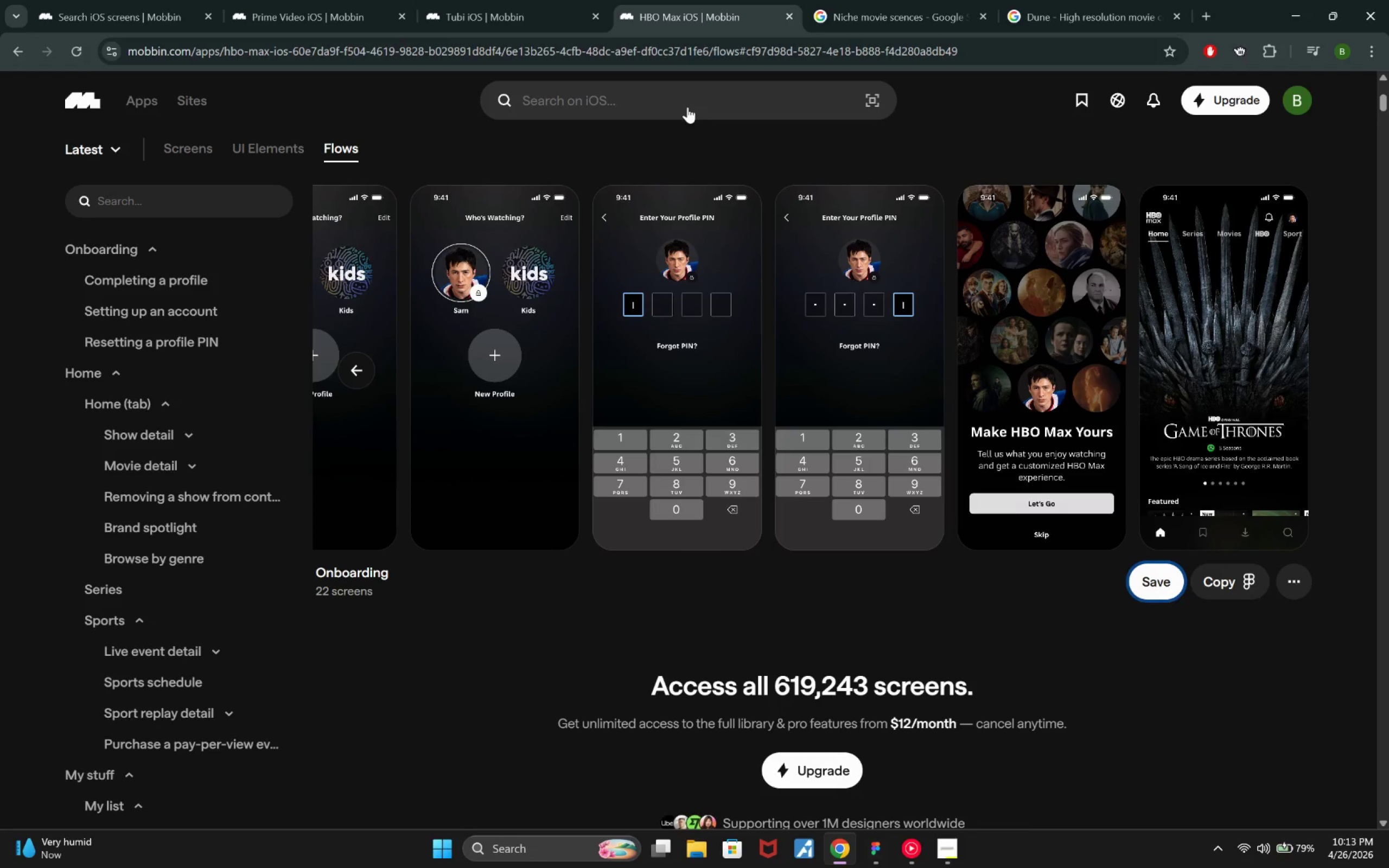 
wait(16.93)
 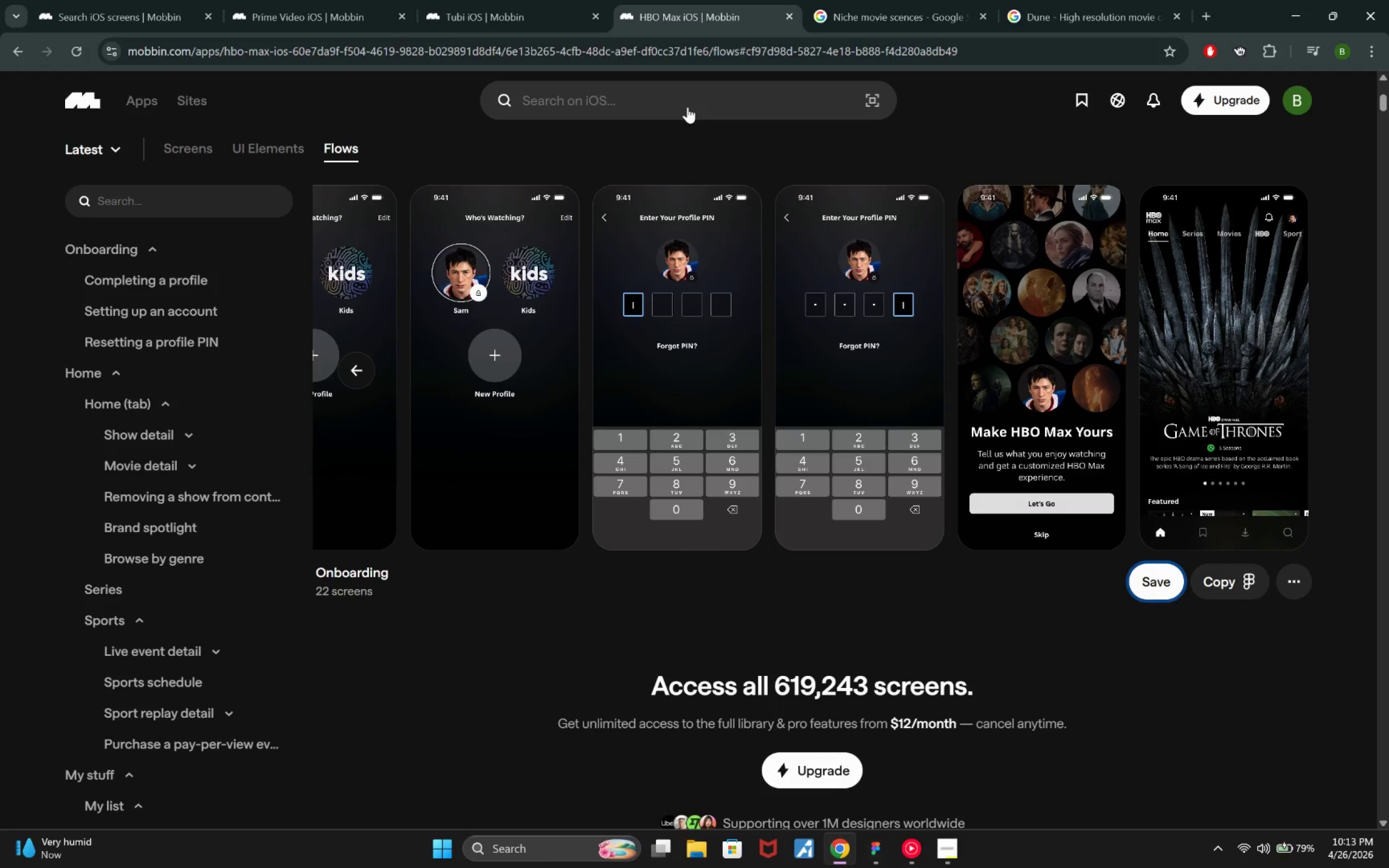 
left_click([341, 0])
 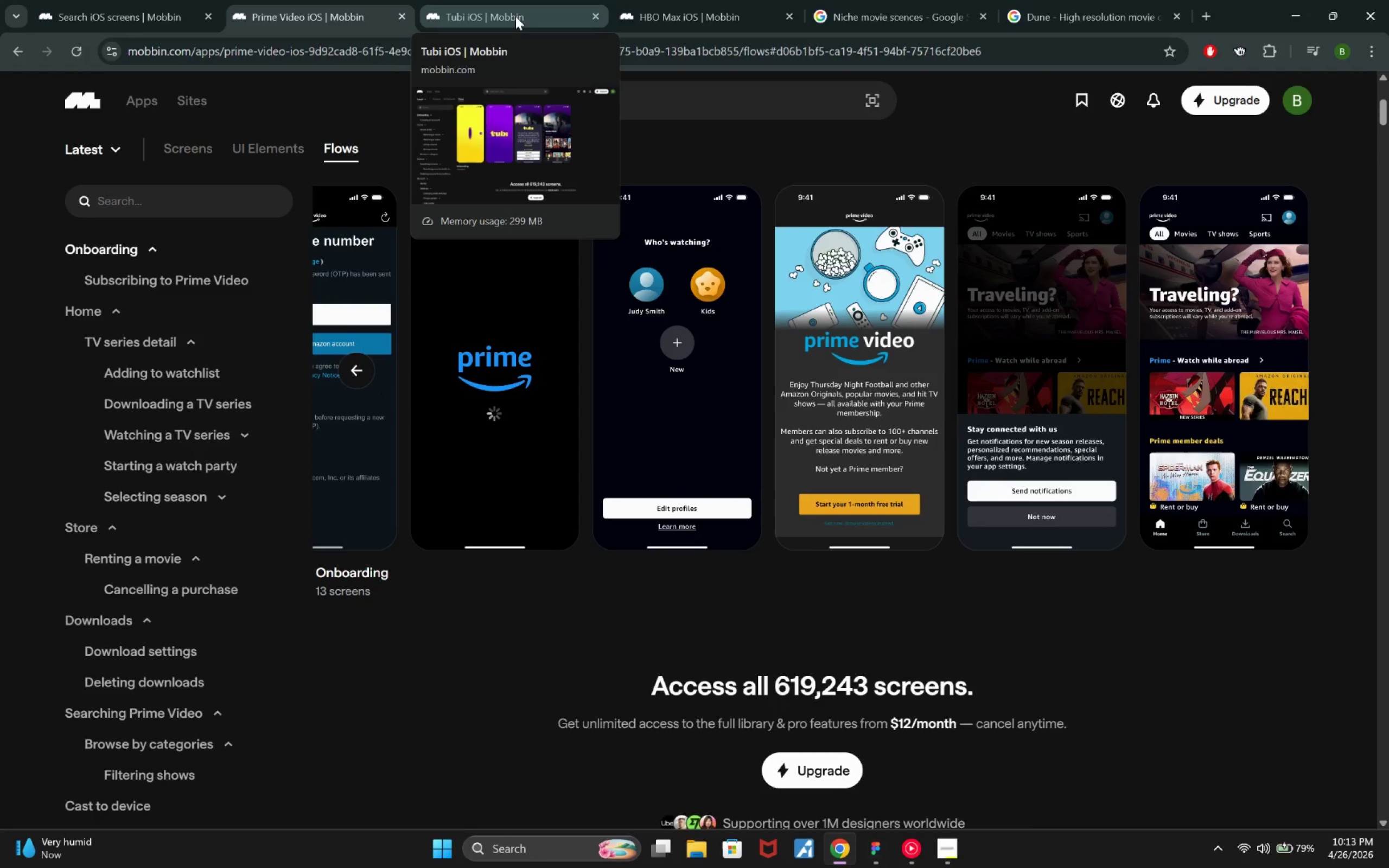 
wait(7.64)
 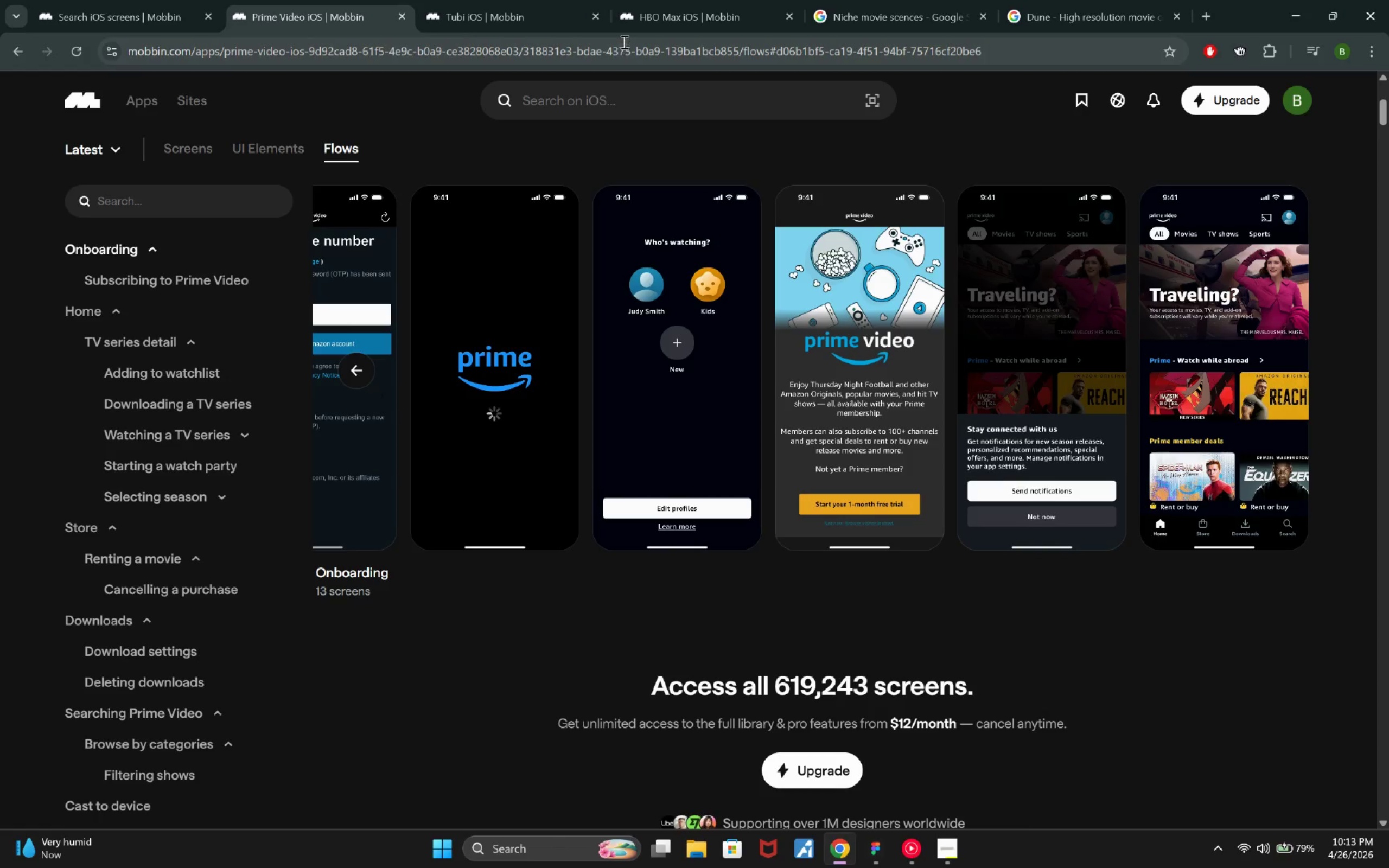 
left_click([515, 16])
 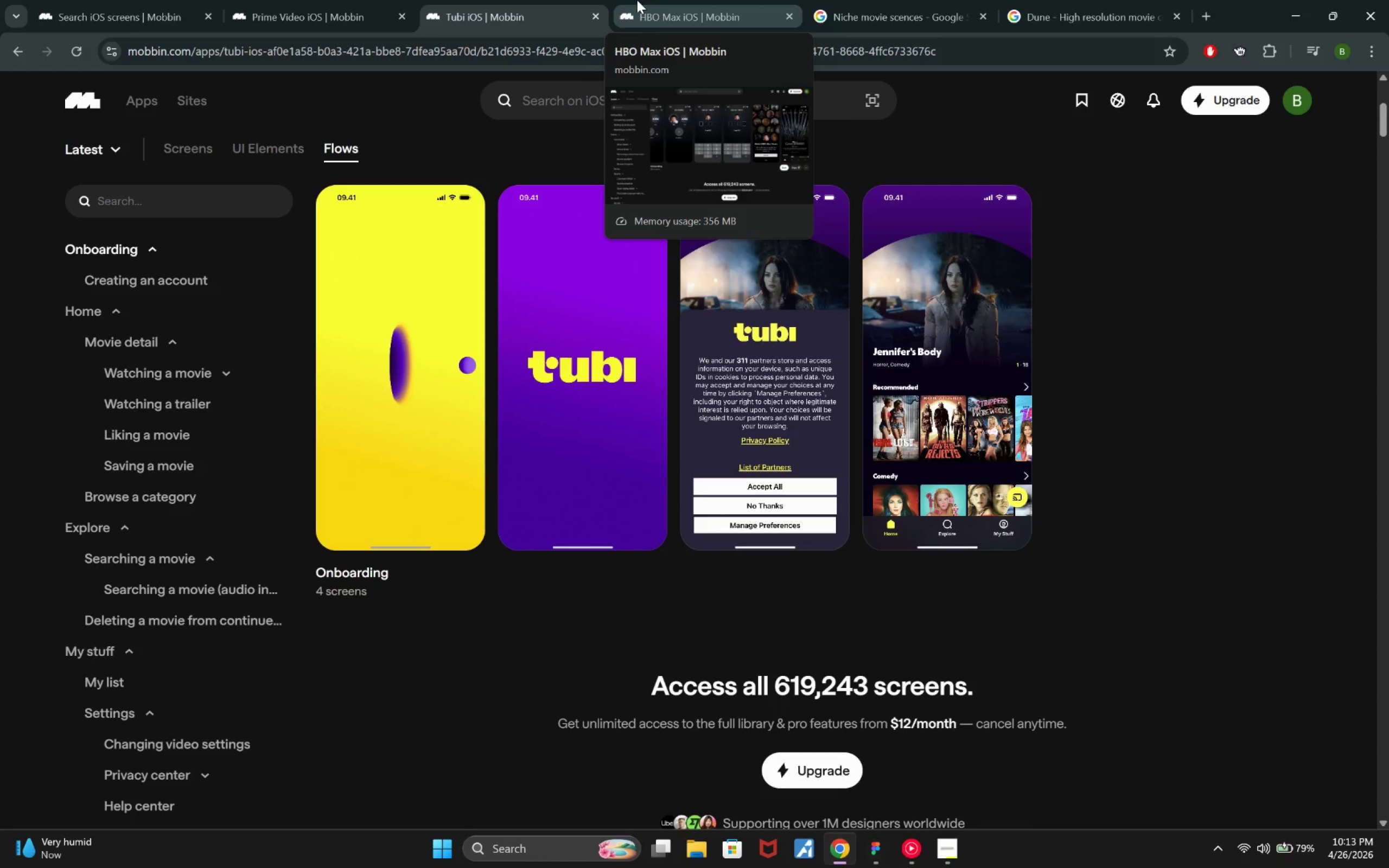 
left_click([637, 0])
 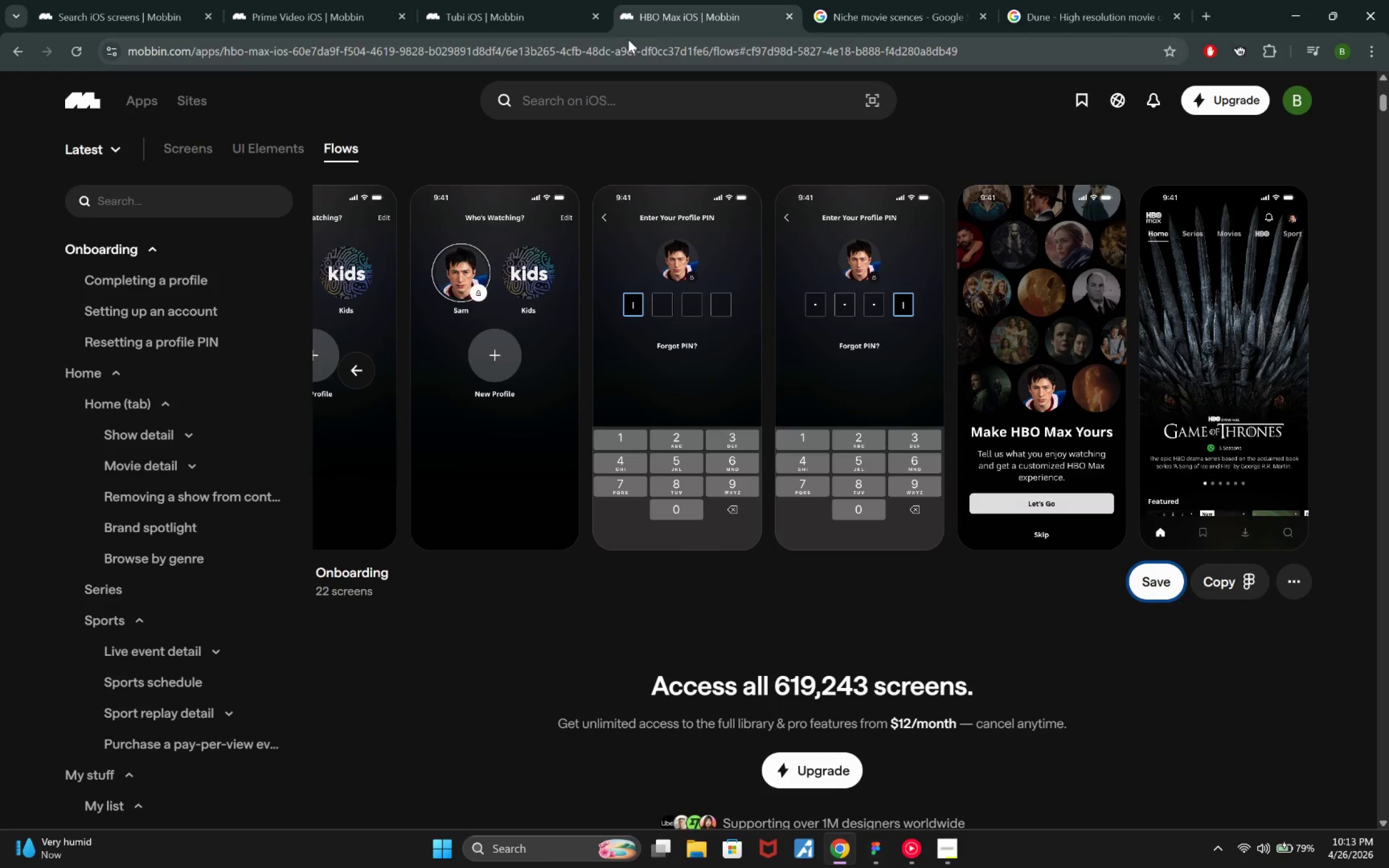 
wait(6.46)
 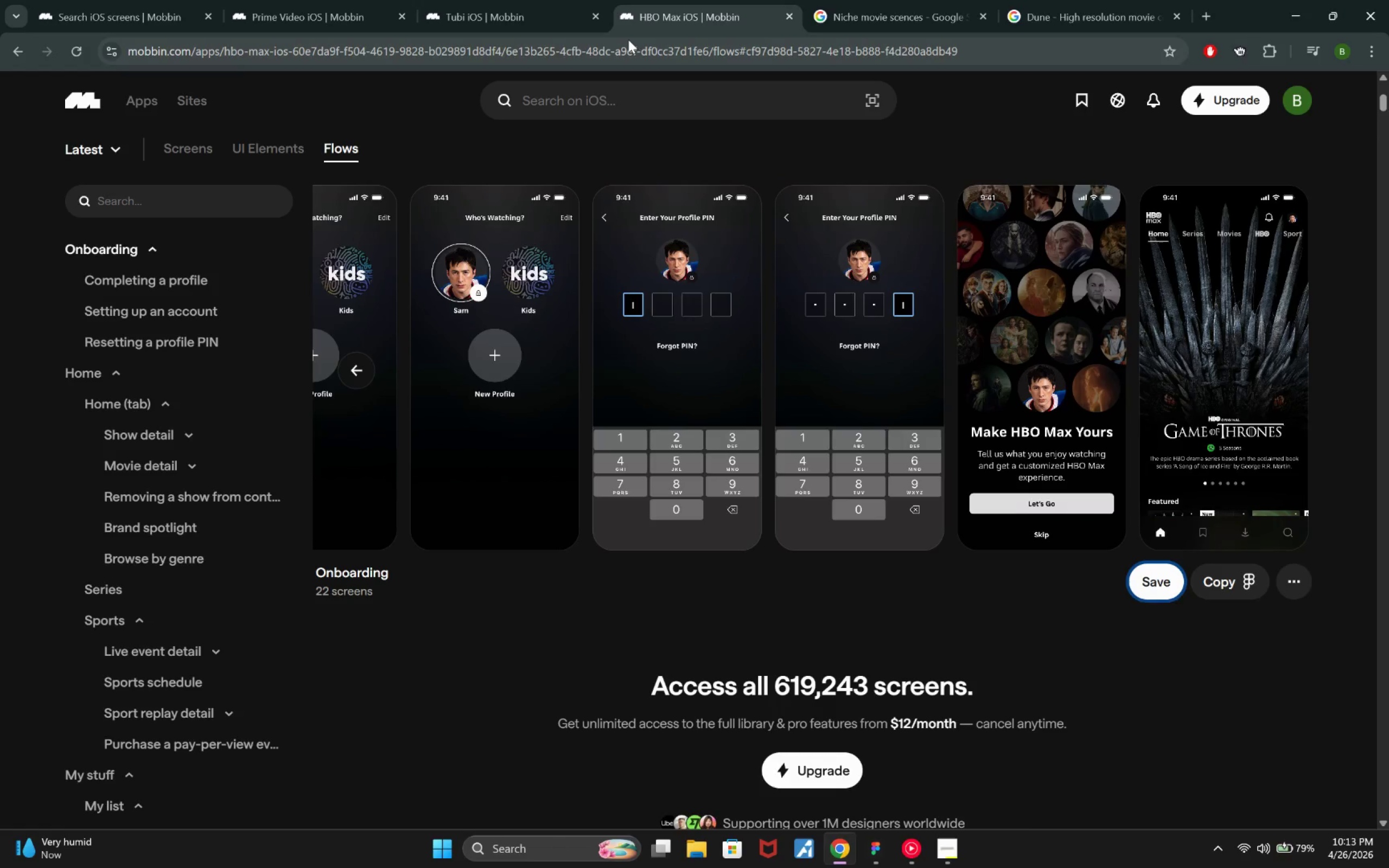 
left_click([491, 0])
 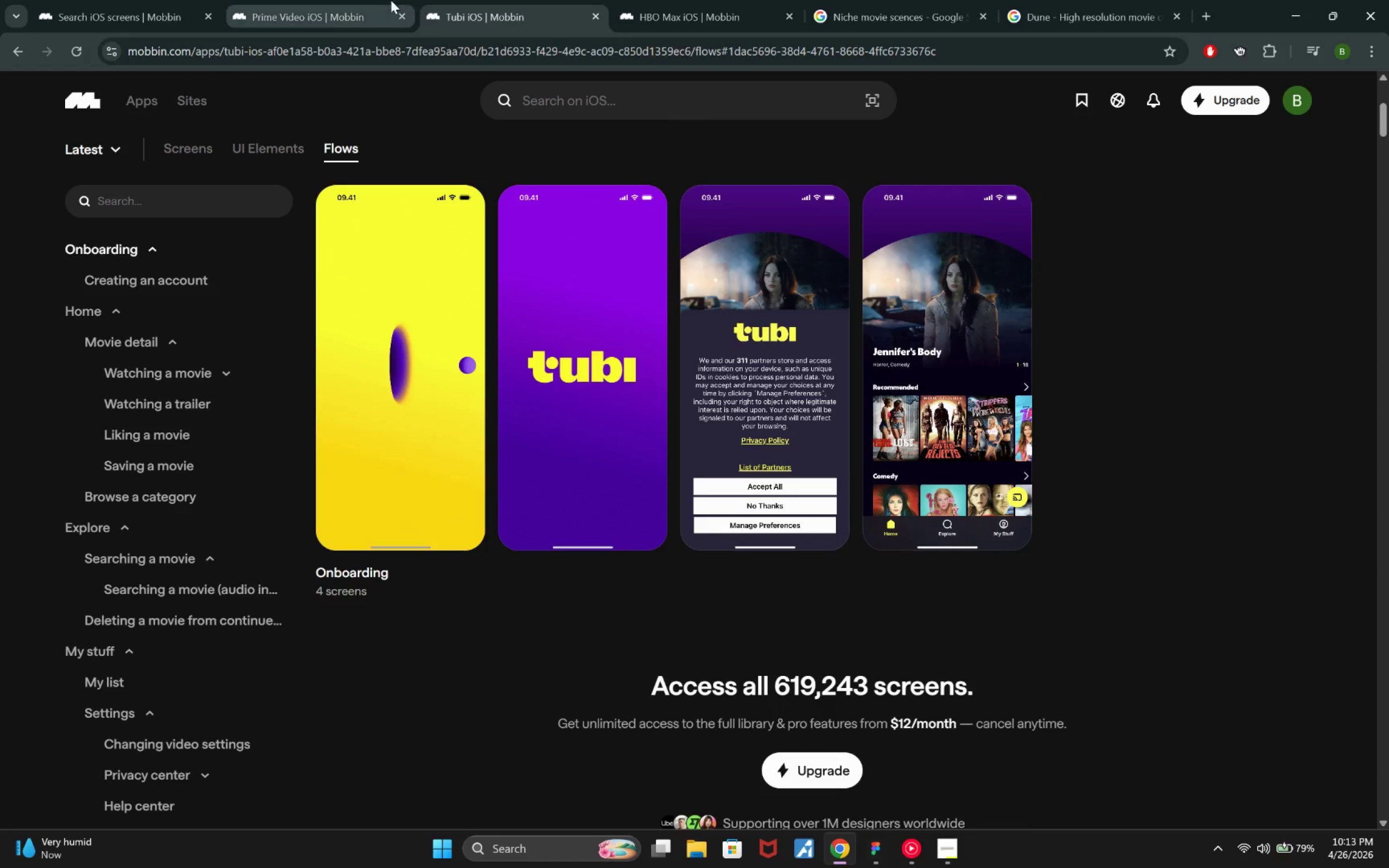 
left_click([361, 0])
 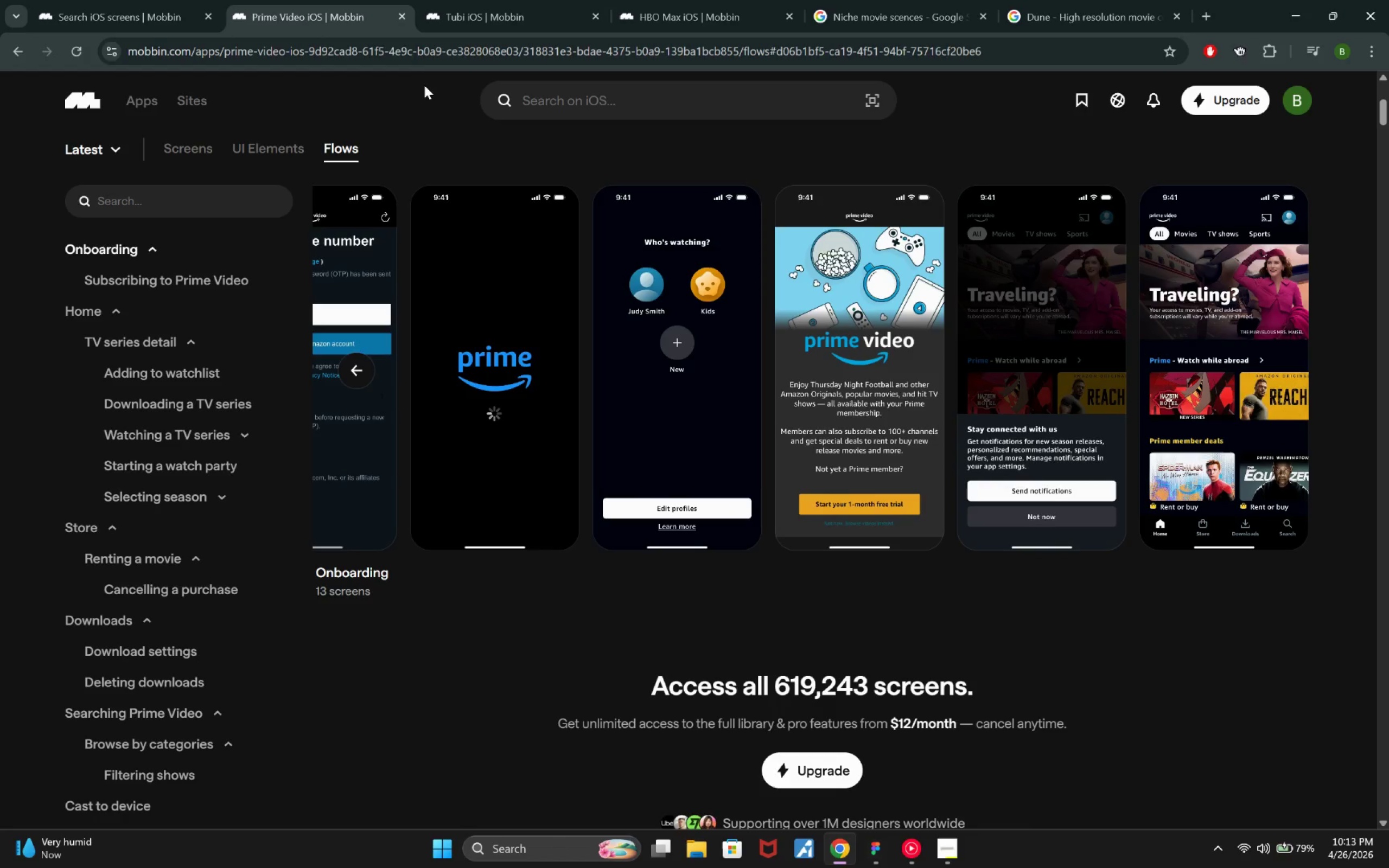 
left_click([1292, 4])
 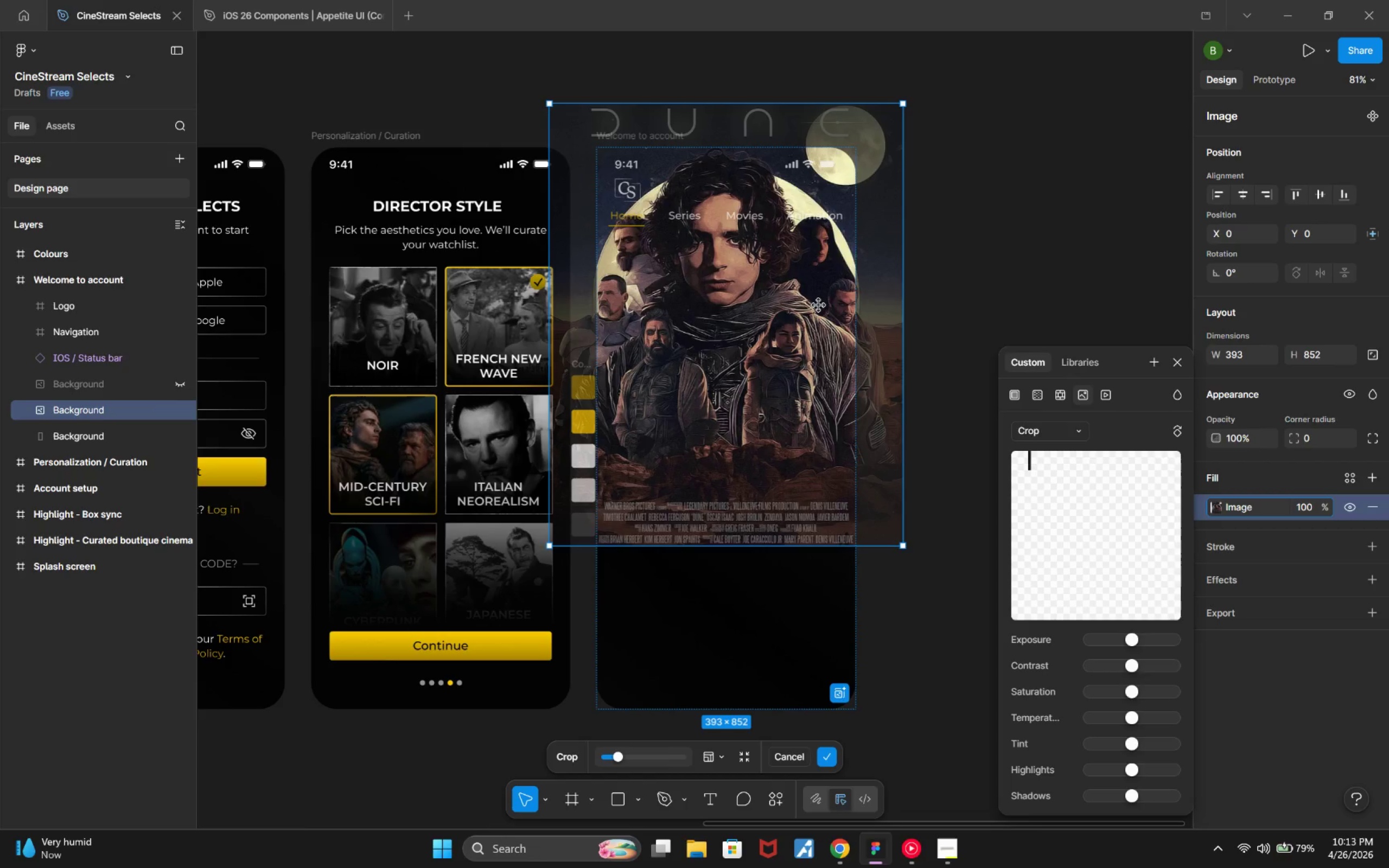 
wait(12.56)
 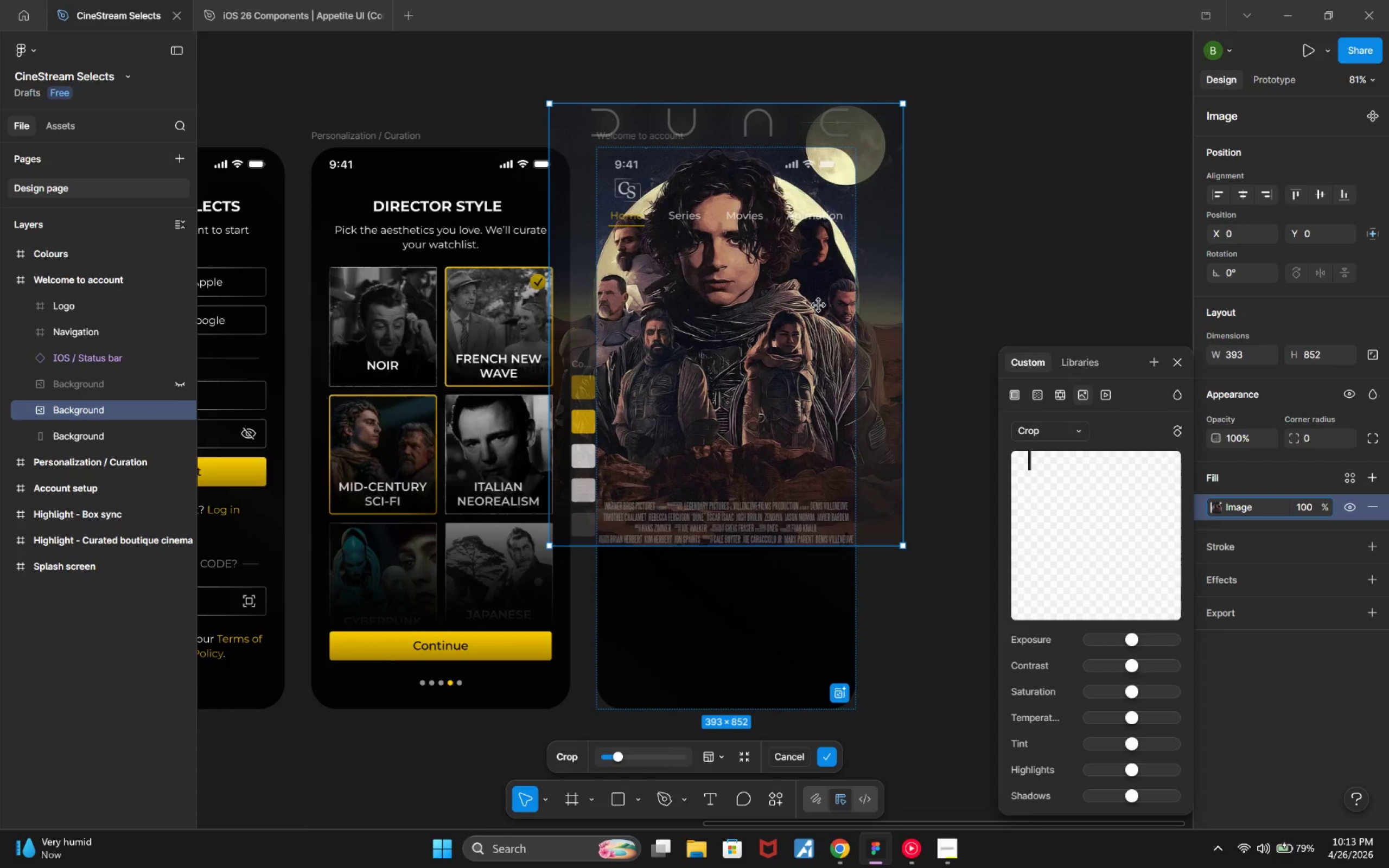 
left_click_drag(start_coordinate=[766, 407], to_coordinate=[767, 416])
 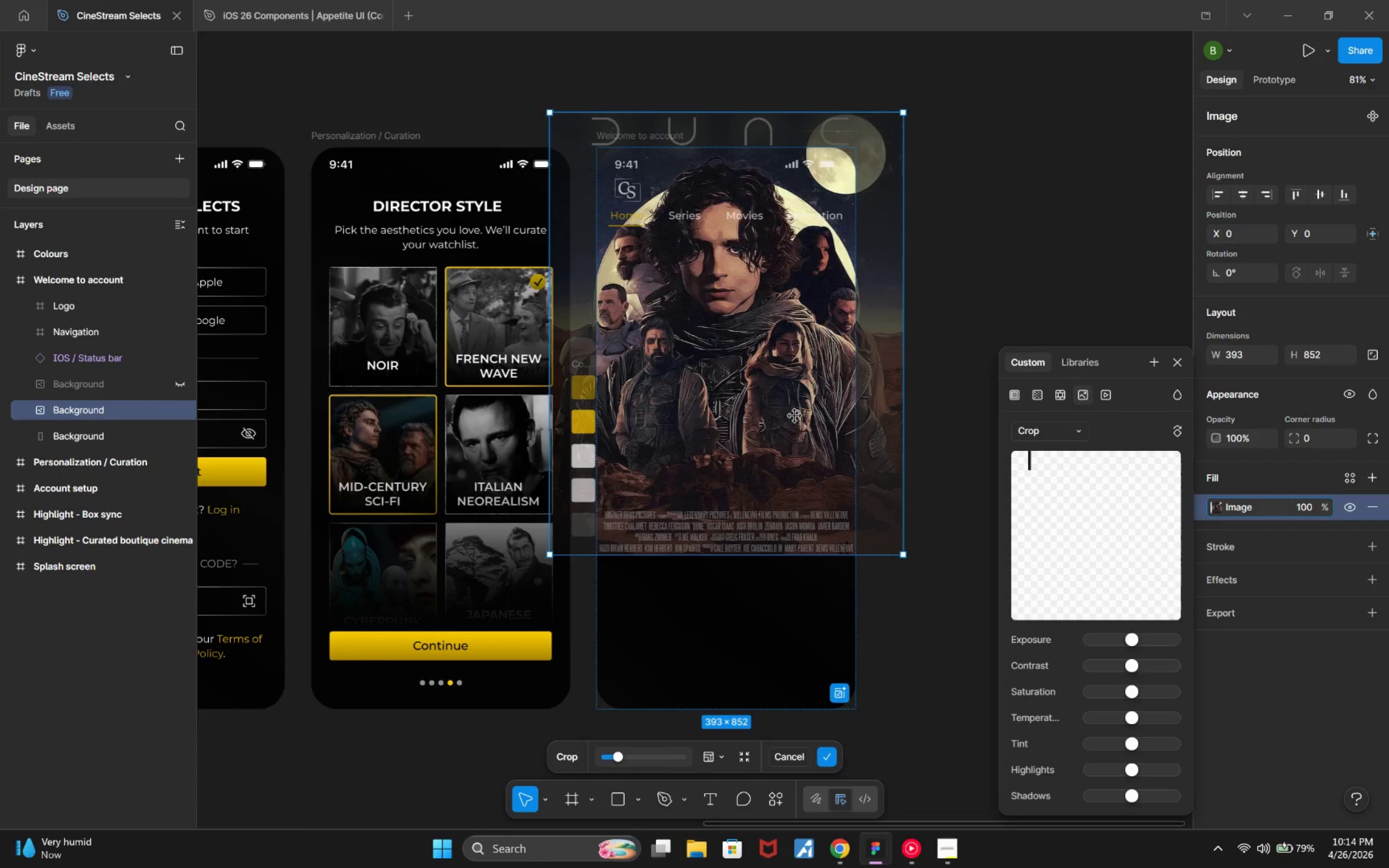 
wait(8.2)
 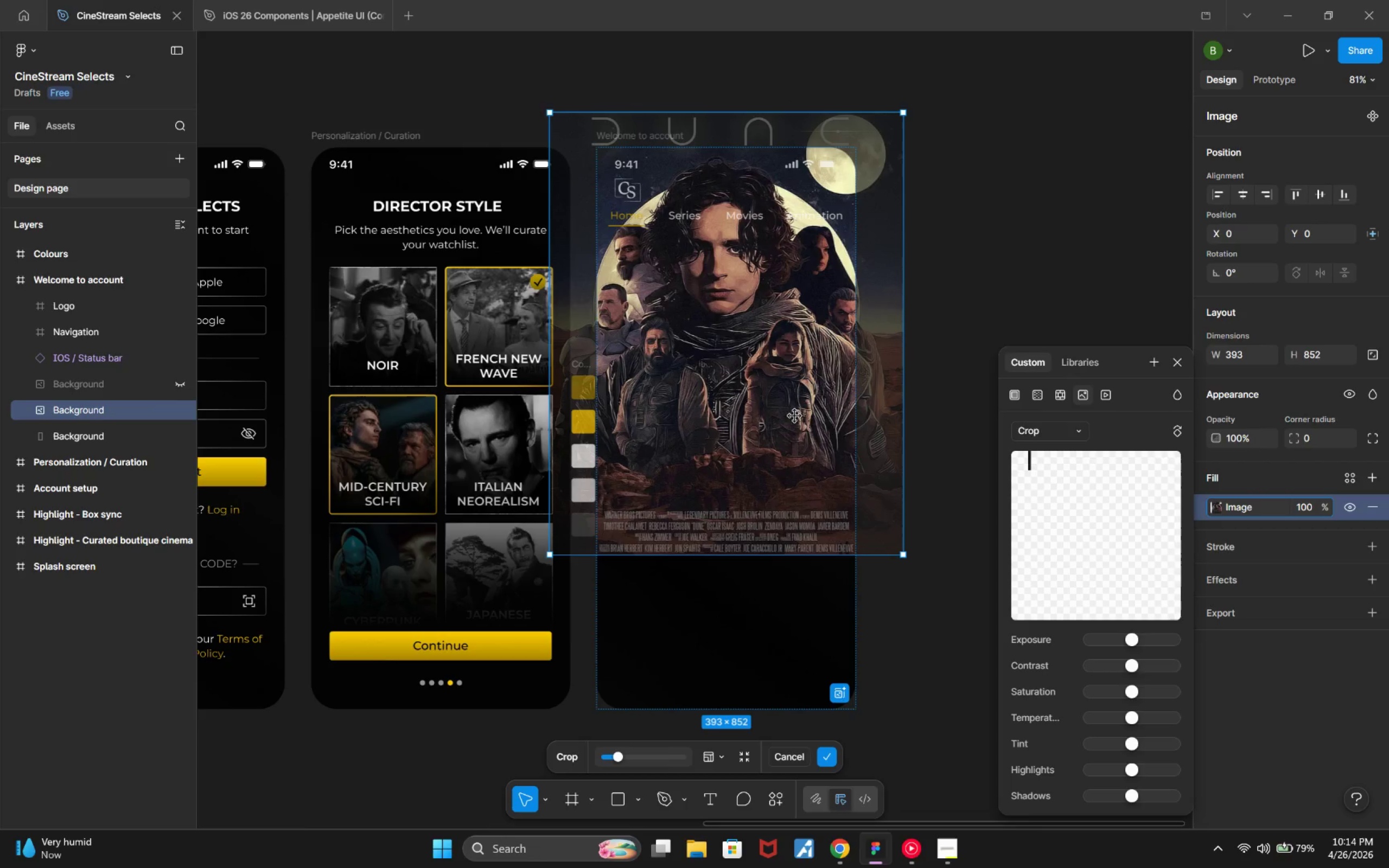 
double_click([795, 368])
 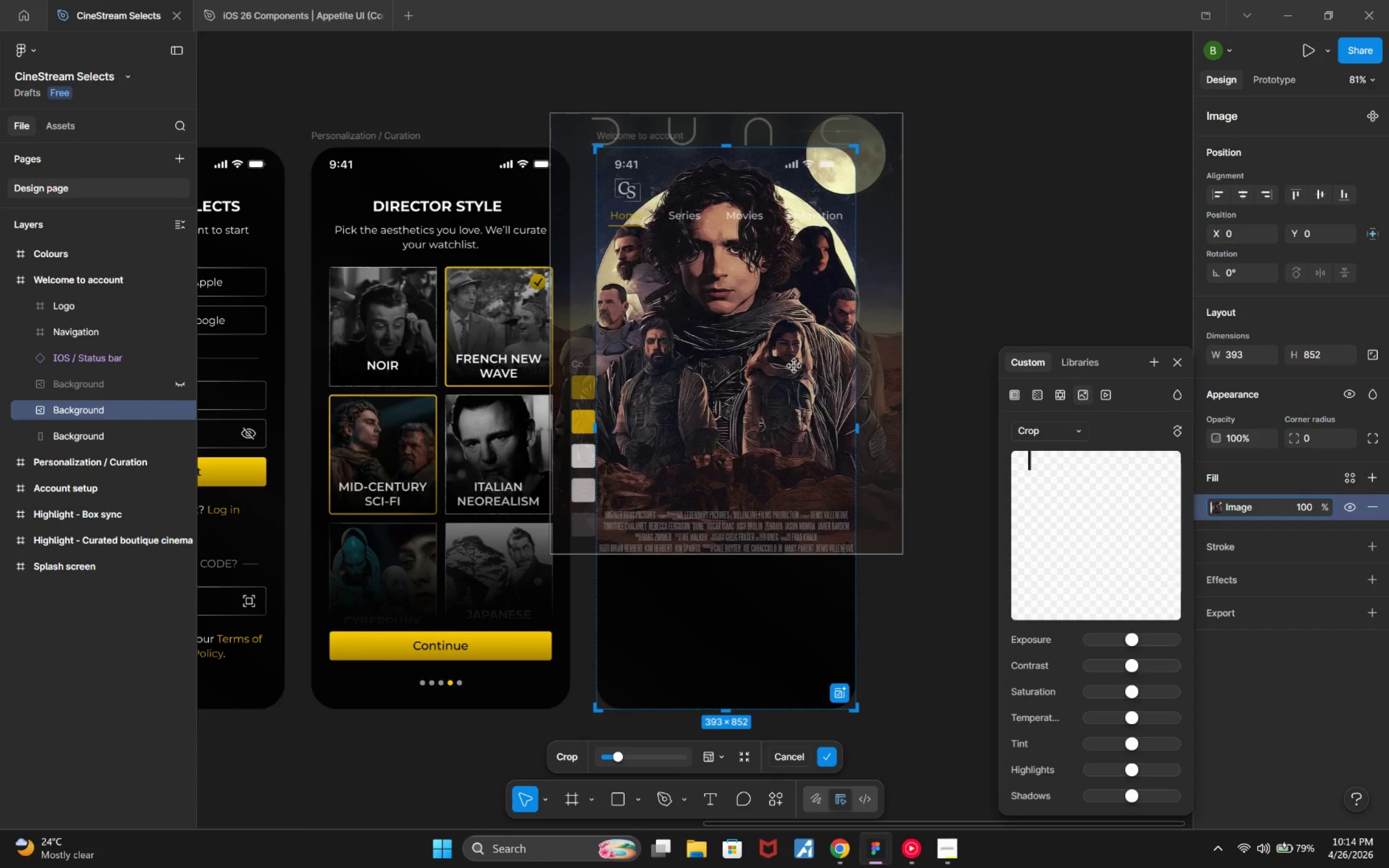 
hold_key(key=ArrowRight, duration=0.34)
 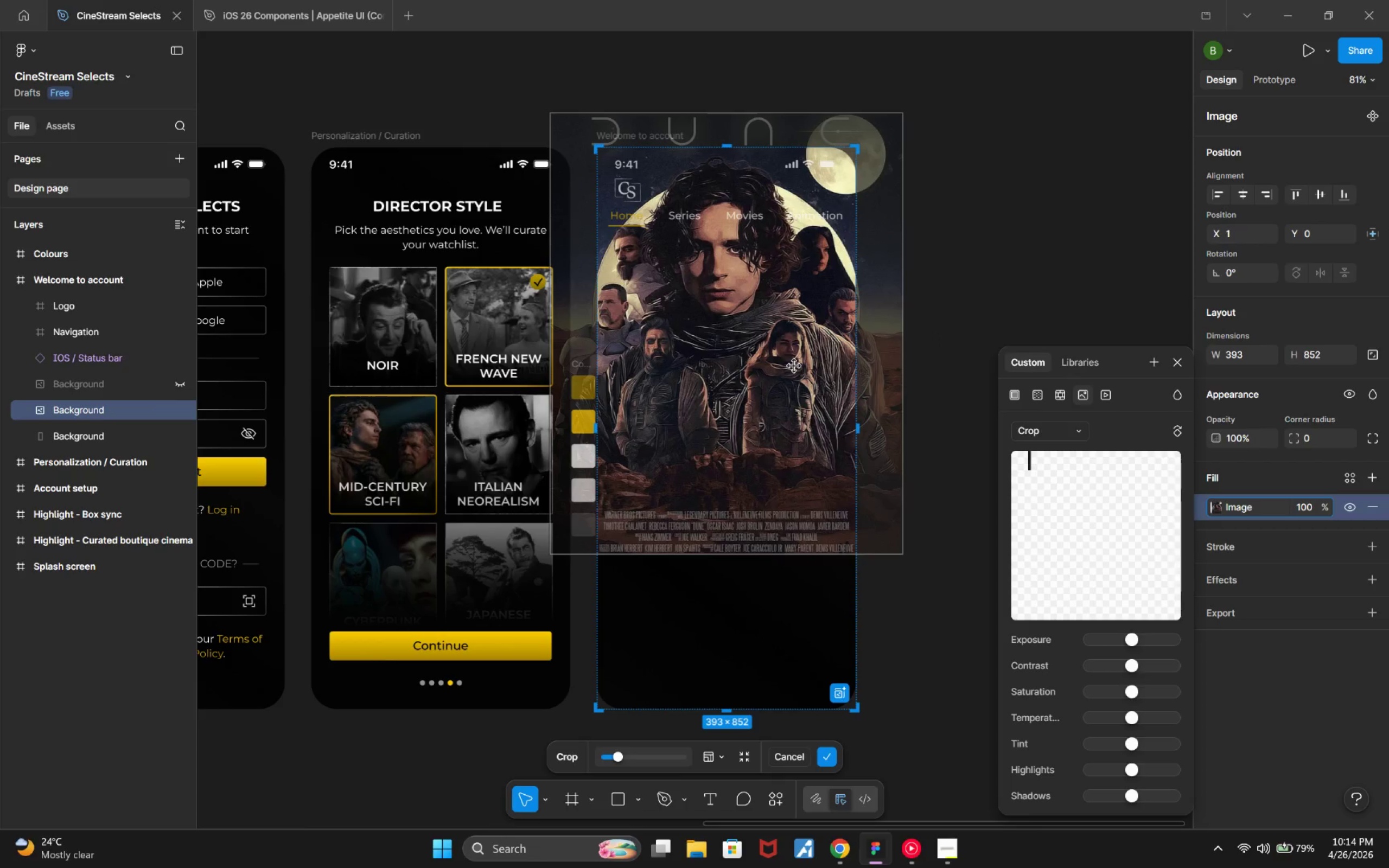 
key(ArrowRight)
 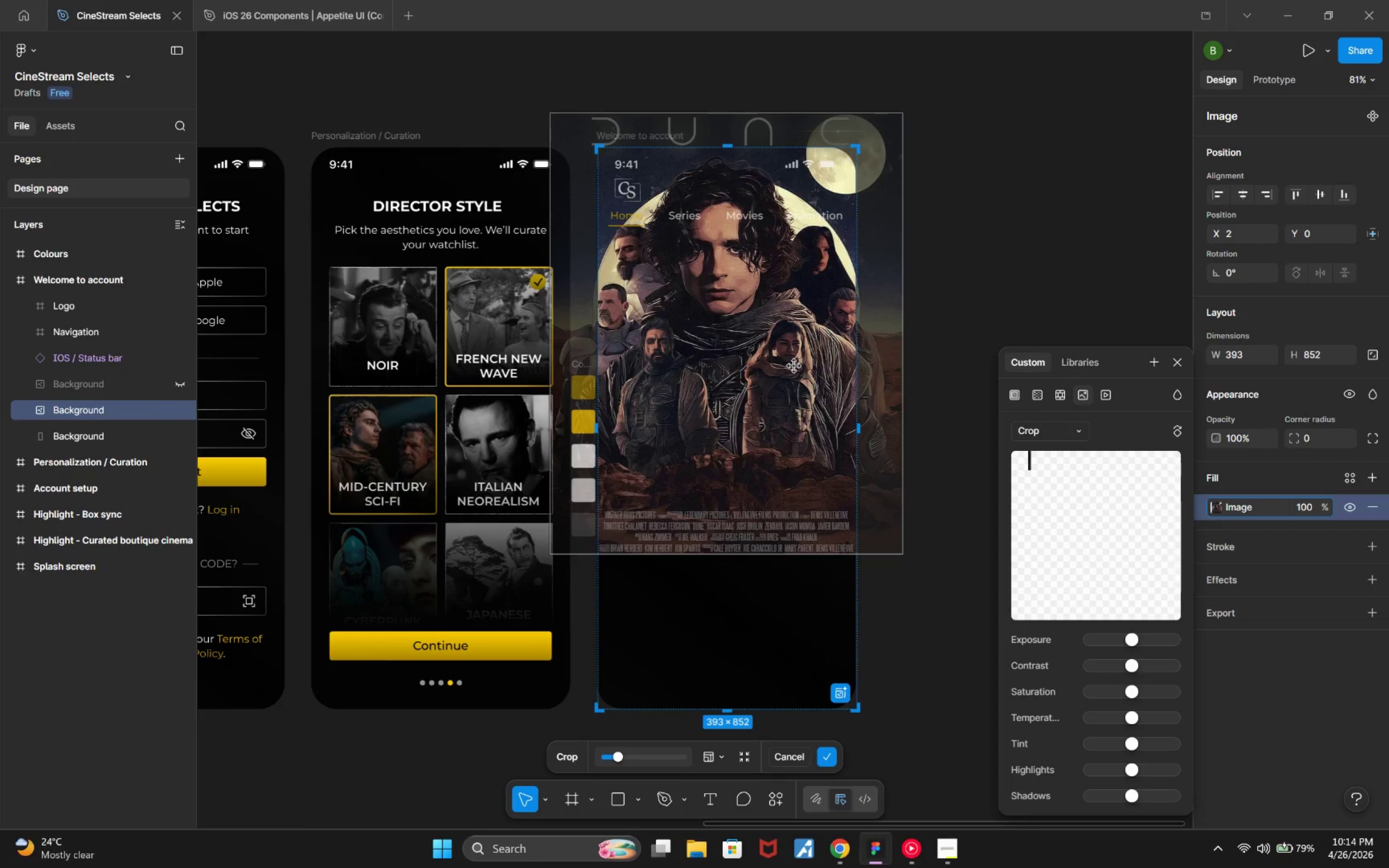 
key(ArrowRight)
 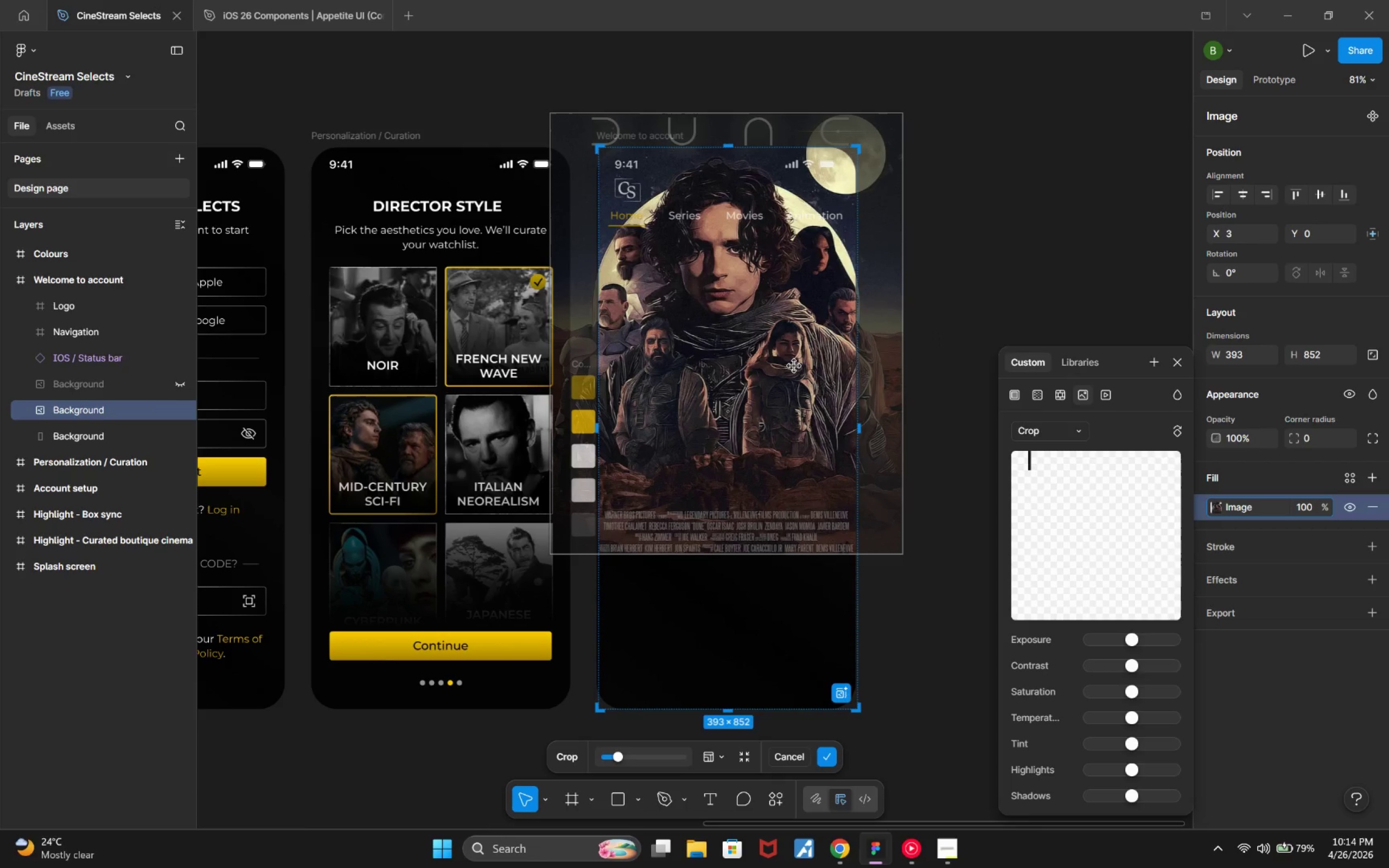 
key(ArrowRight)
 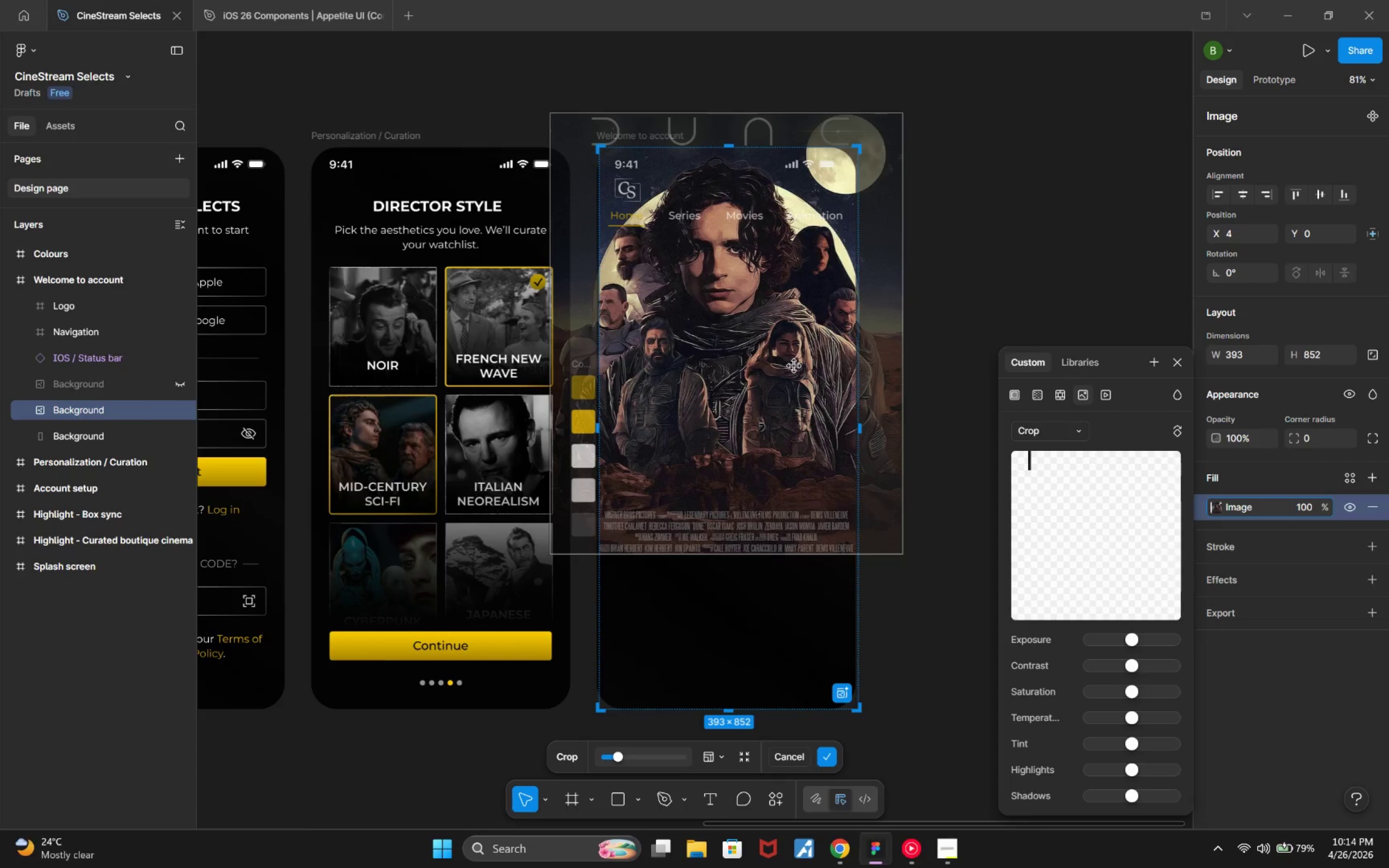 
key(Control+Z)
 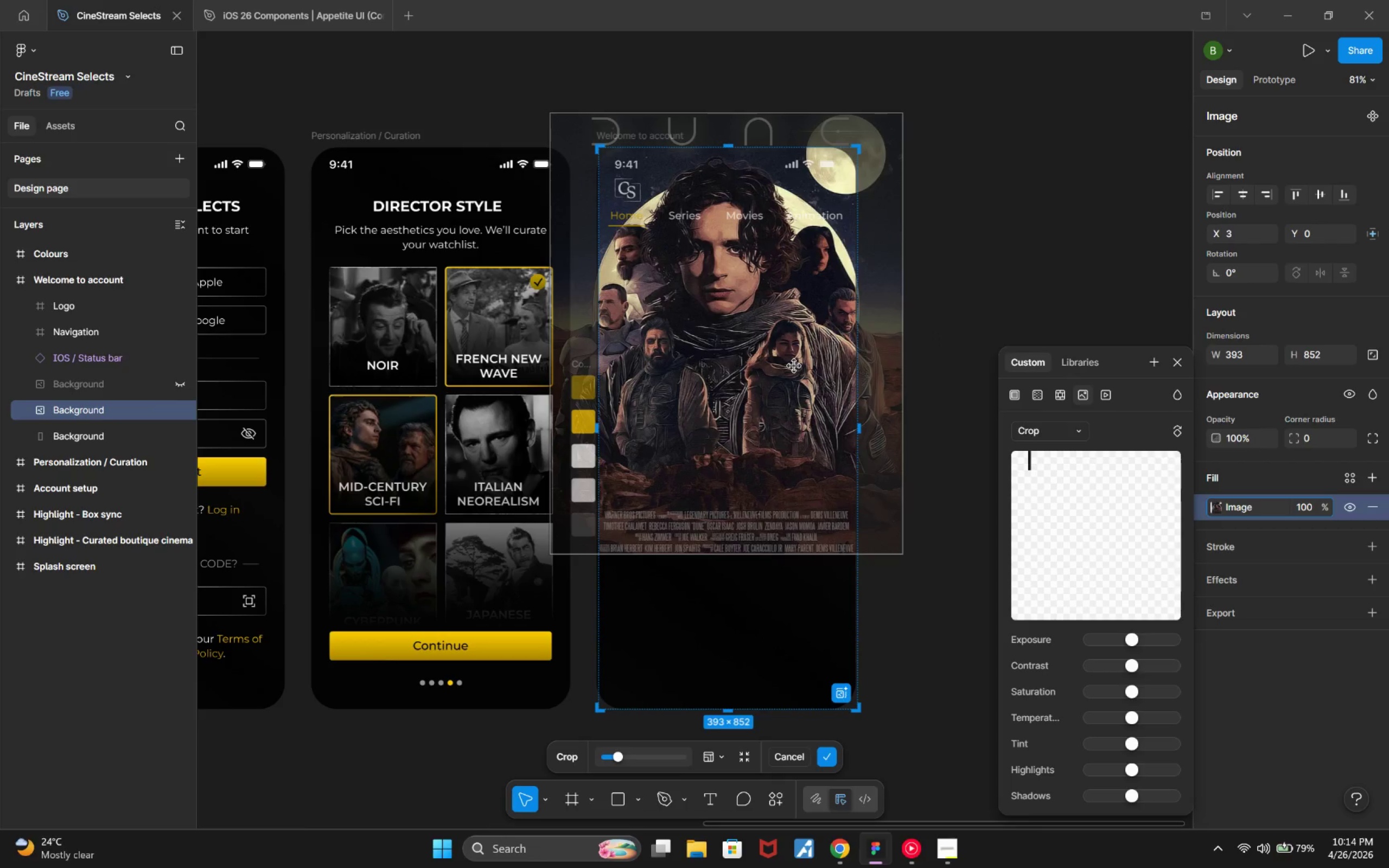 
key(Control+Z)
 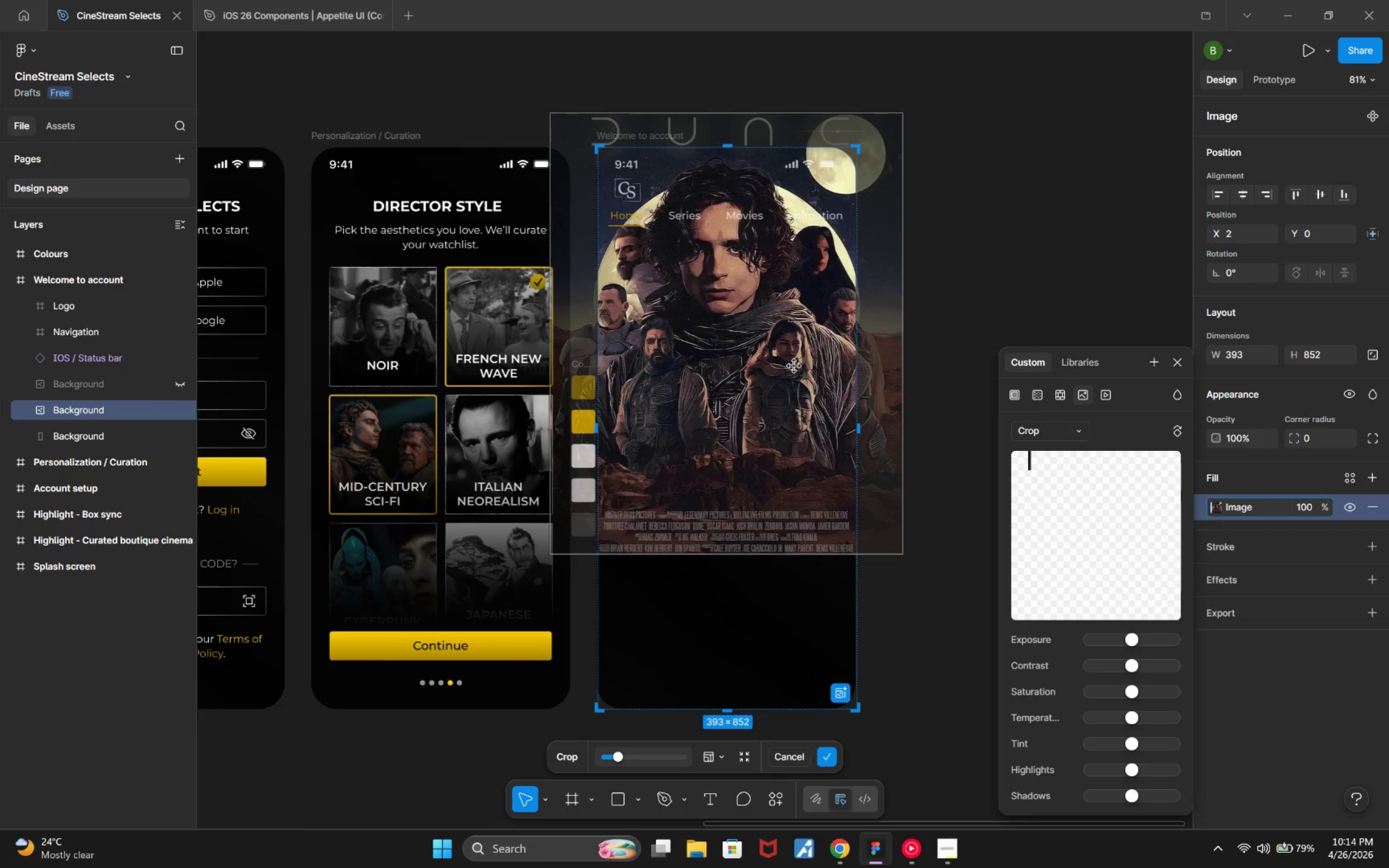 
key(Control+Z)
 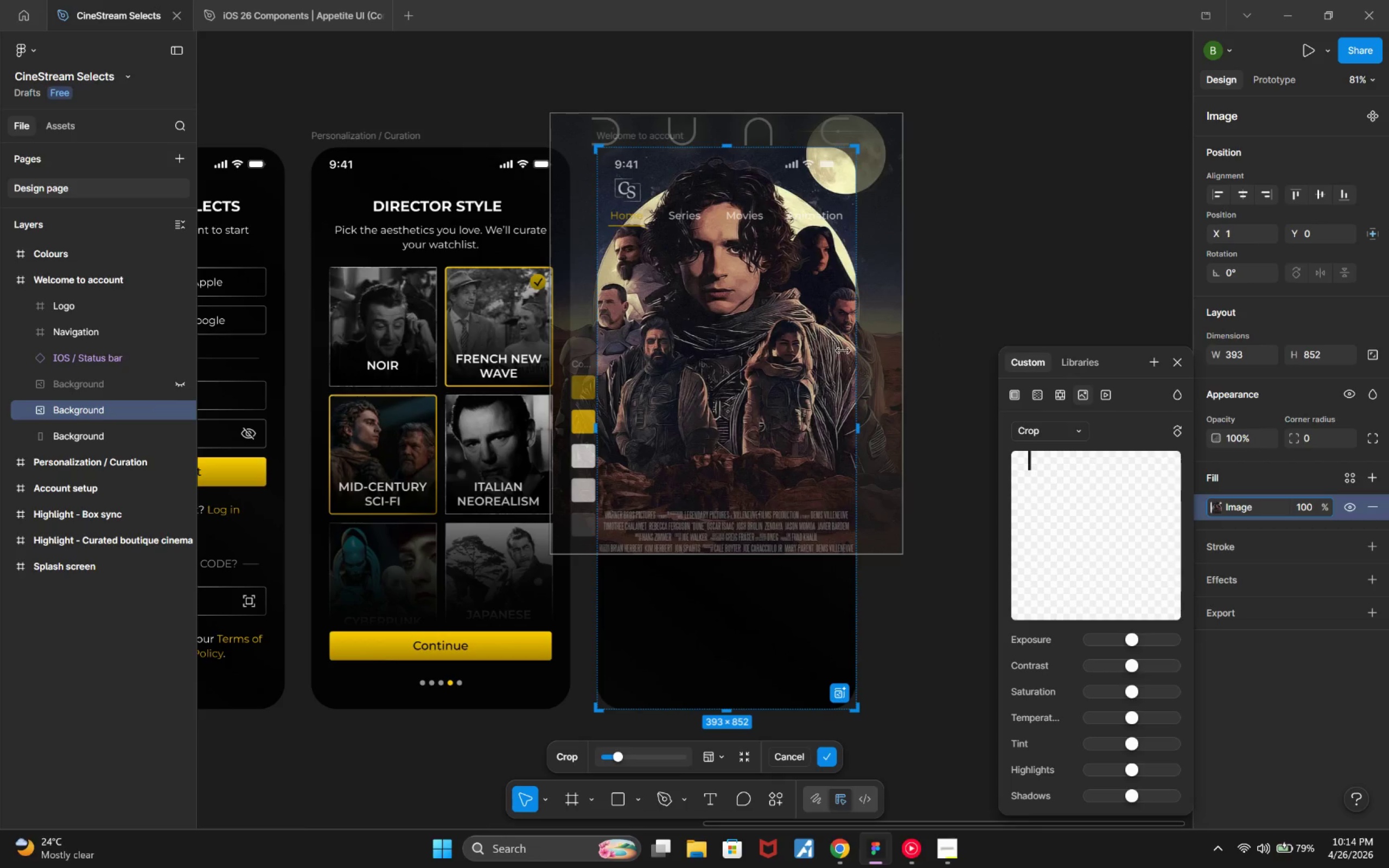 
left_click([803, 312])
 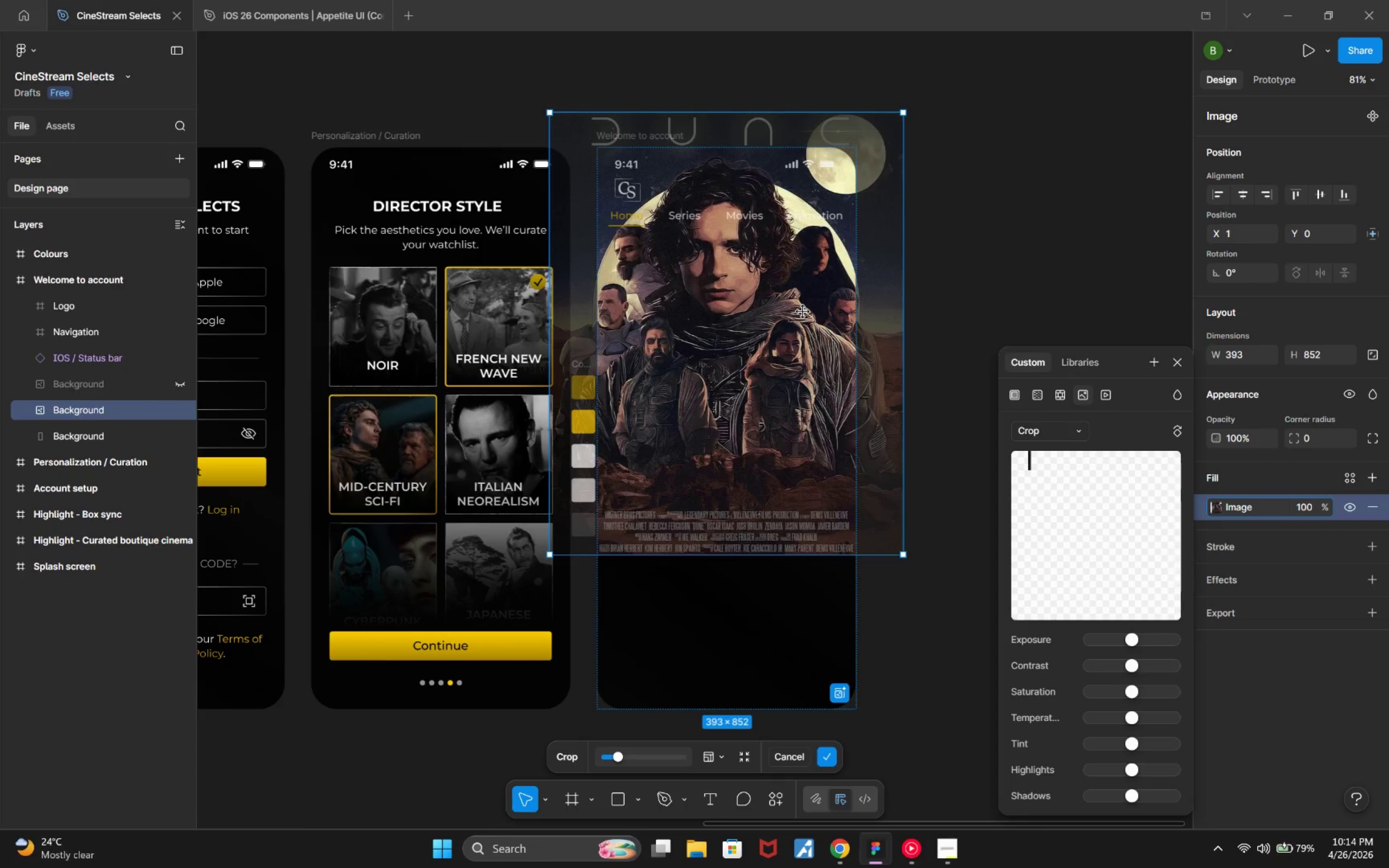 
key(ArrowRight)
 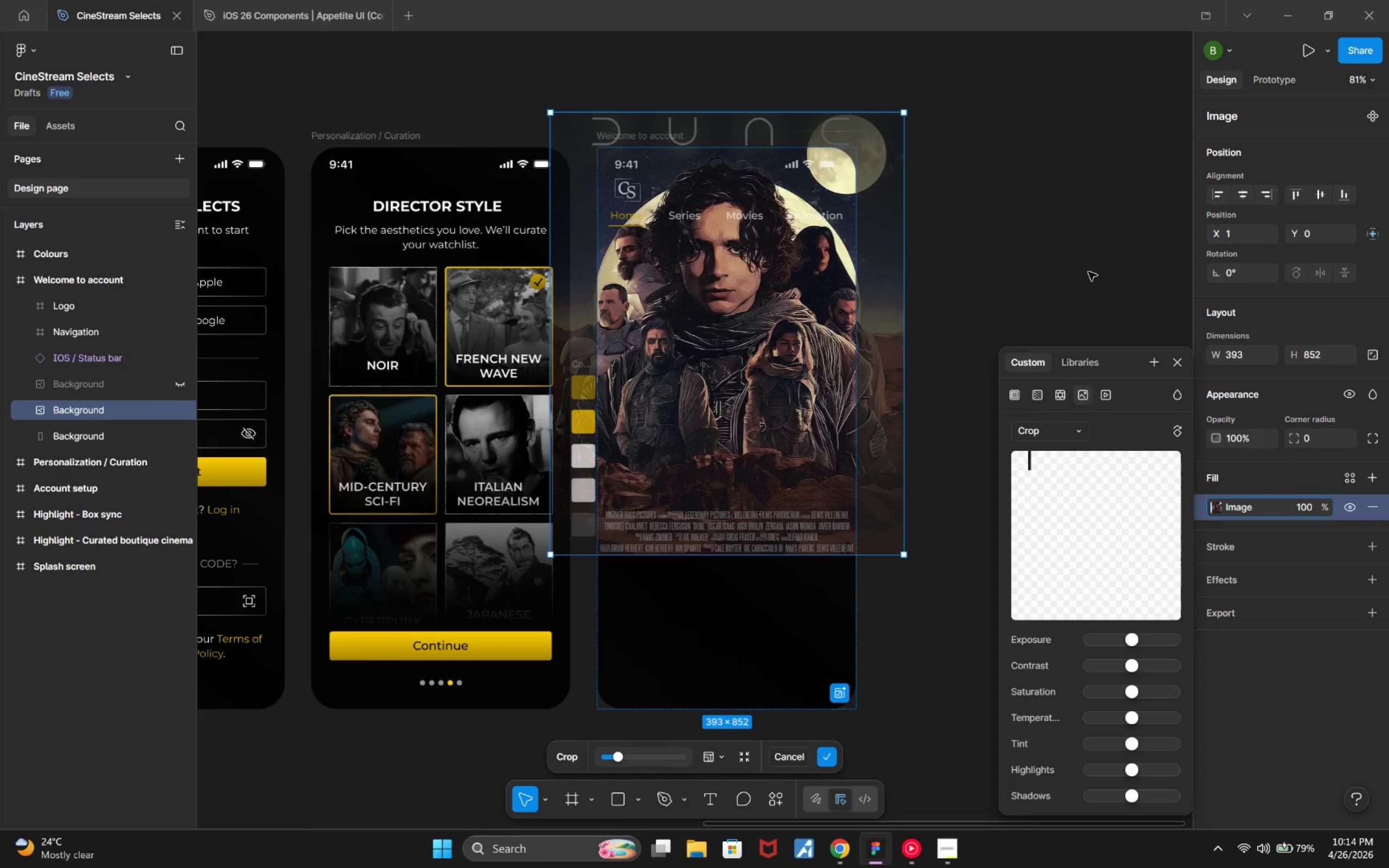 
left_click([1088, 271])
 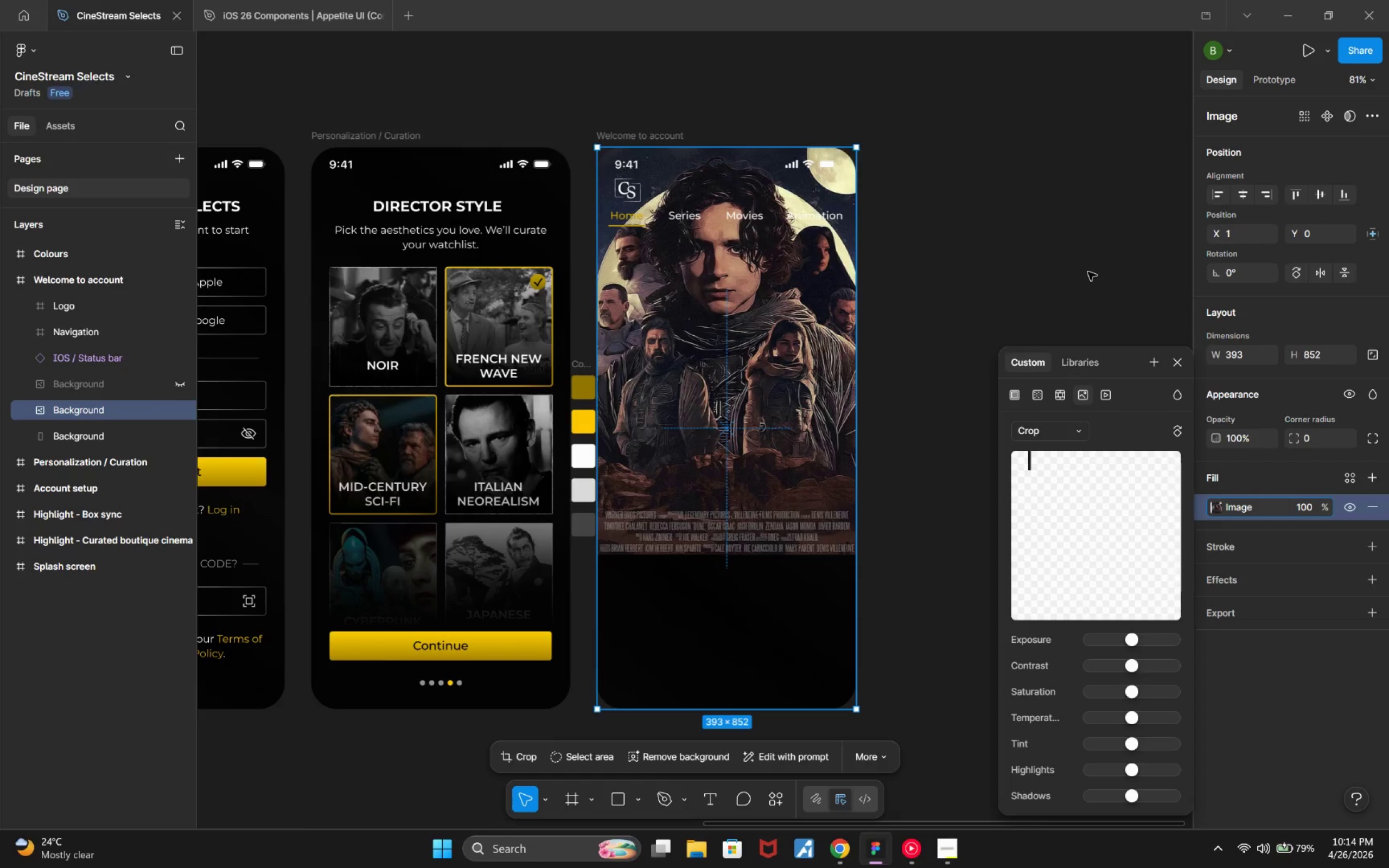 
wait(9.75)
 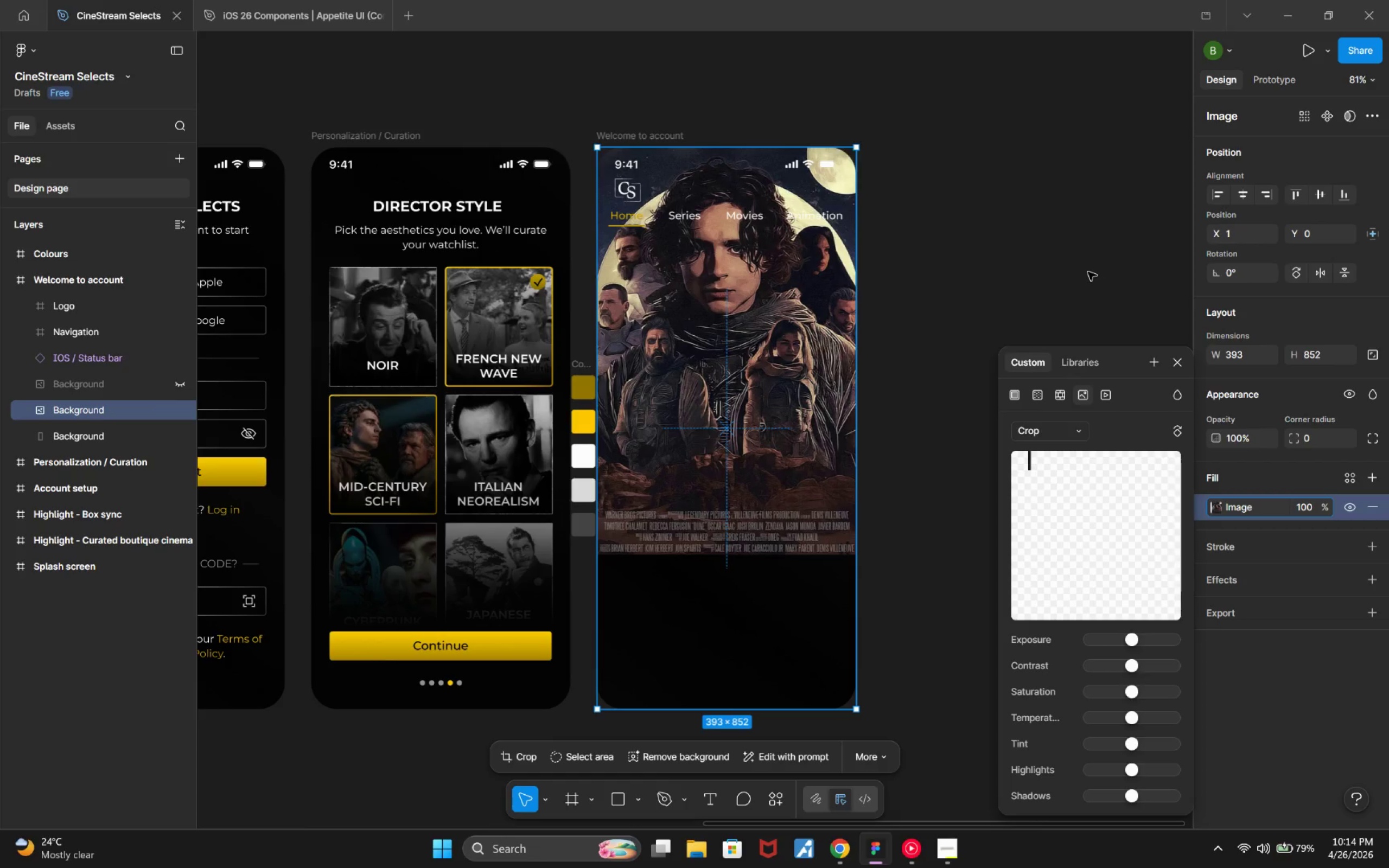 
left_click([181, 404])
 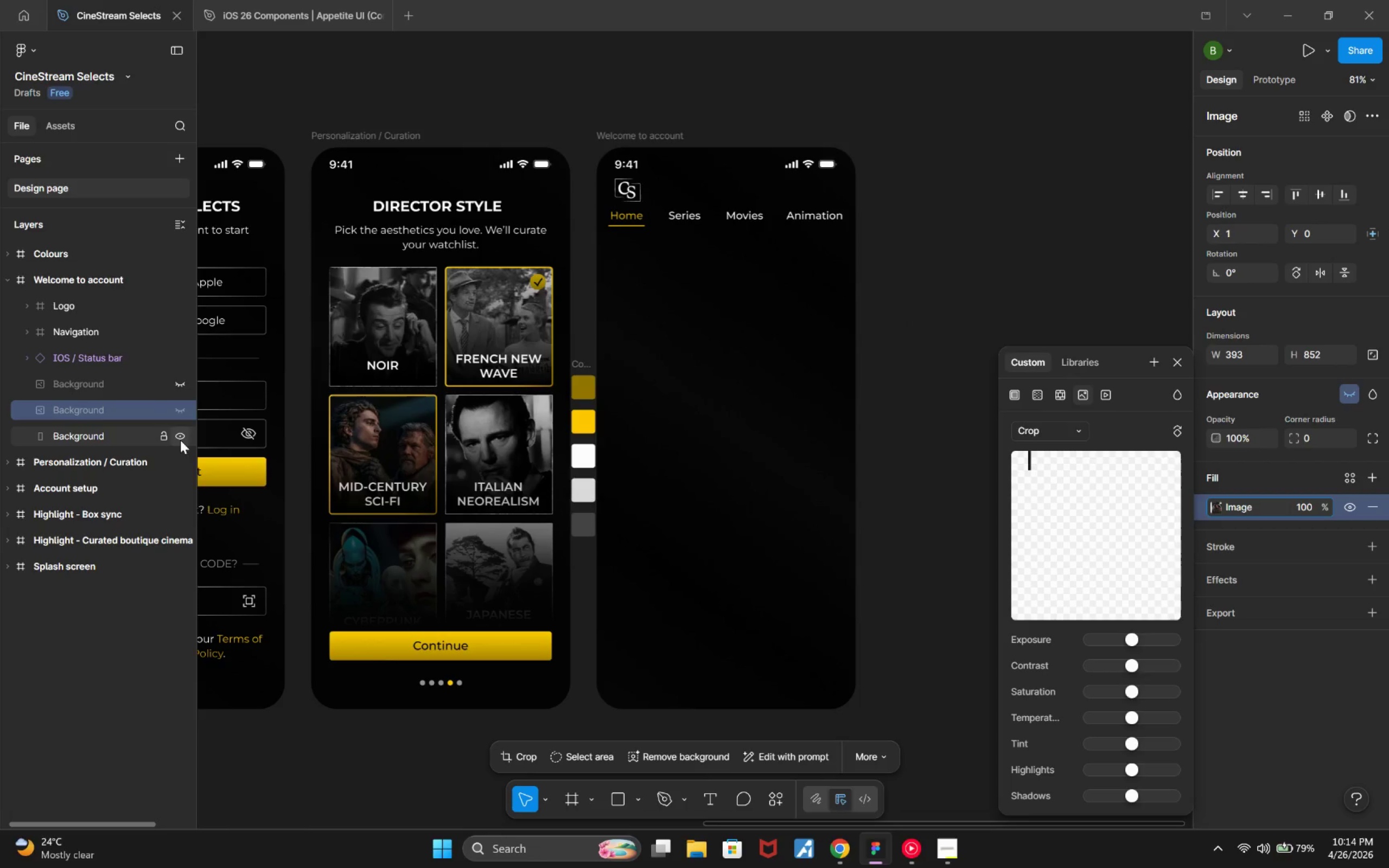 
left_click([180, 433])
 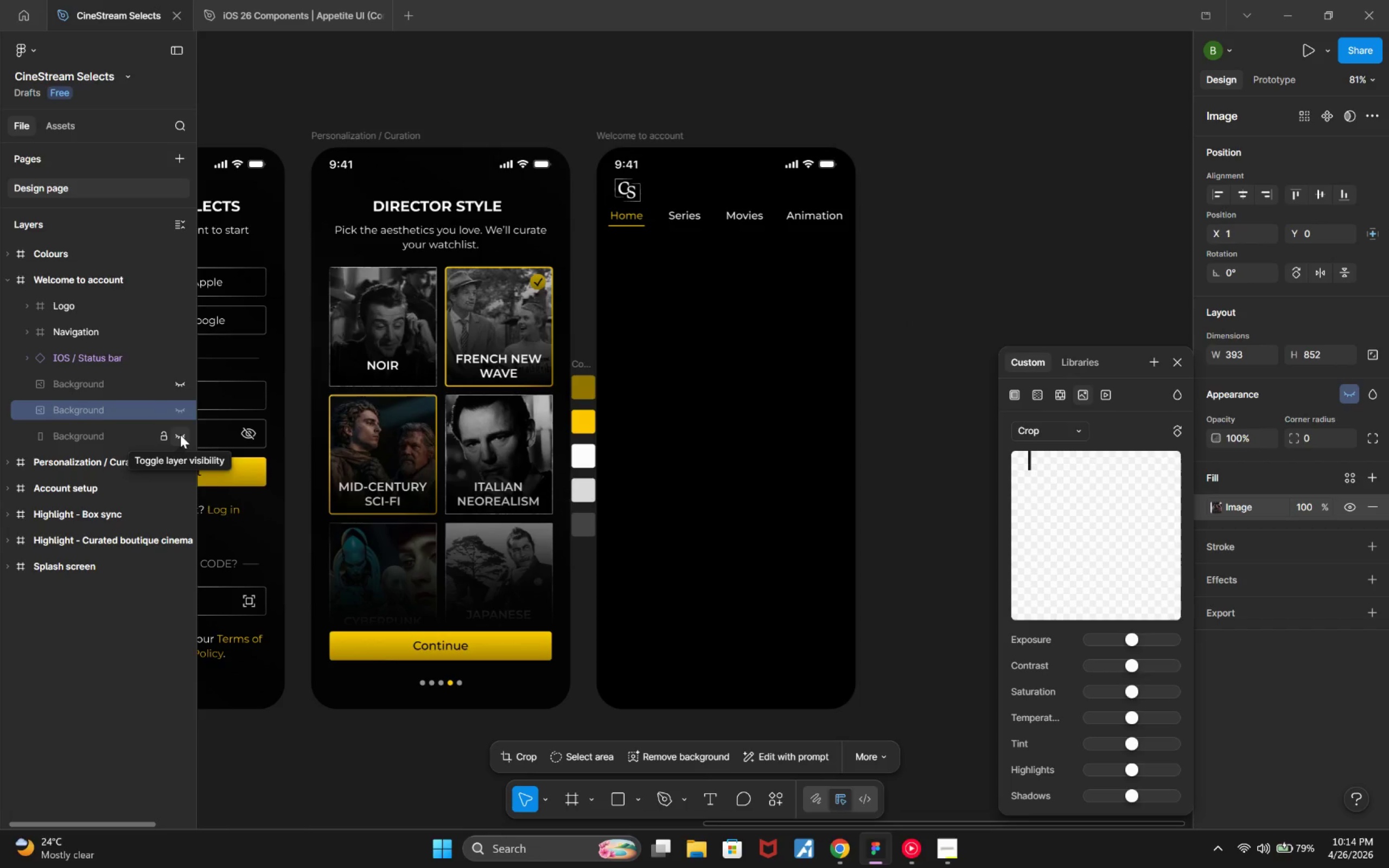 
left_click([180, 435])
 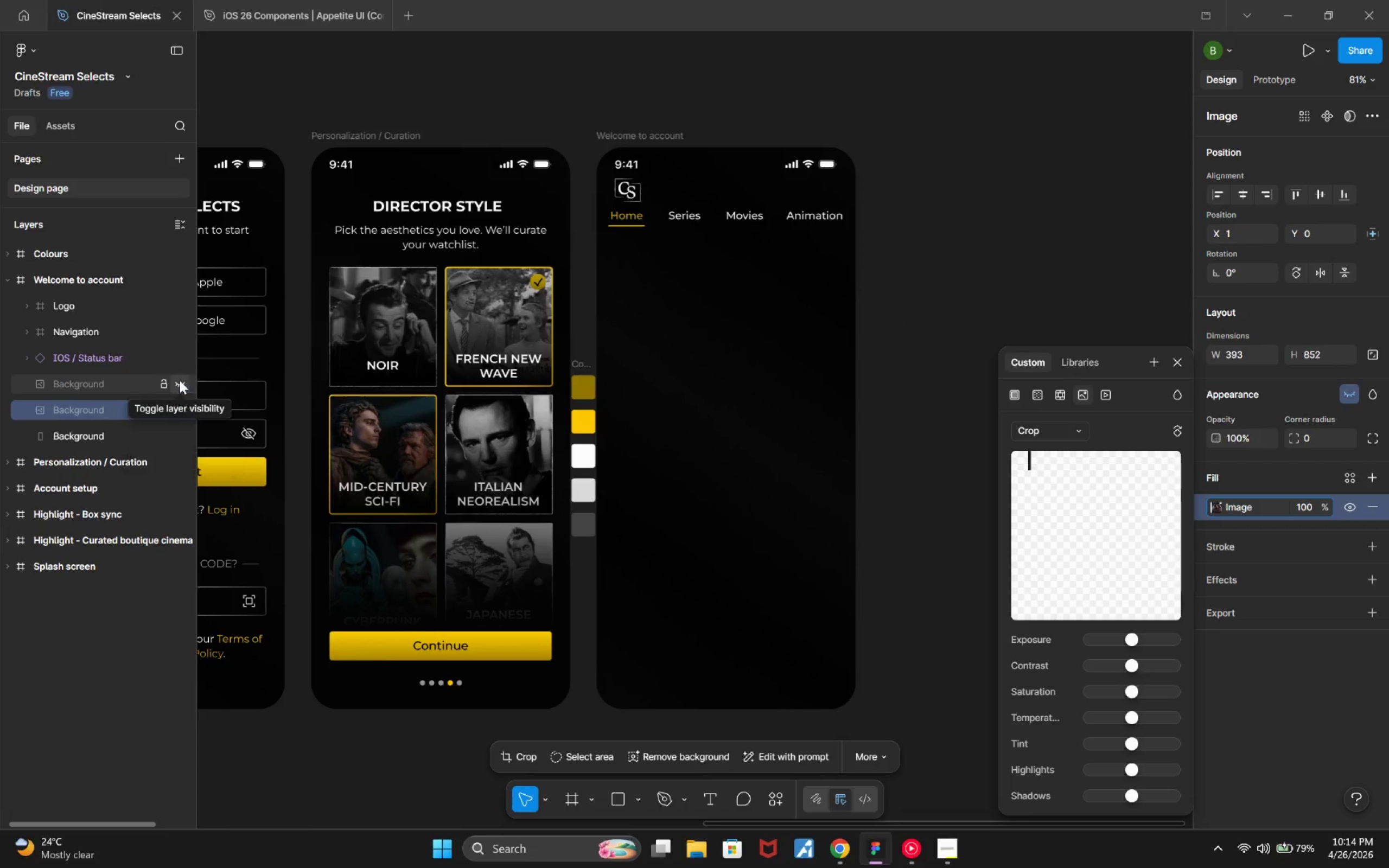 
left_click([180, 380])
 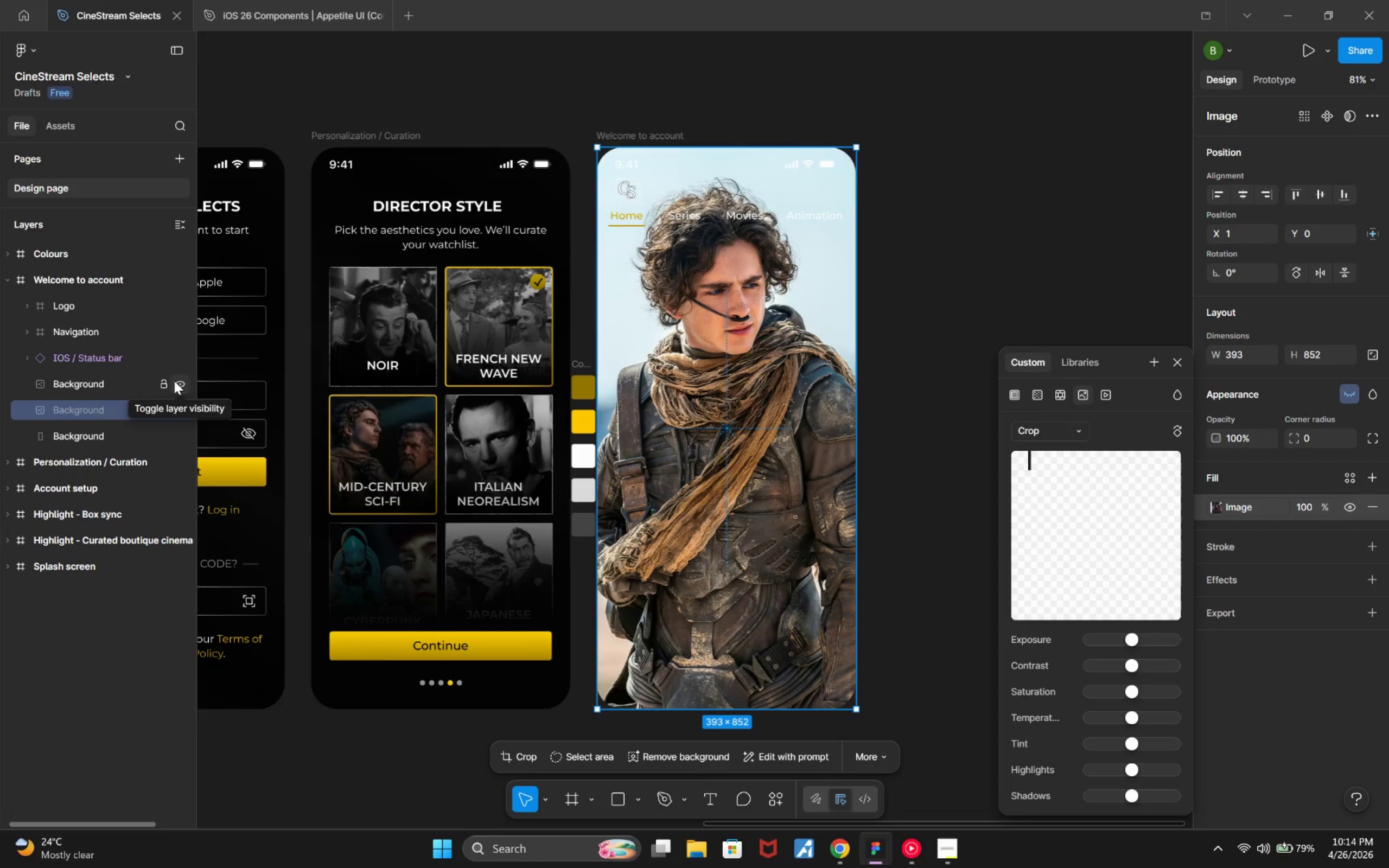 
wait(8.67)
 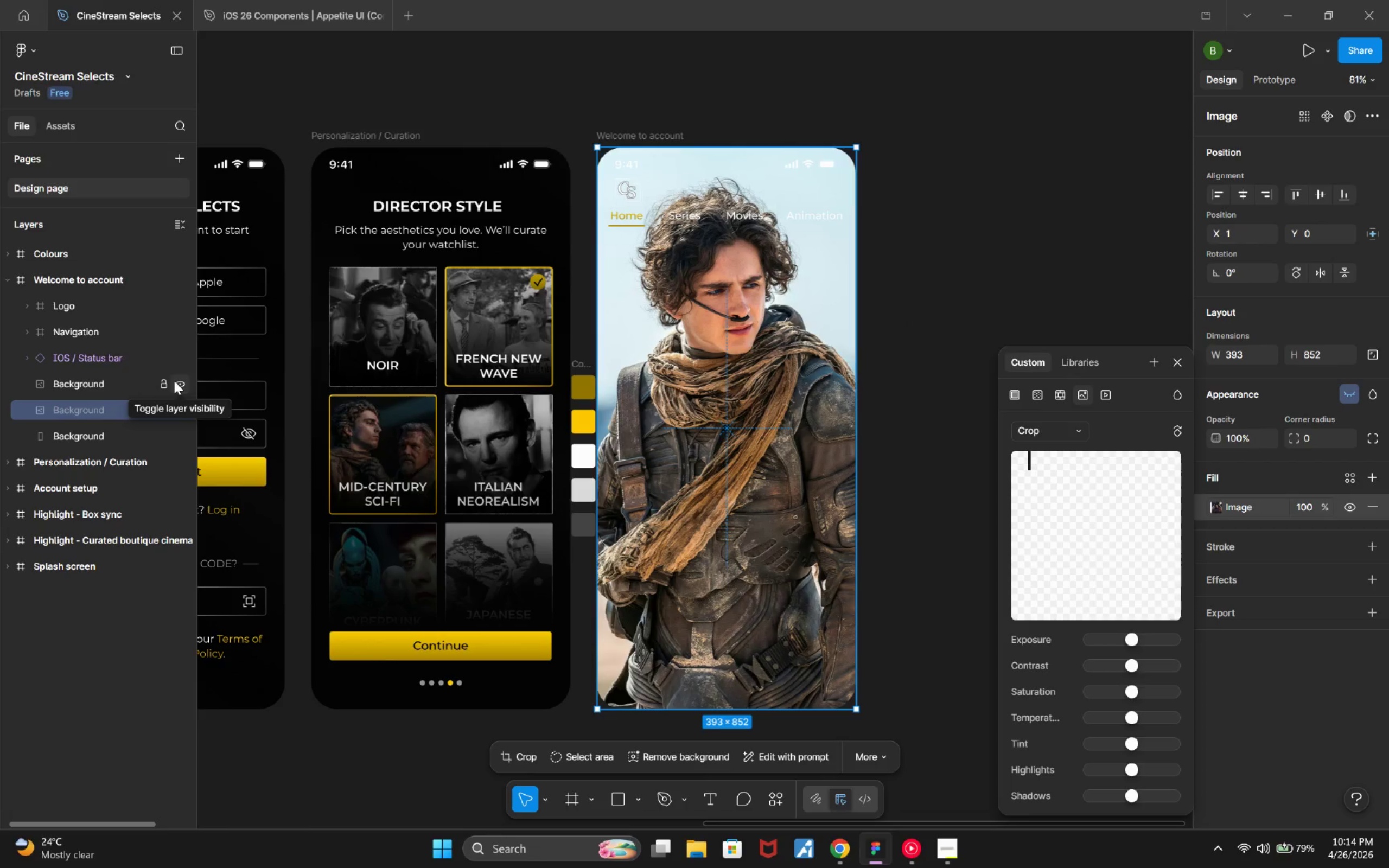 
left_click([181, 403])
 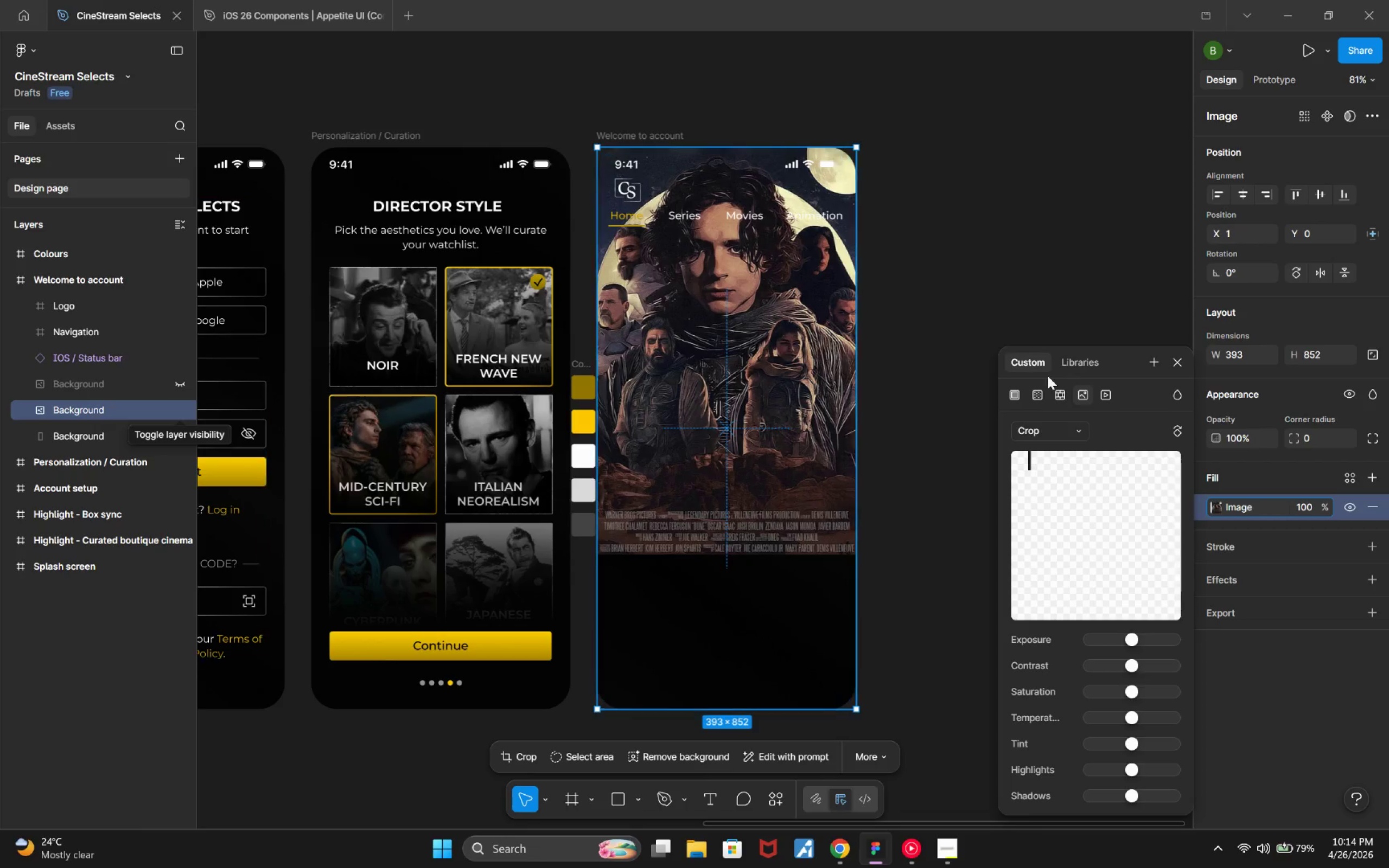 
left_click([1174, 367])
 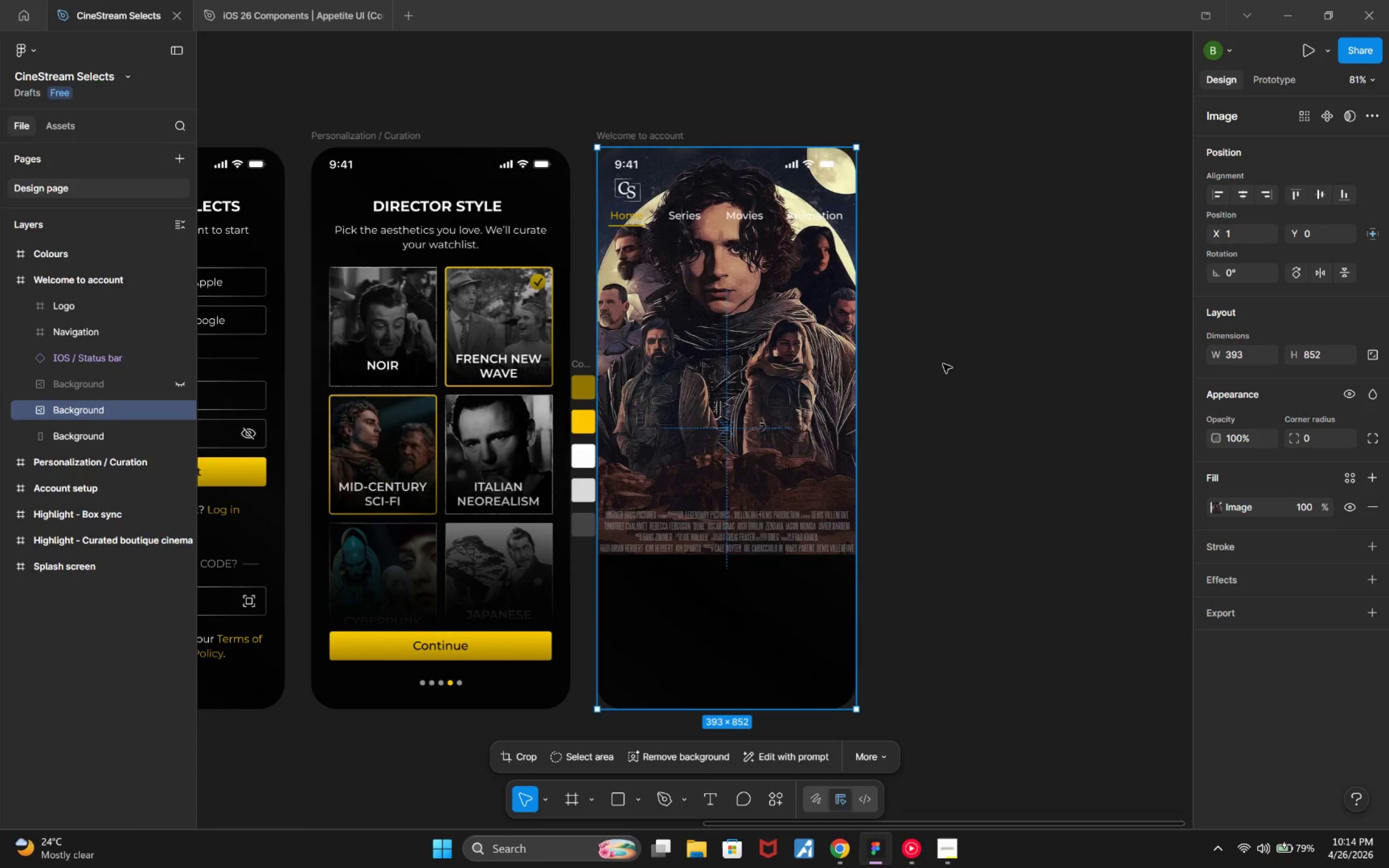 
left_click([1079, 378])
 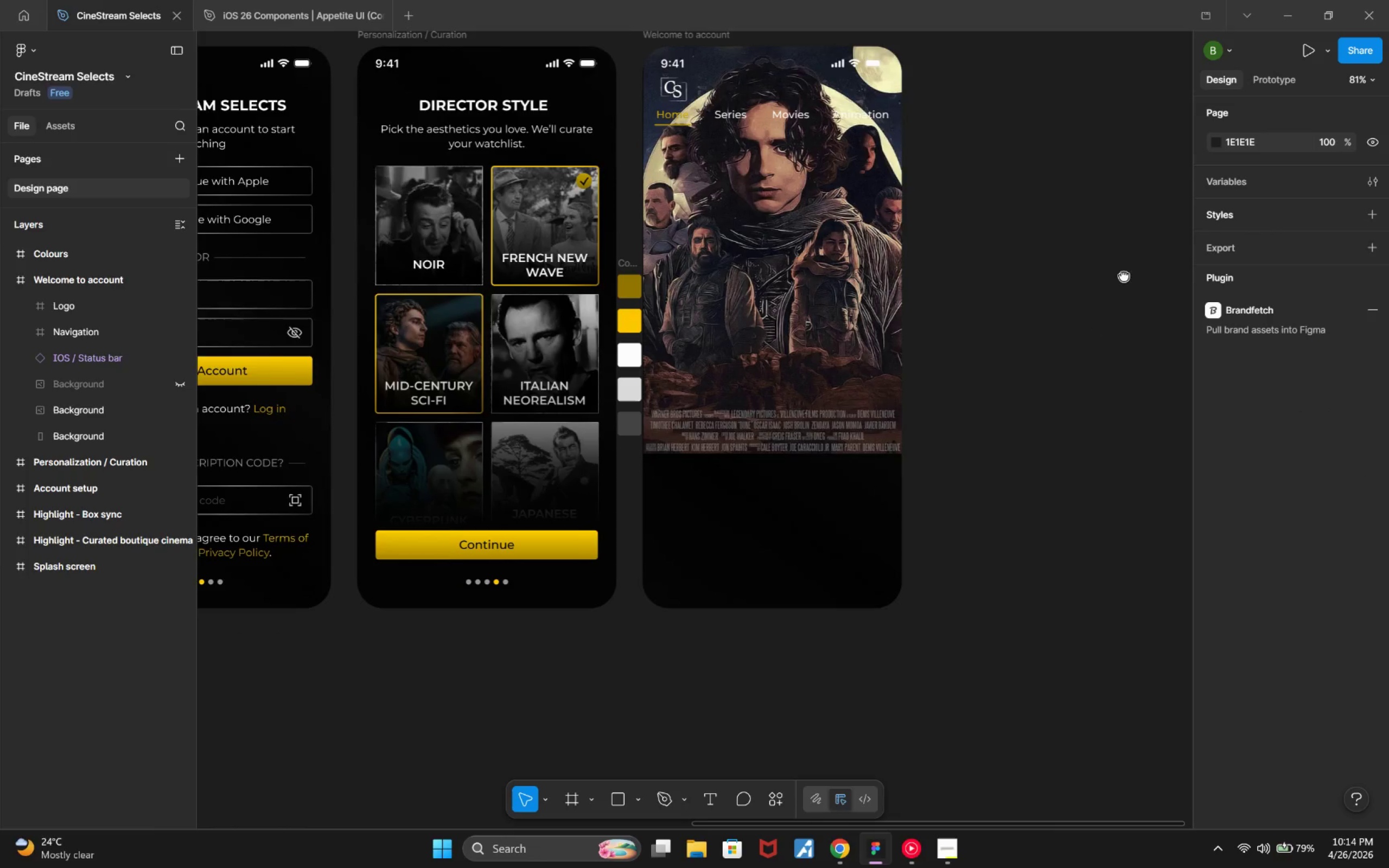 
hold_key(key=ControlLeft, duration=0.35)
scroll: coordinate [1057, 355], scroll_direction: up, amount: 3.0
 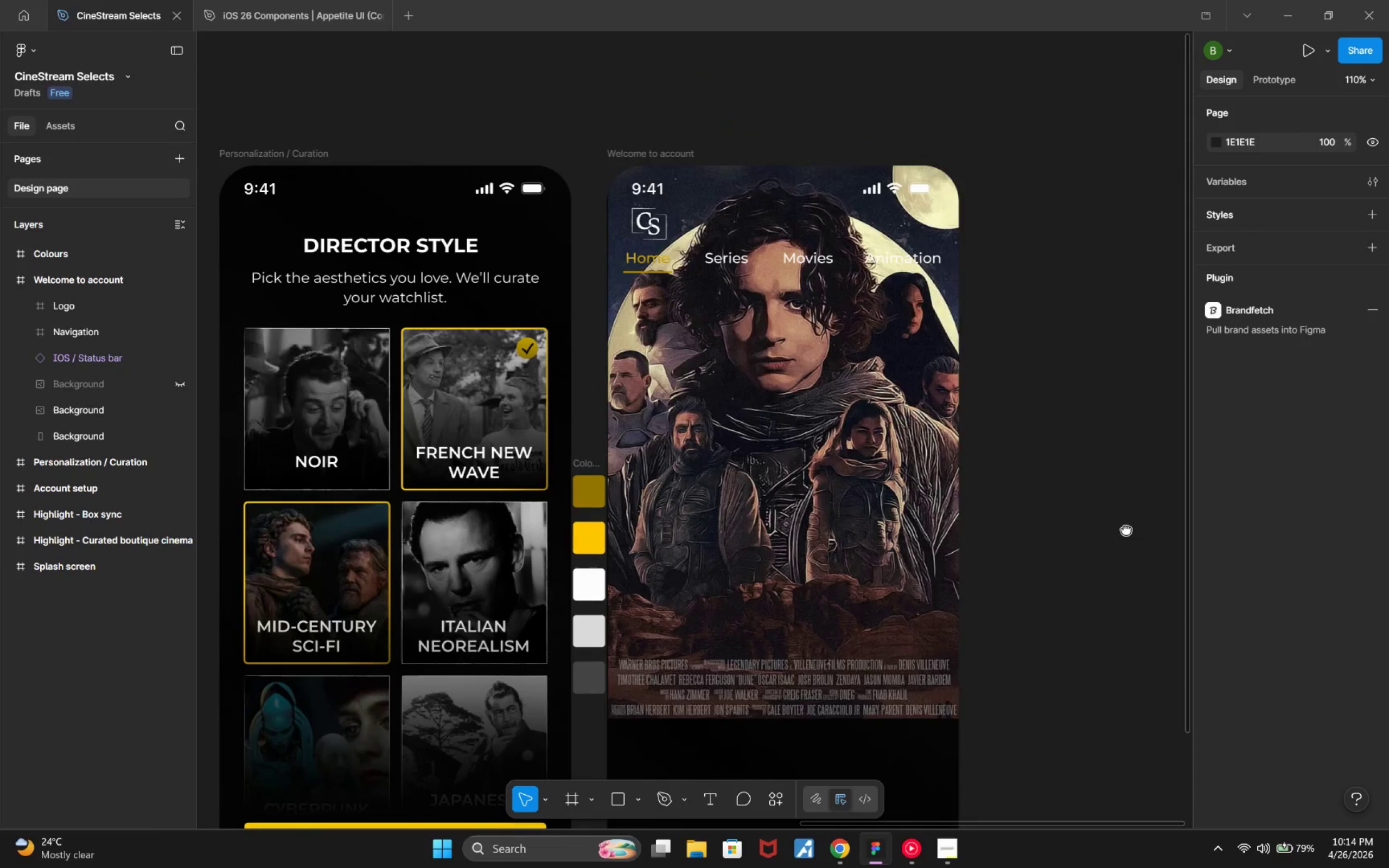 
key(Control+ControlLeft)
 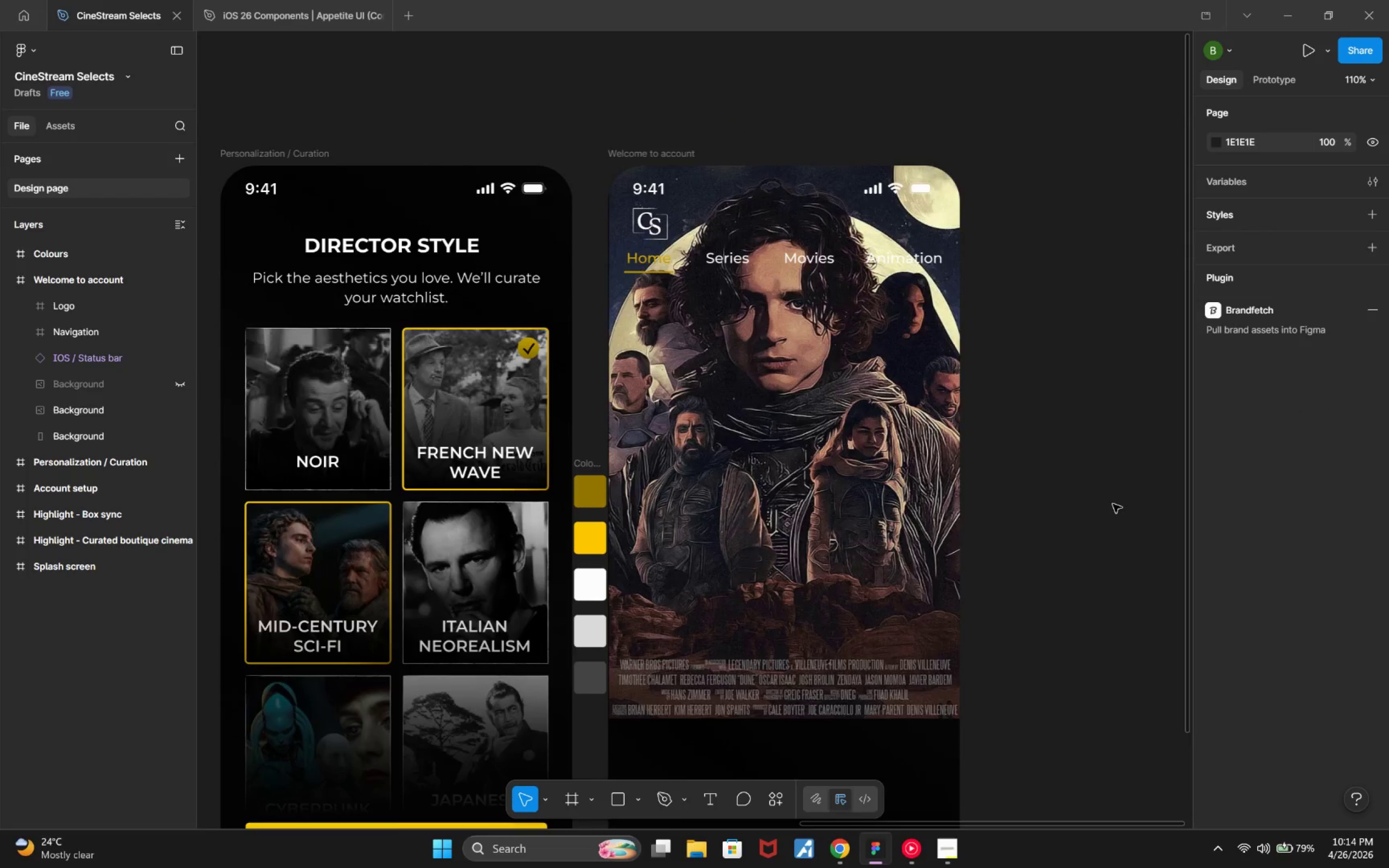 
scroll: coordinate [1112, 503], scroll_direction: down, amount: 2.0
 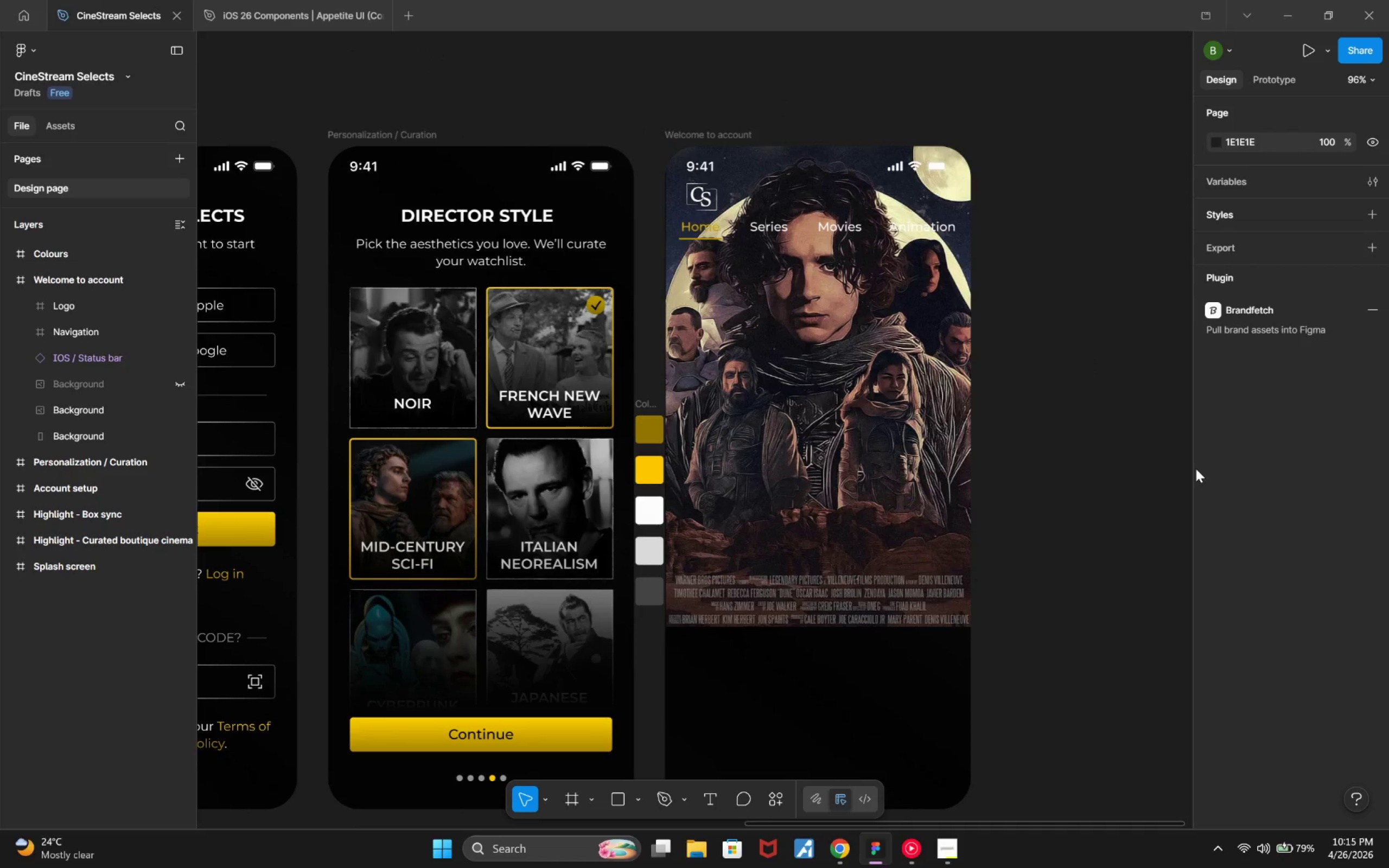 
wait(6.49)
 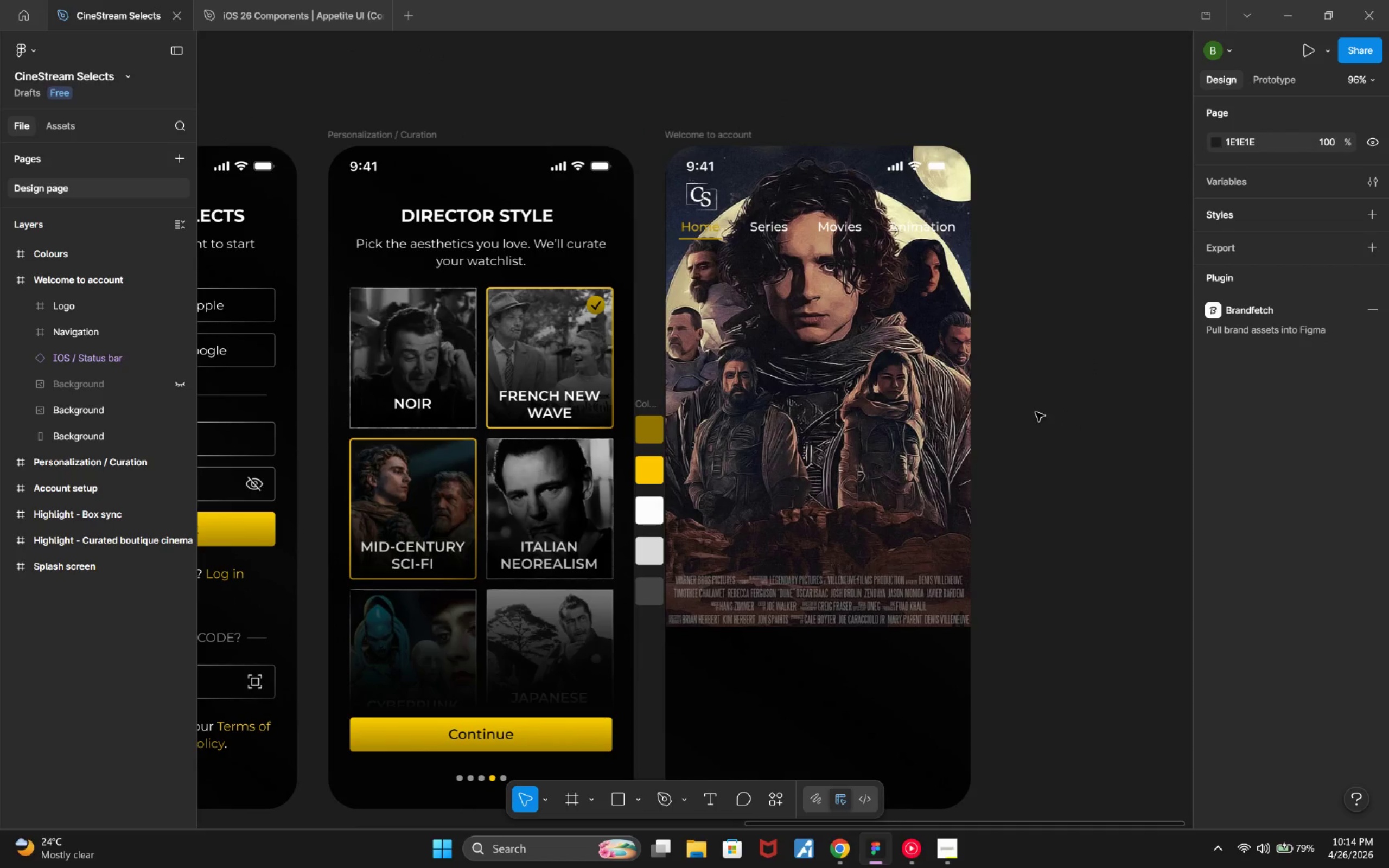 
left_click([900, 471])
 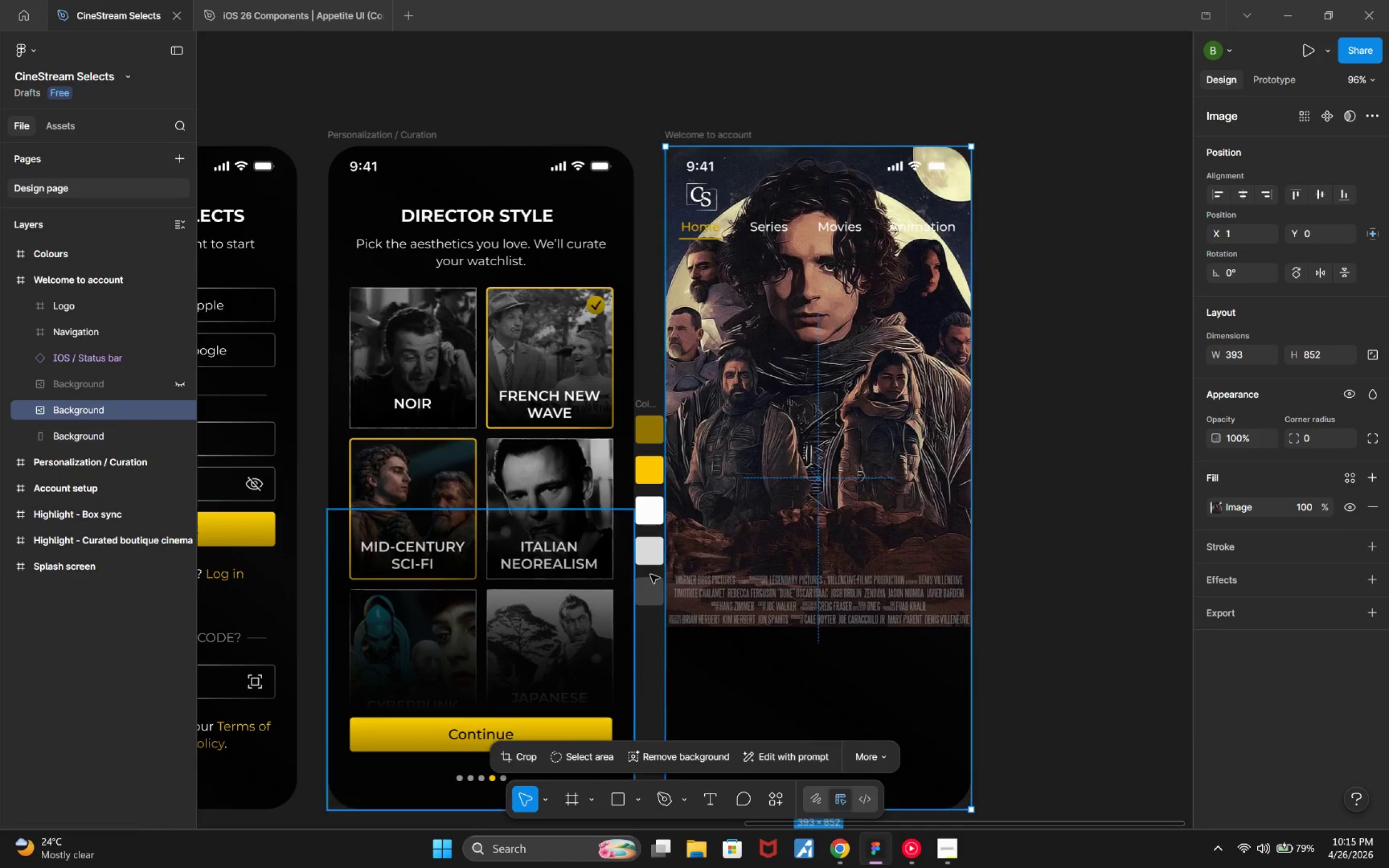 
hold_key(key=AltLeft, duration=0.45)
 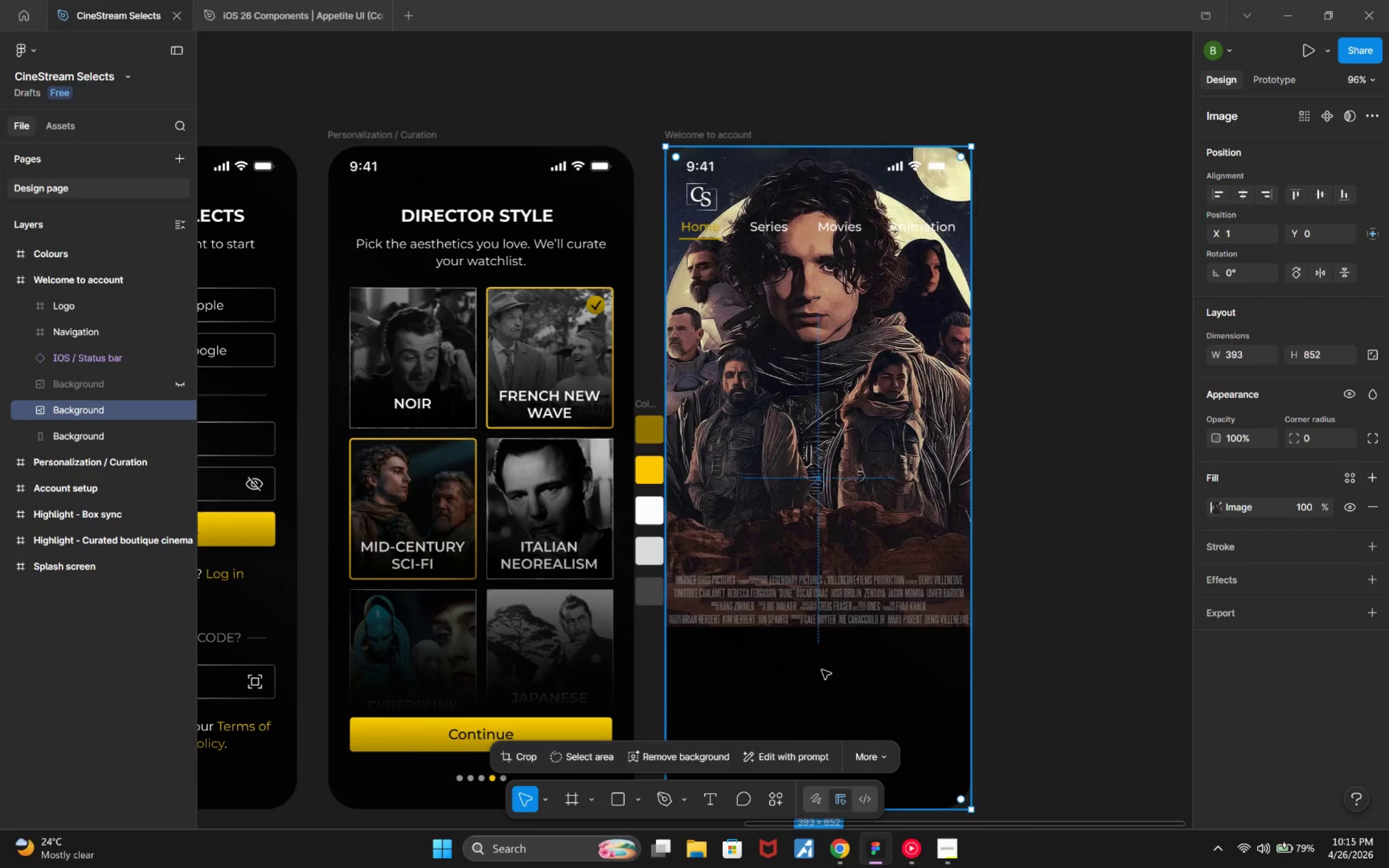 
key(ArrowLeft)
 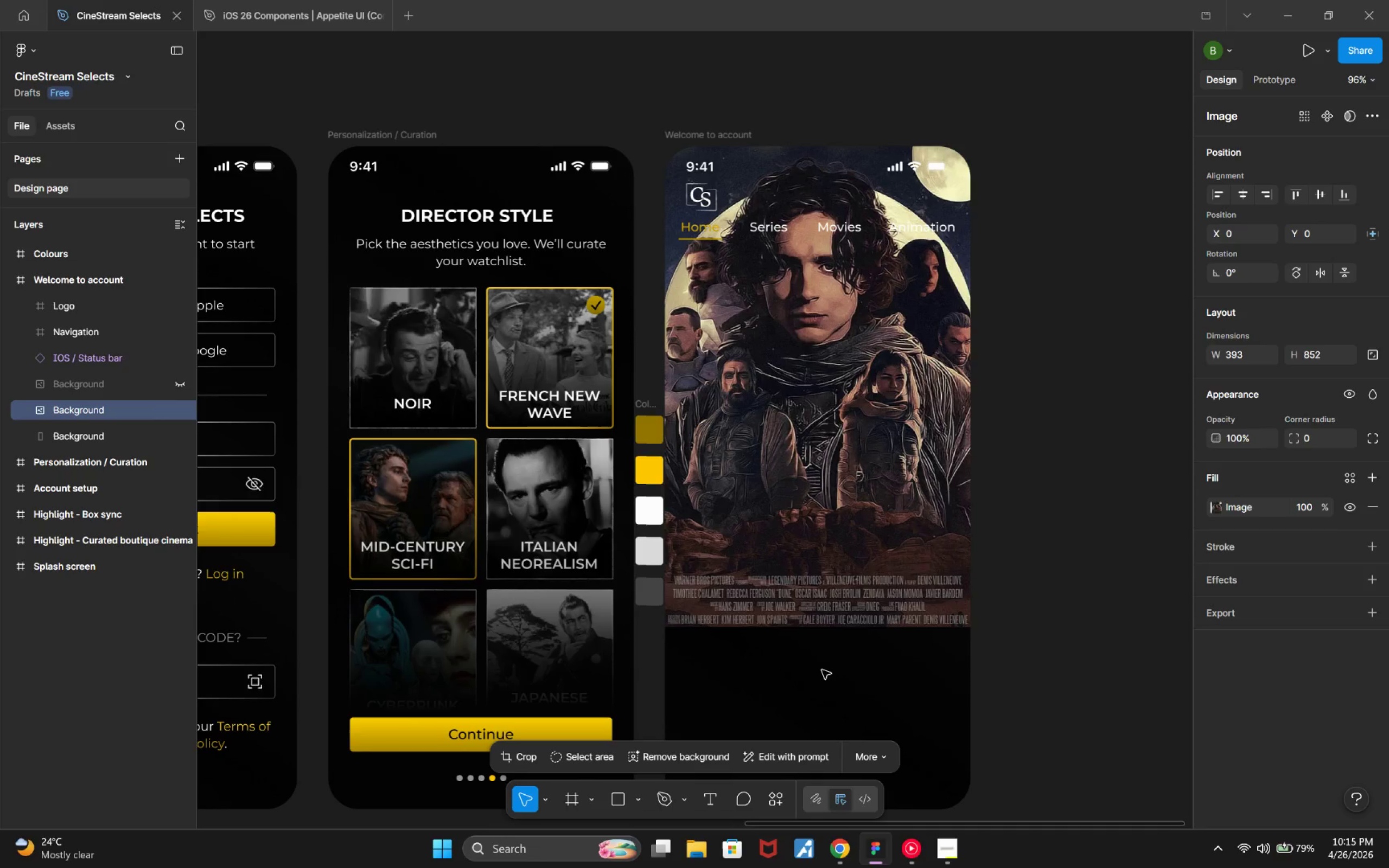 
key(ArrowLeft)
 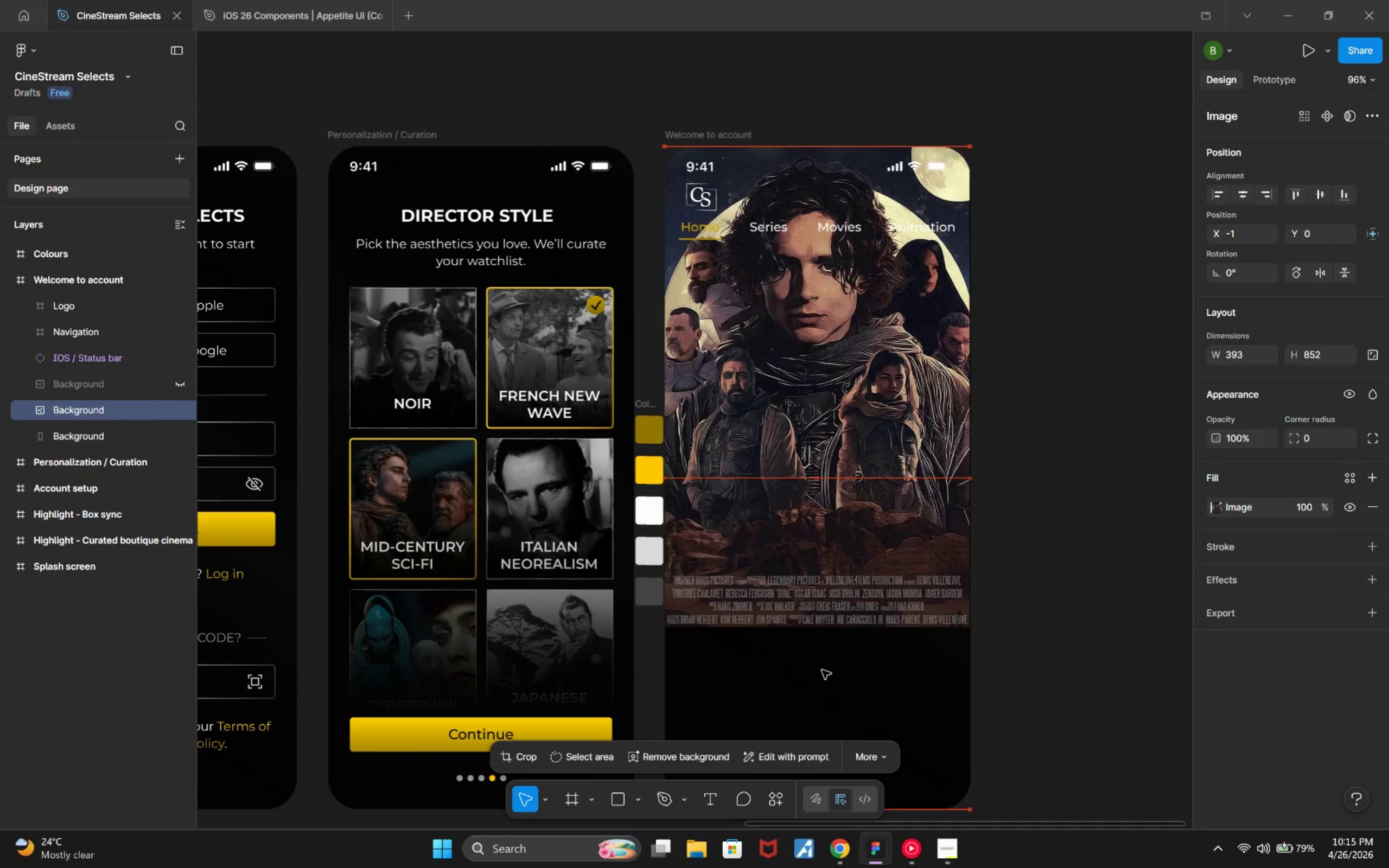 
key(ArrowRight)
 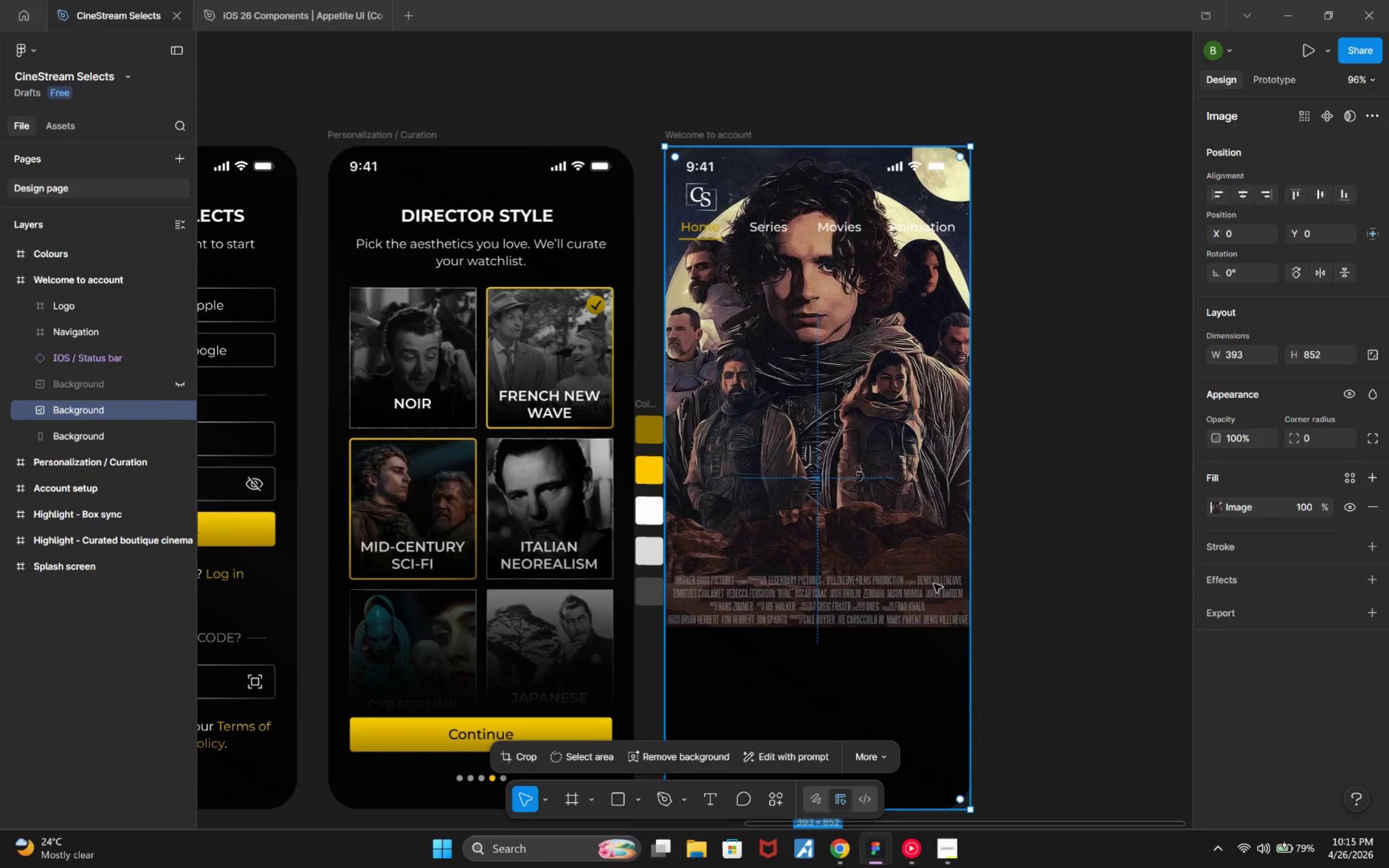 
key(ArrowUp)
 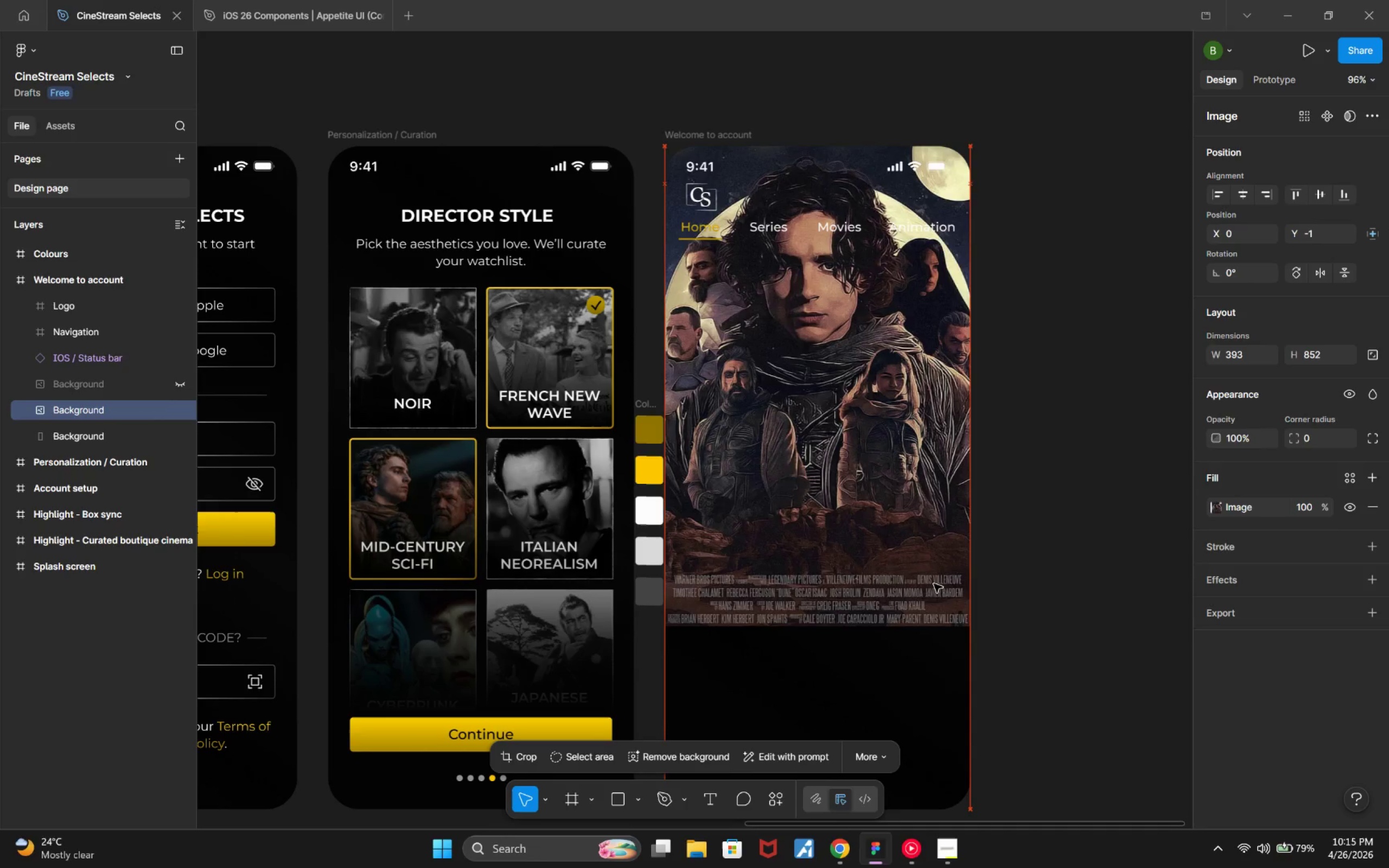 
key(ArrowDown)
 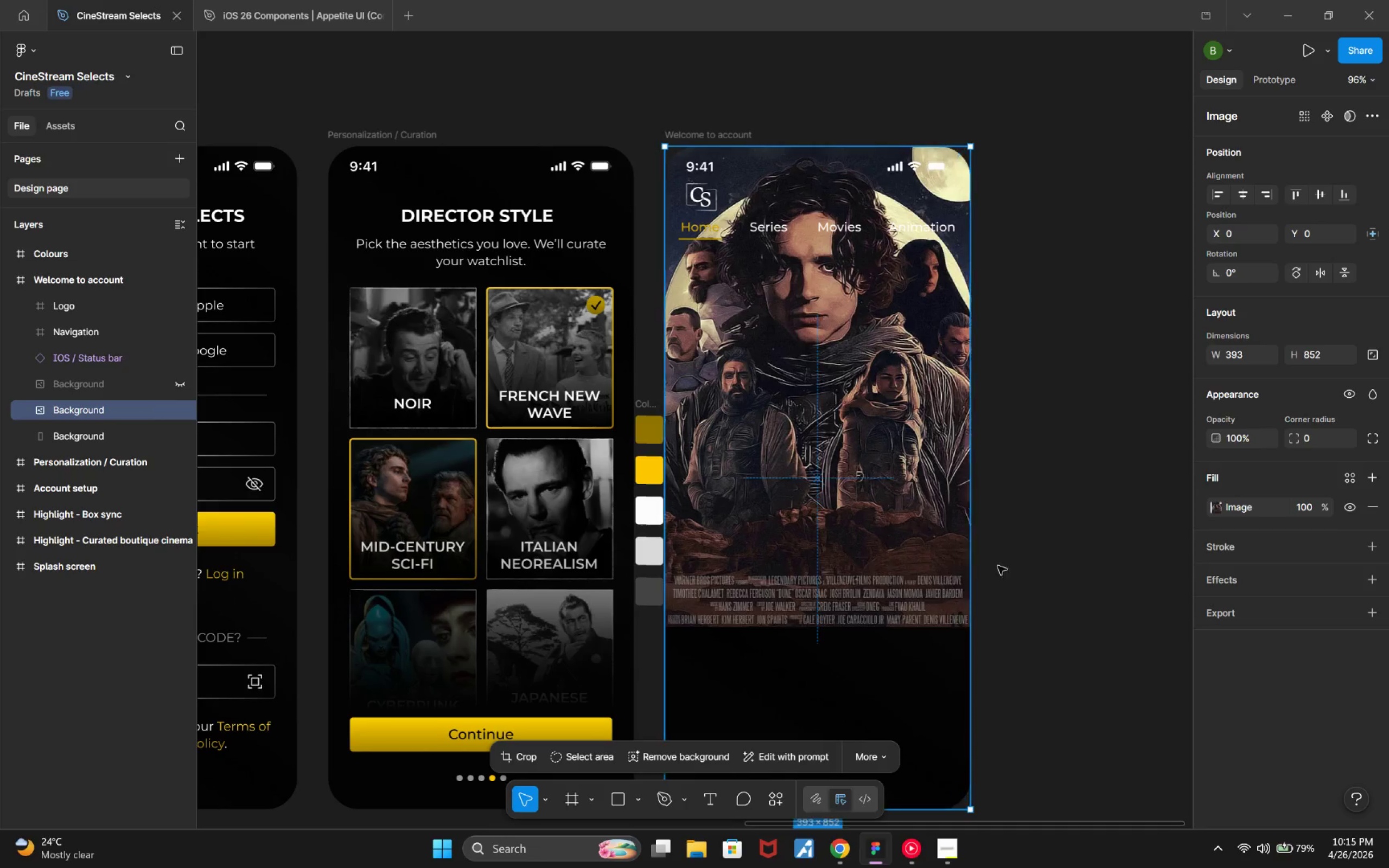 
left_click([1092, 498])
 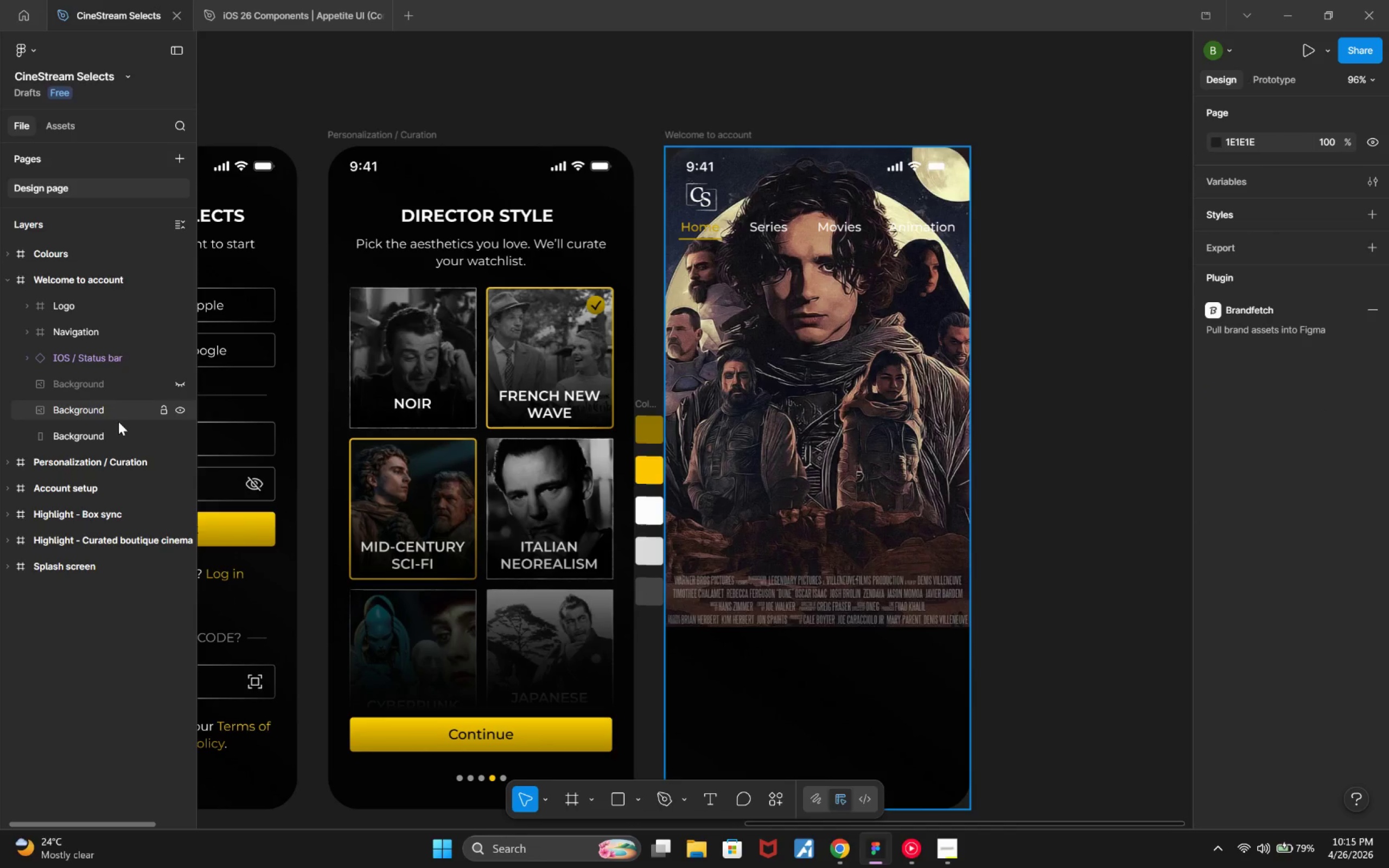 
wait(9.03)
 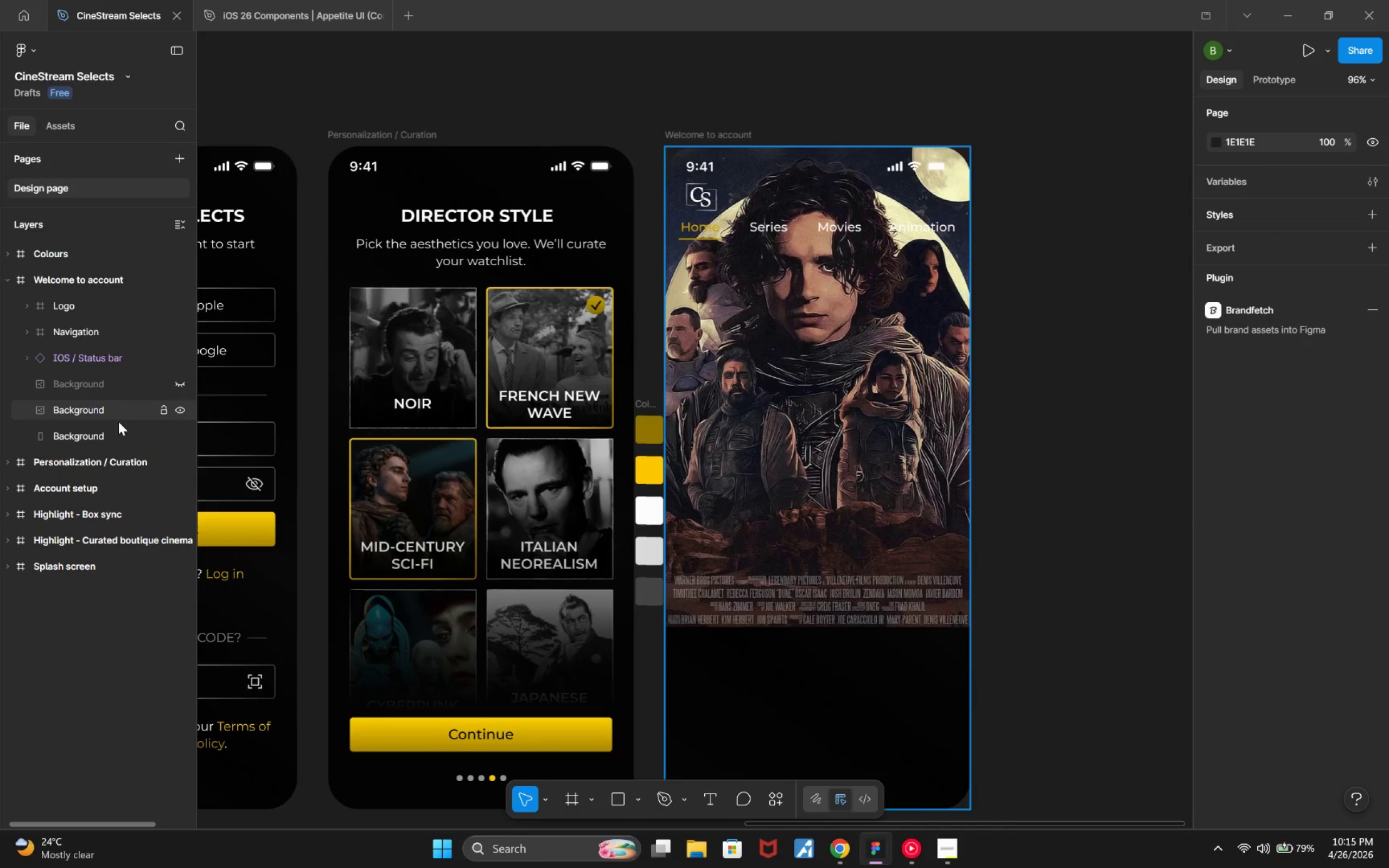 
scroll: coordinate [839, 484], scroll_direction: down, amount: 1.0
 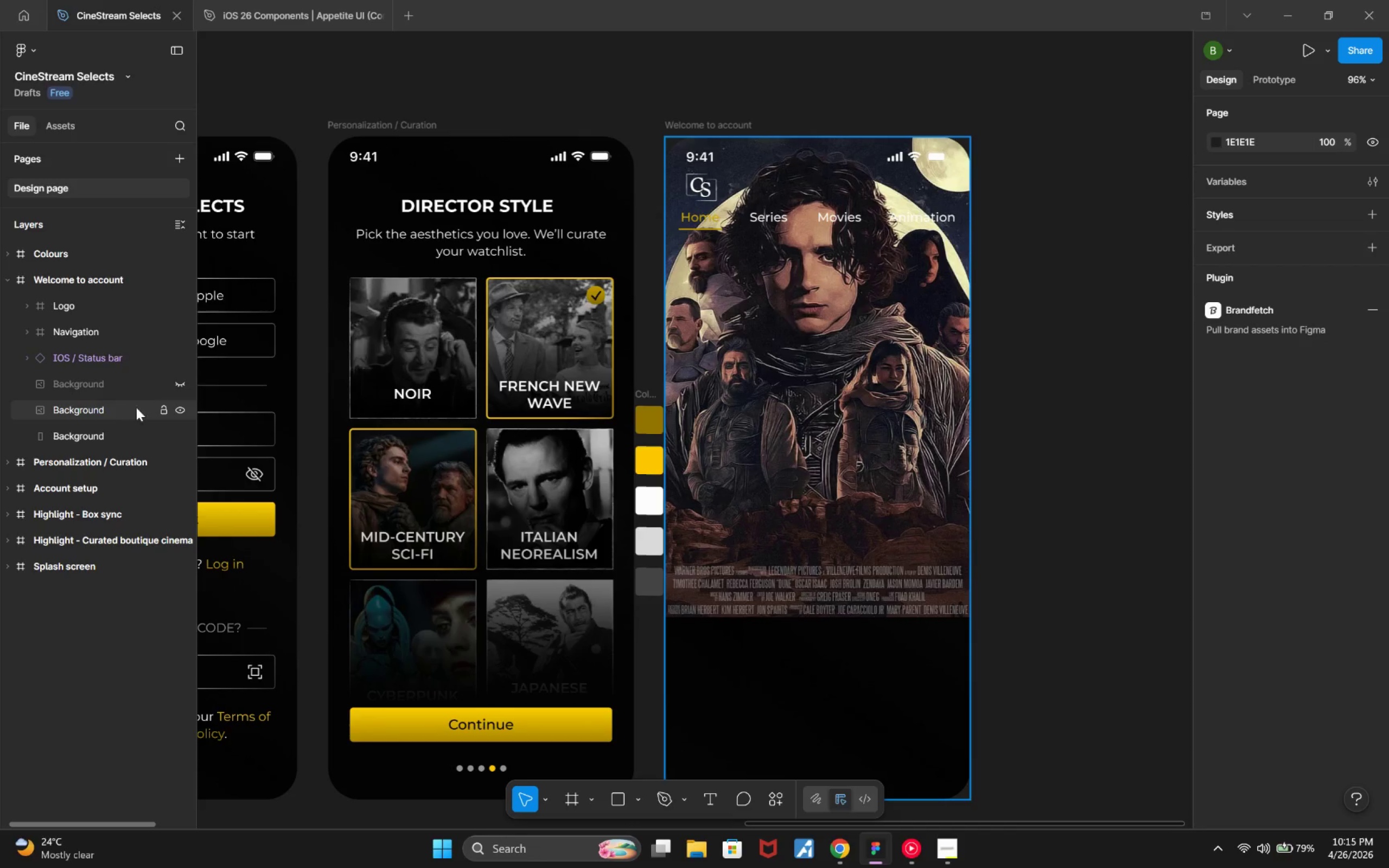 
left_click([176, 409])
 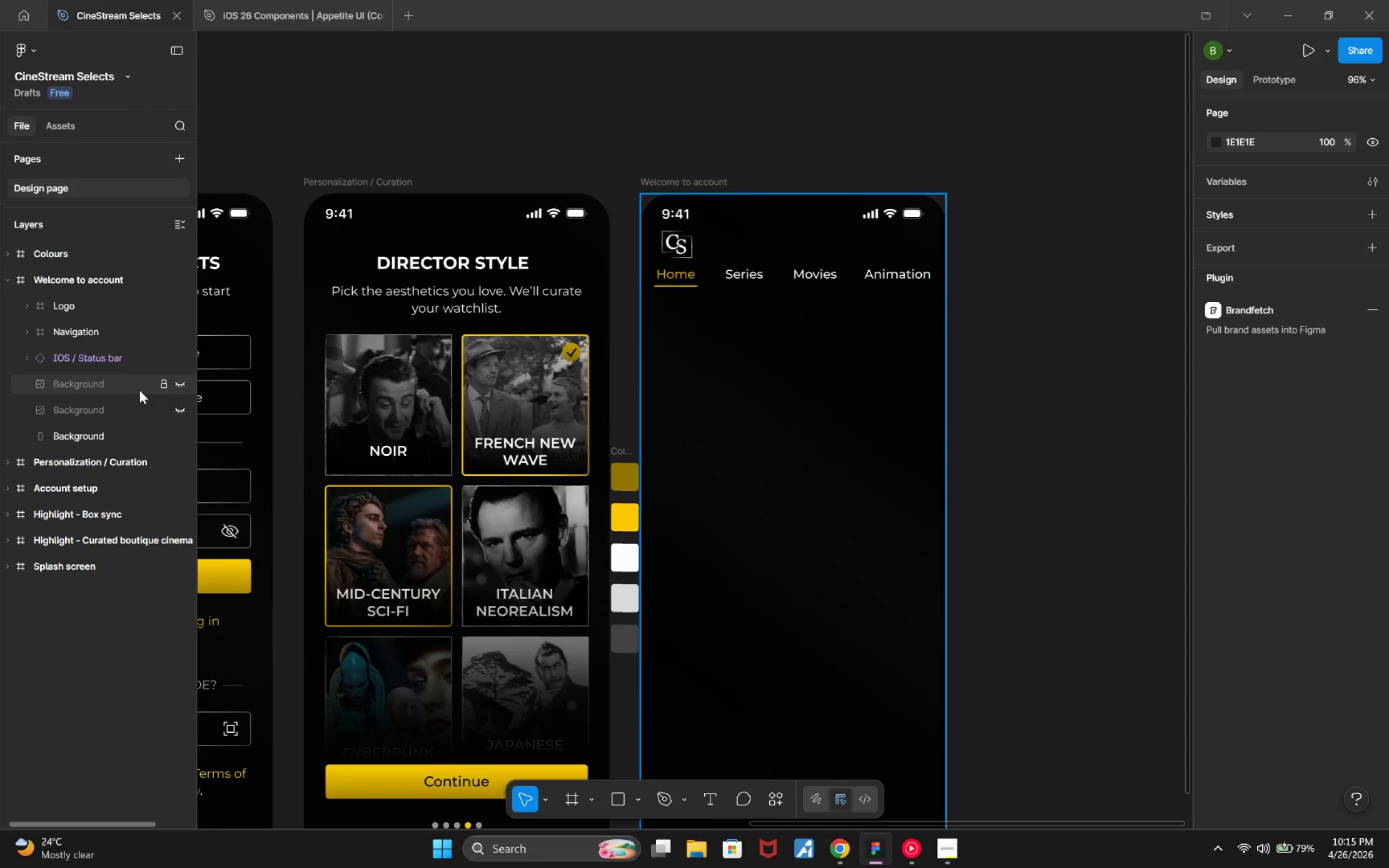 
double_click([181, 387])
 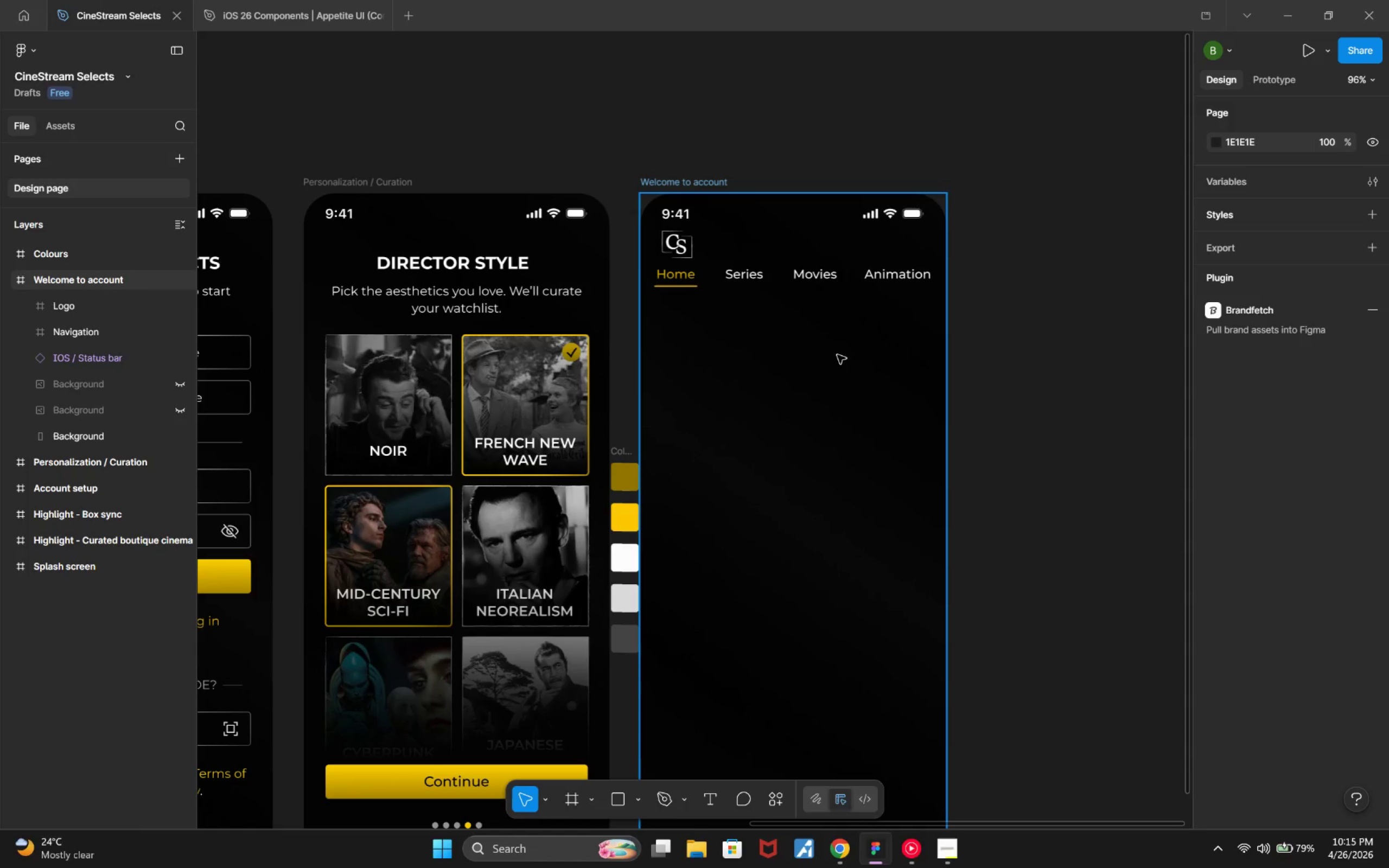 
left_click([101, 439])
 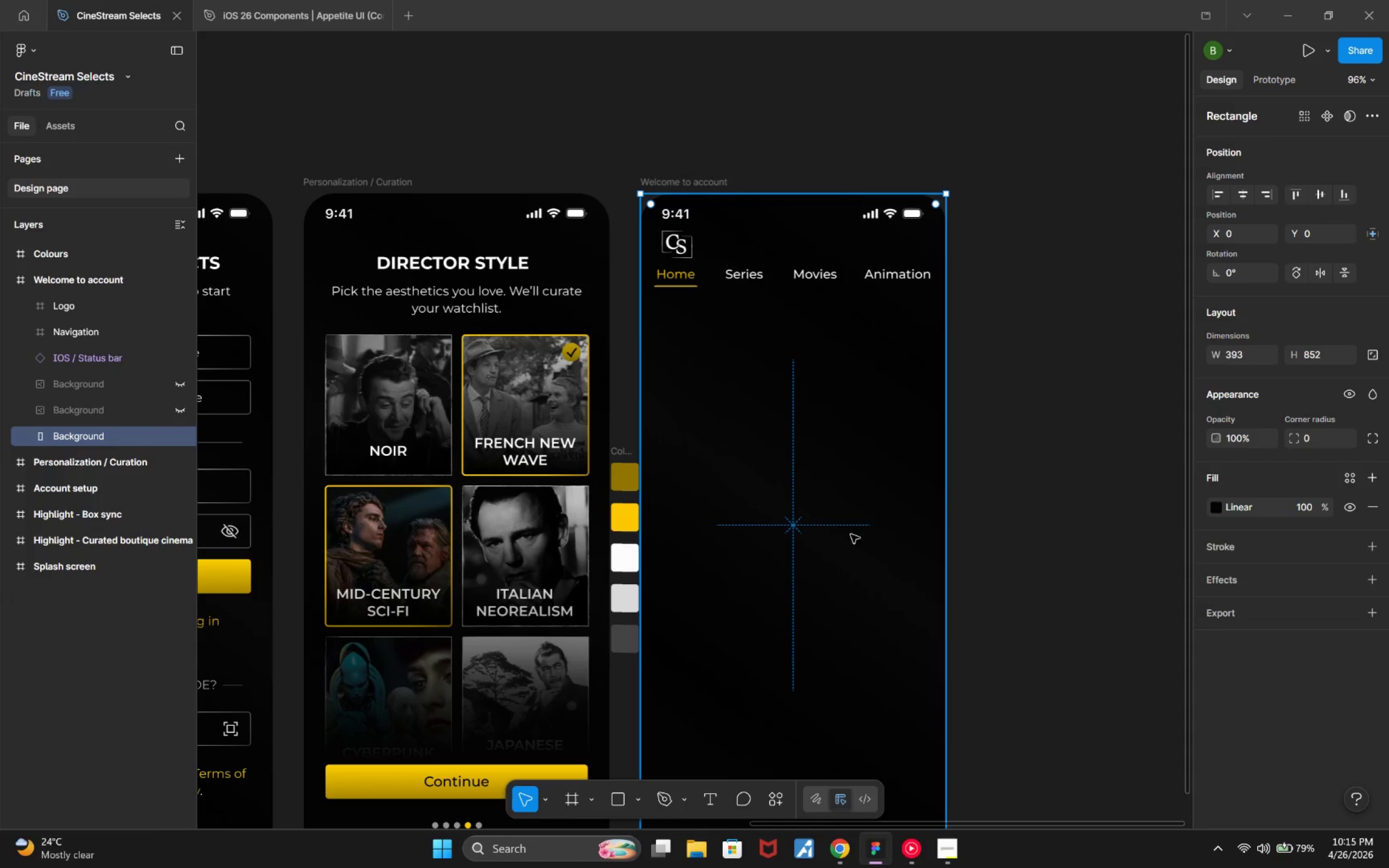 
key(ArrowLeft)
 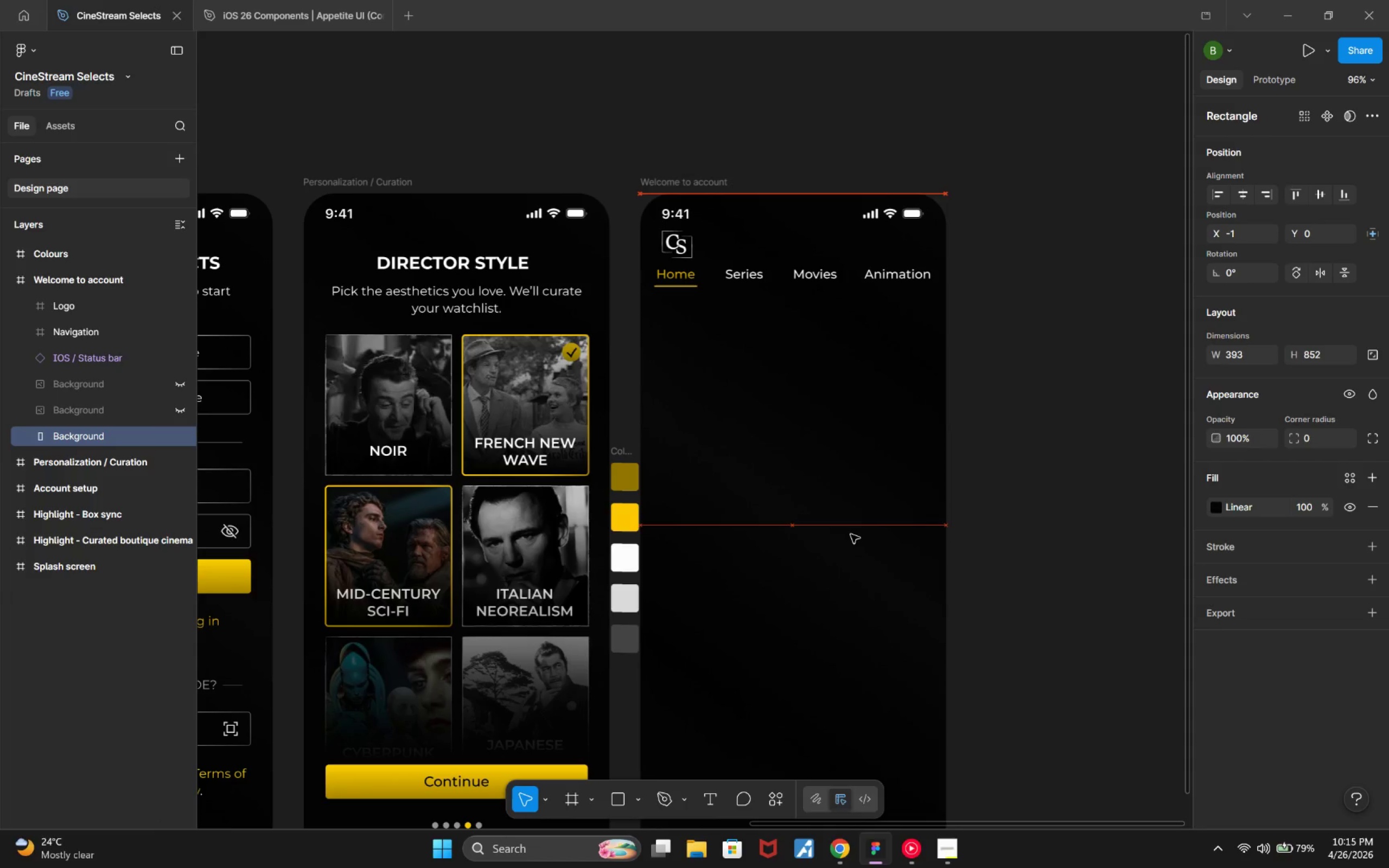 
key(ArrowRight)
 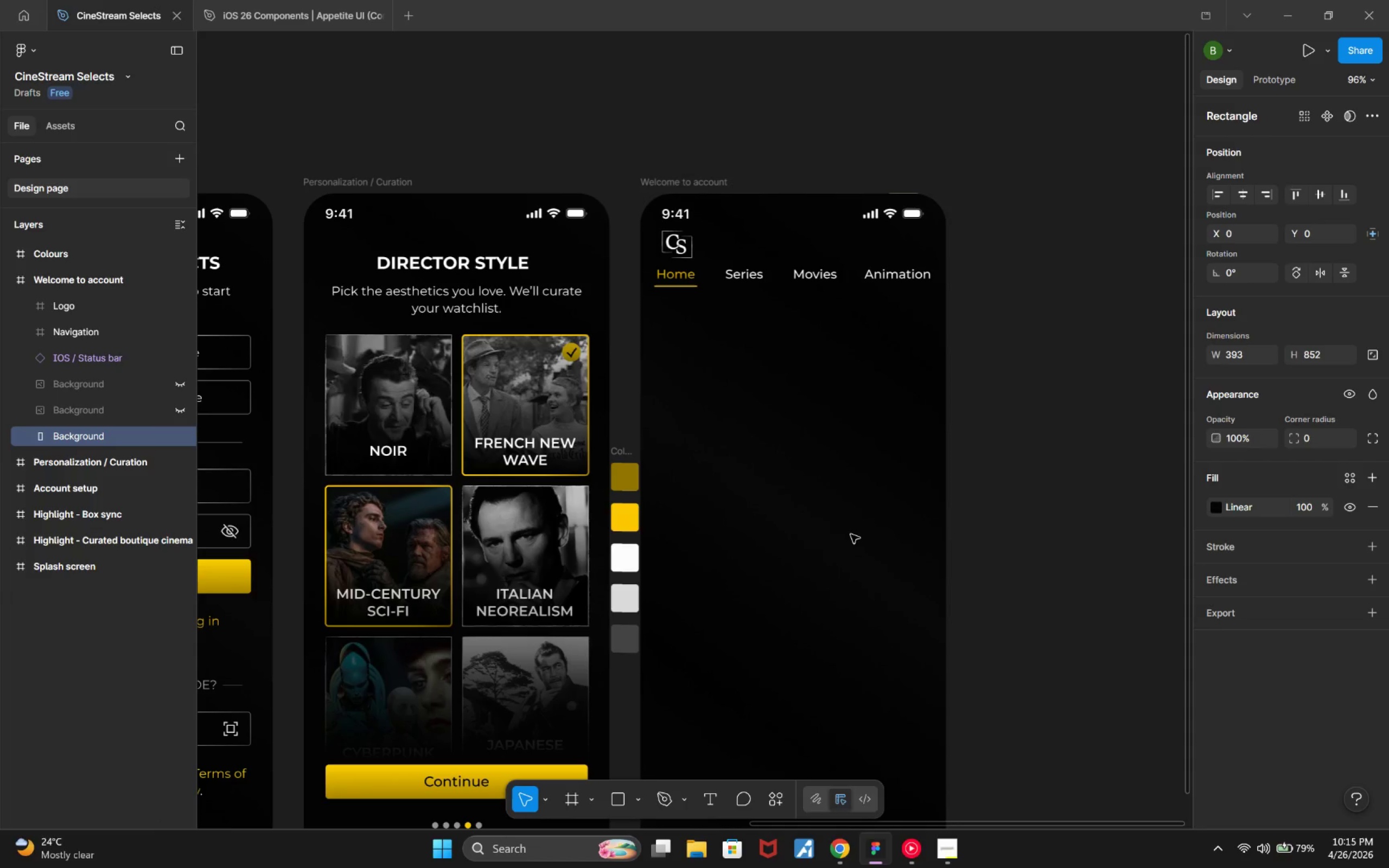 
key(ArrowUp)
 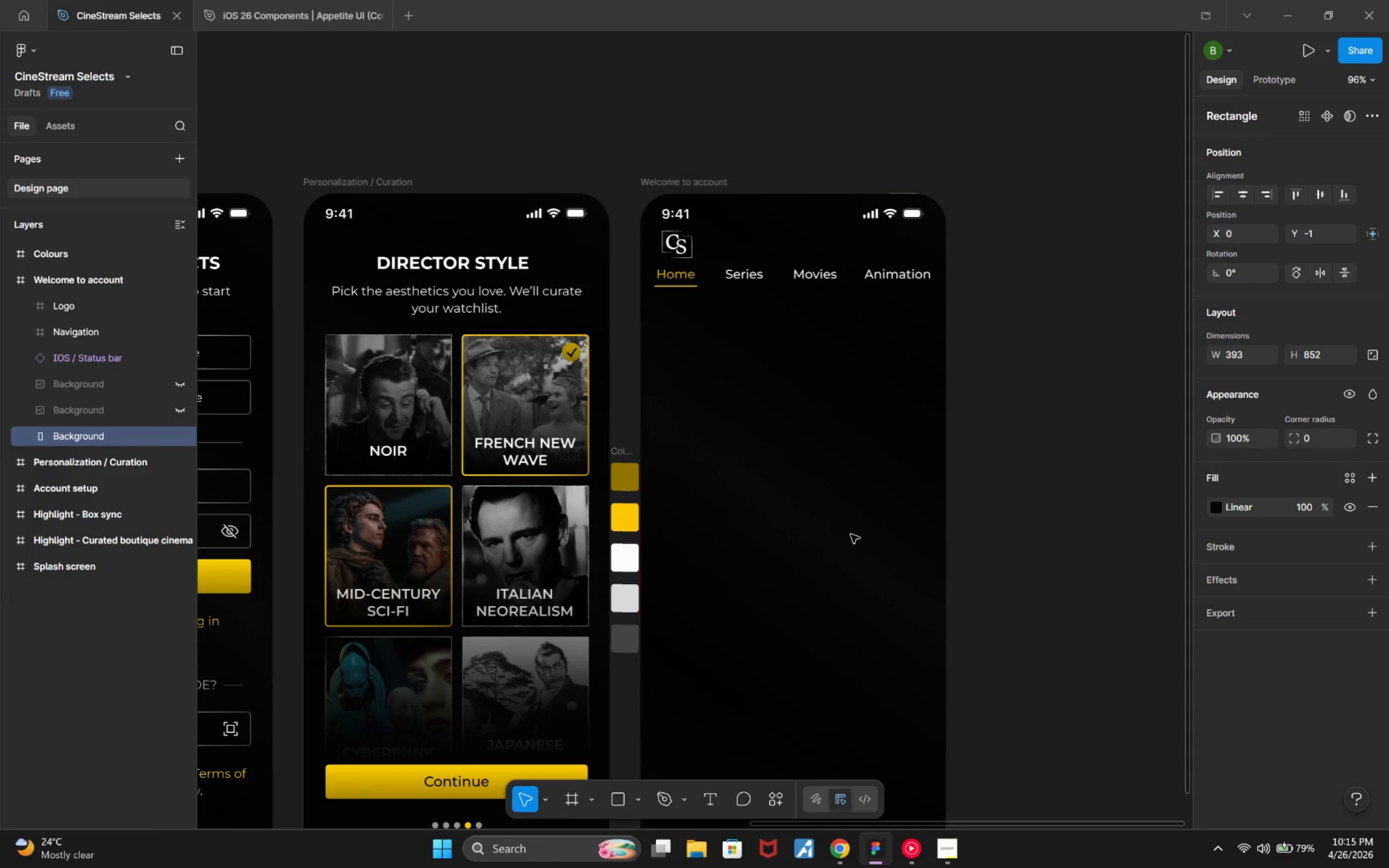 
key(ArrowDown)
 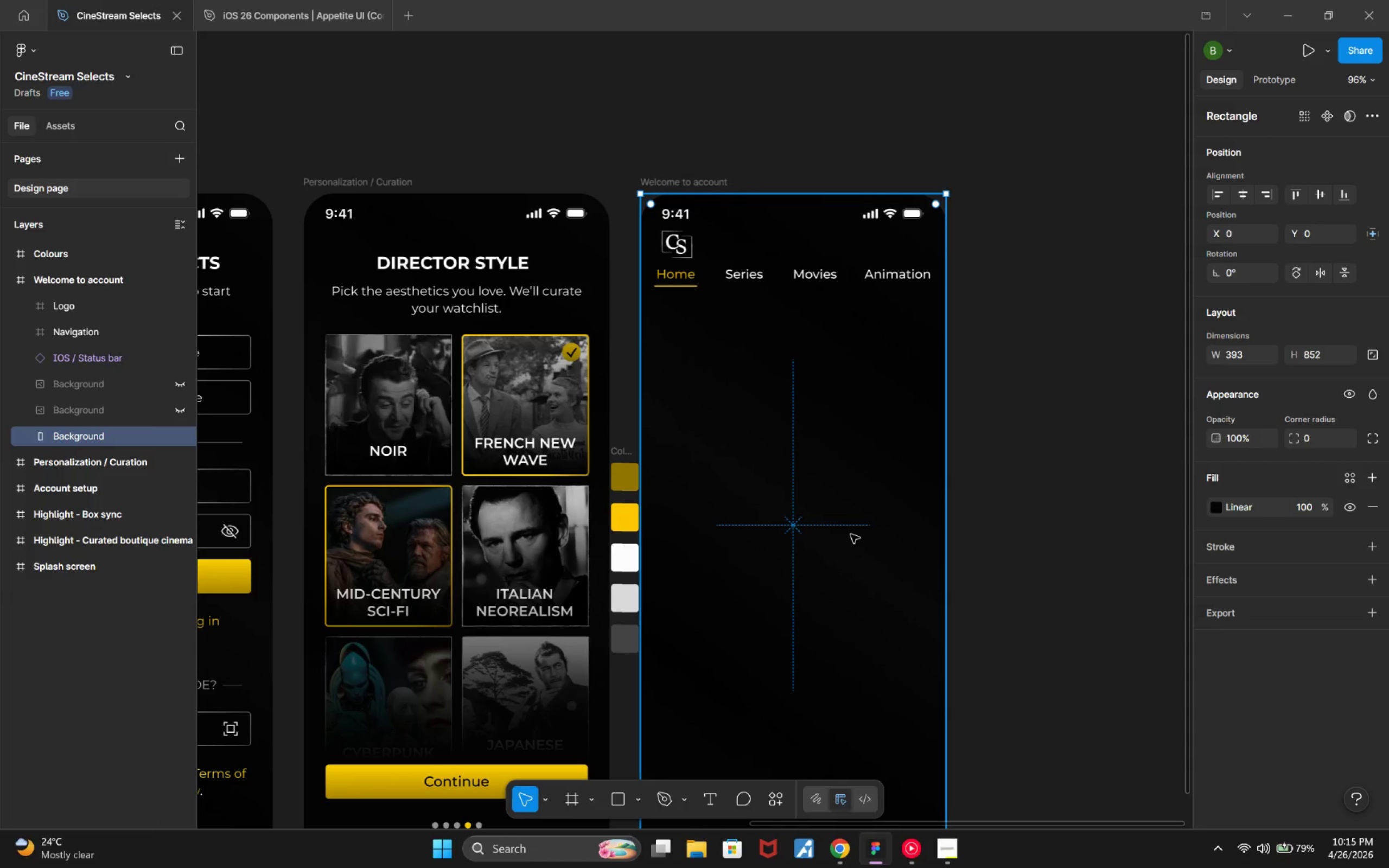 
wait(5.88)
 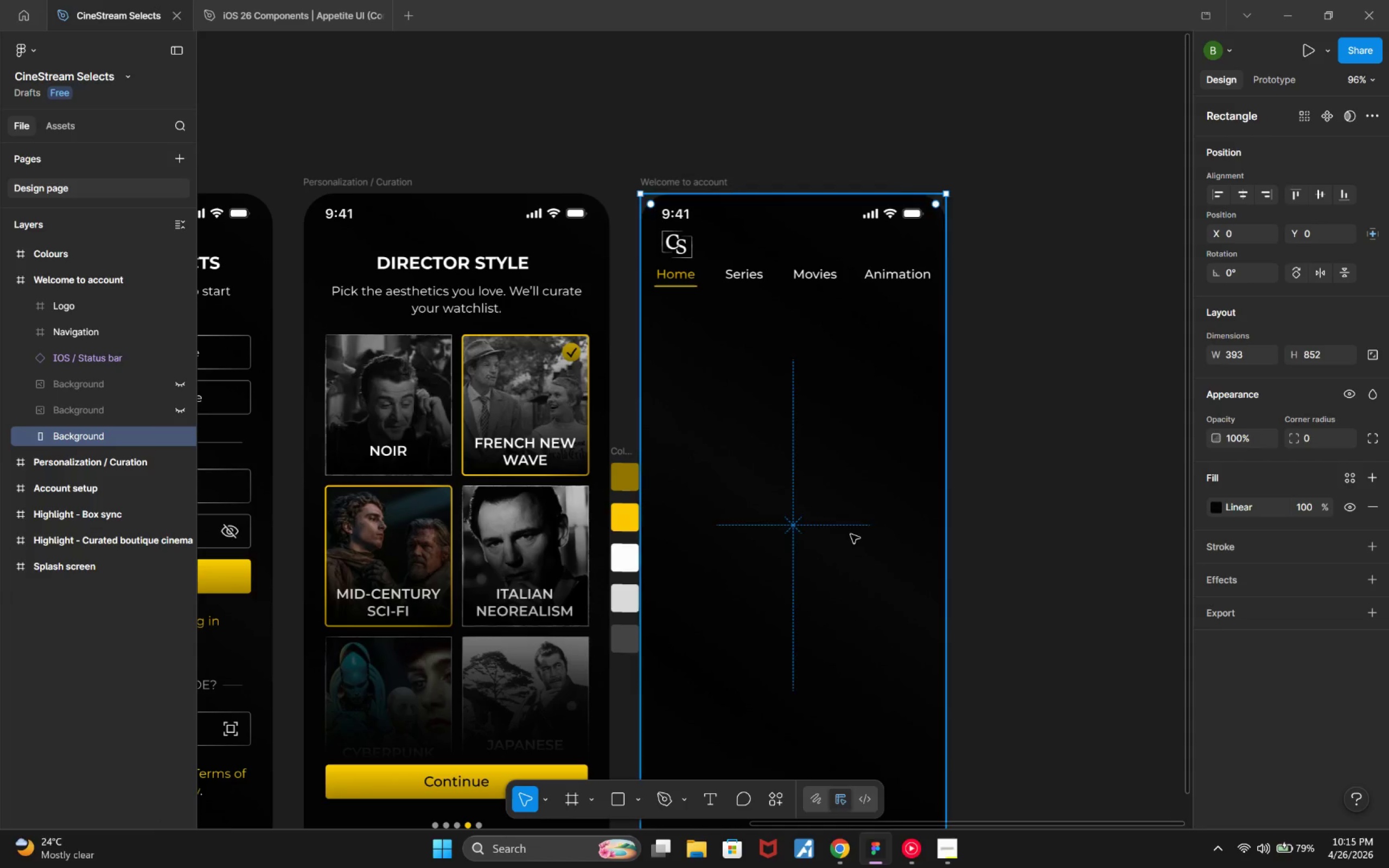 
hold_key(key=ControlLeft, duration=0.45)
scroll: coordinate [1063, 399], scroll_direction: up, amount: 6.0
 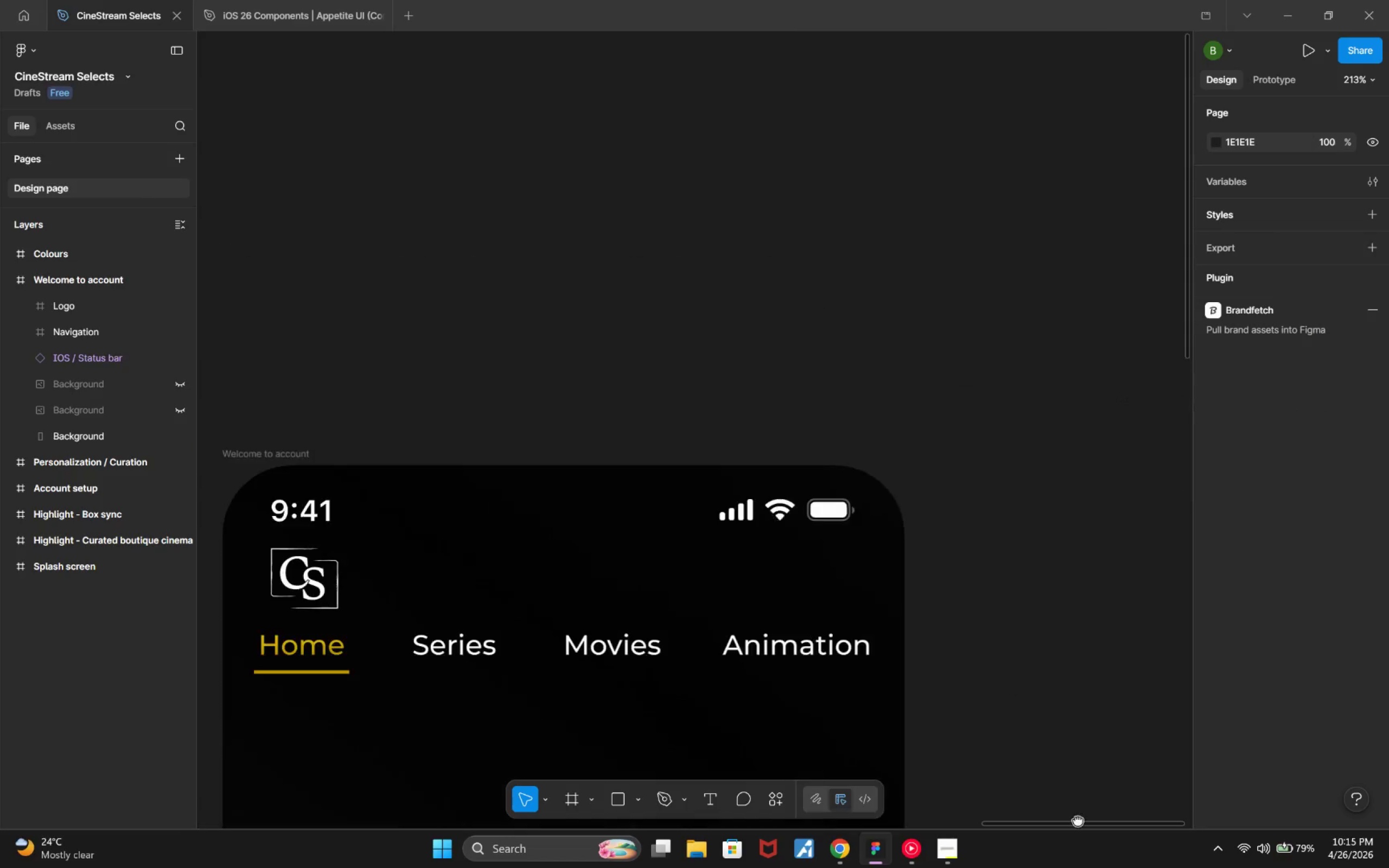 
hold_key(key=ControlLeft, duration=0.43)
scroll: coordinate [1025, 660], scroll_direction: up, amount: 4.0
 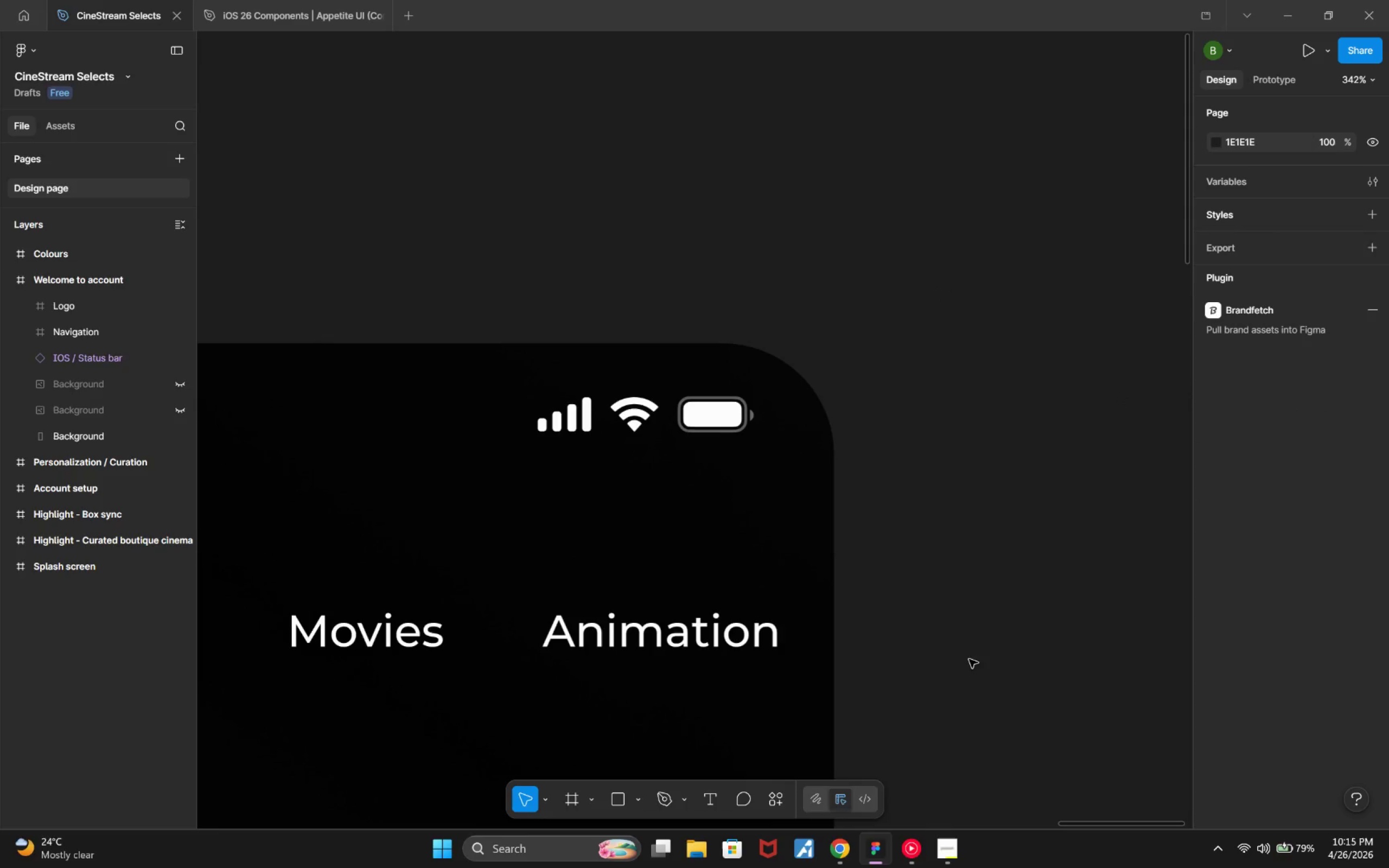 
hold_key(key=ControlLeft, duration=0.66)
scroll: coordinate [991, 618], scroll_direction: down, amount: 11.0
 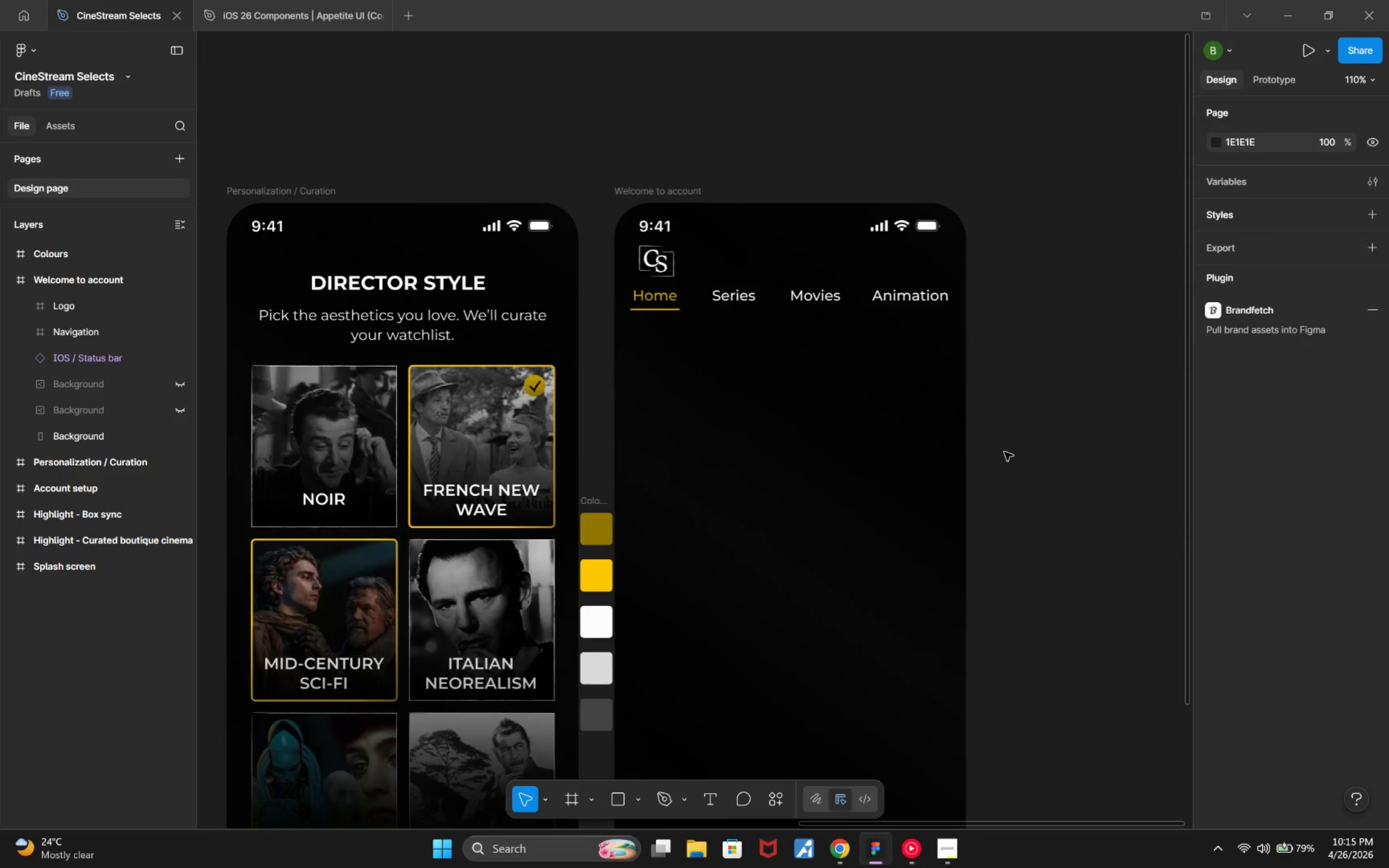 
key(Control+ControlLeft)
 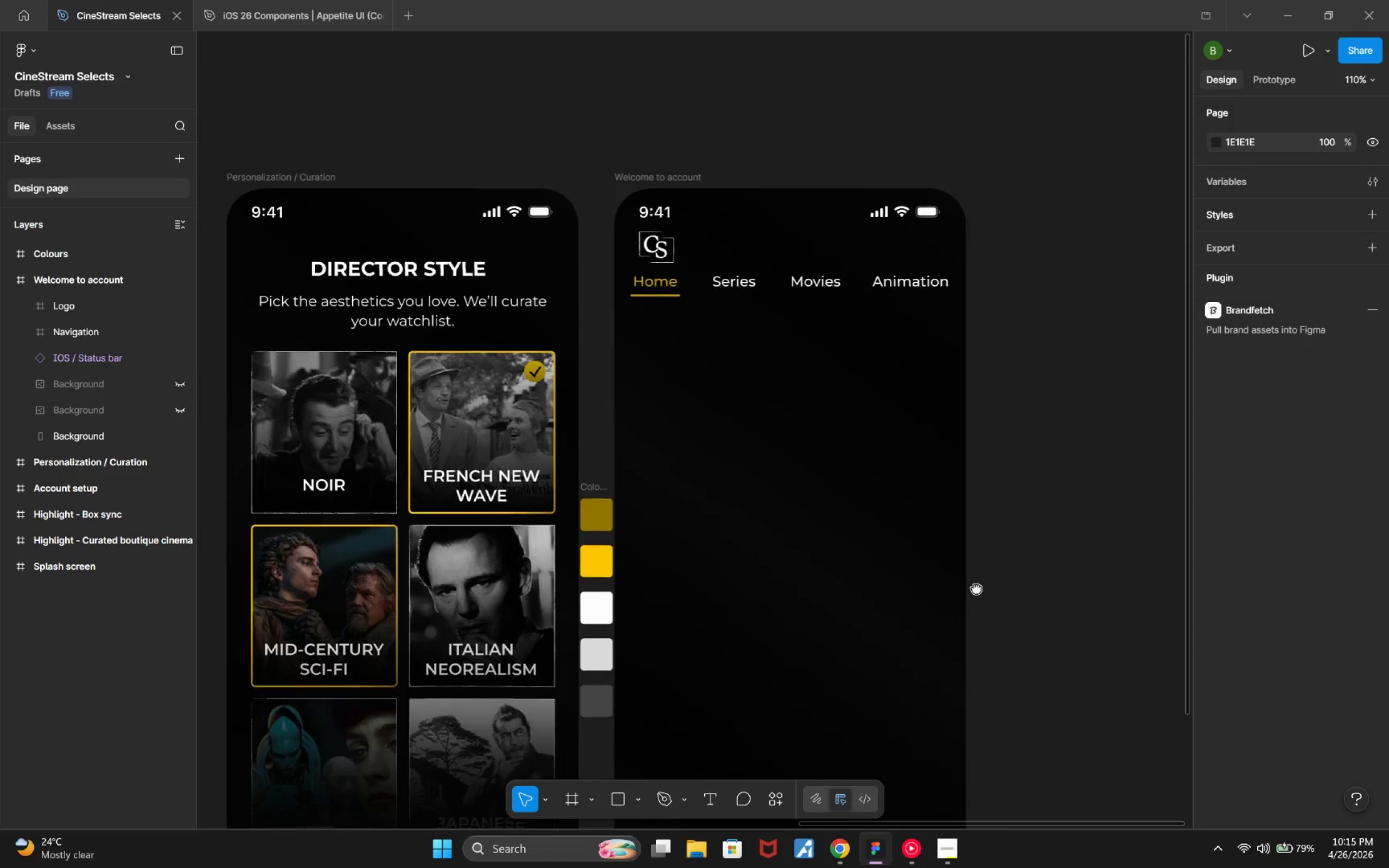 
key(Control+ControlLeft)
 